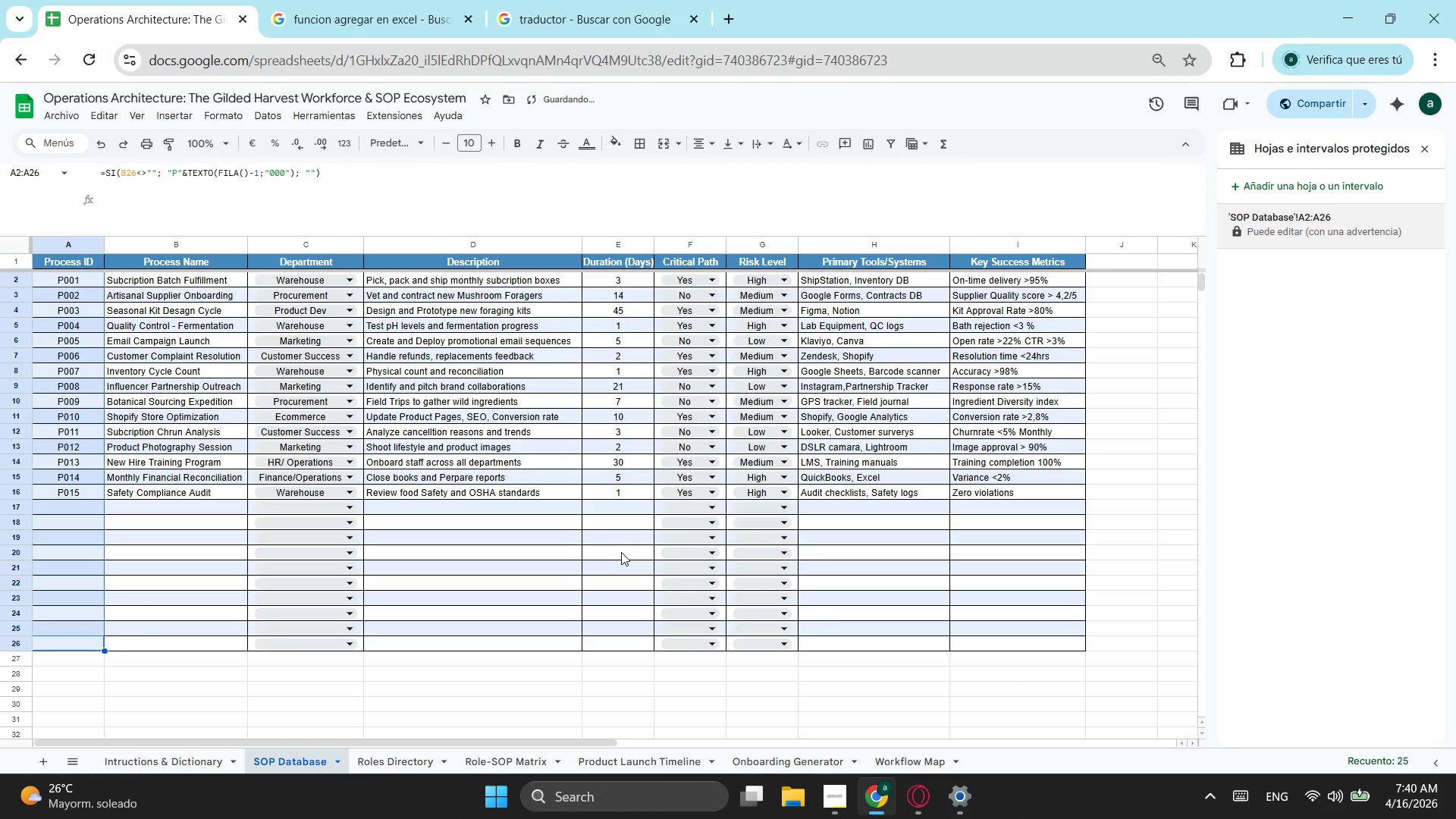 
left_click([386, 761])
 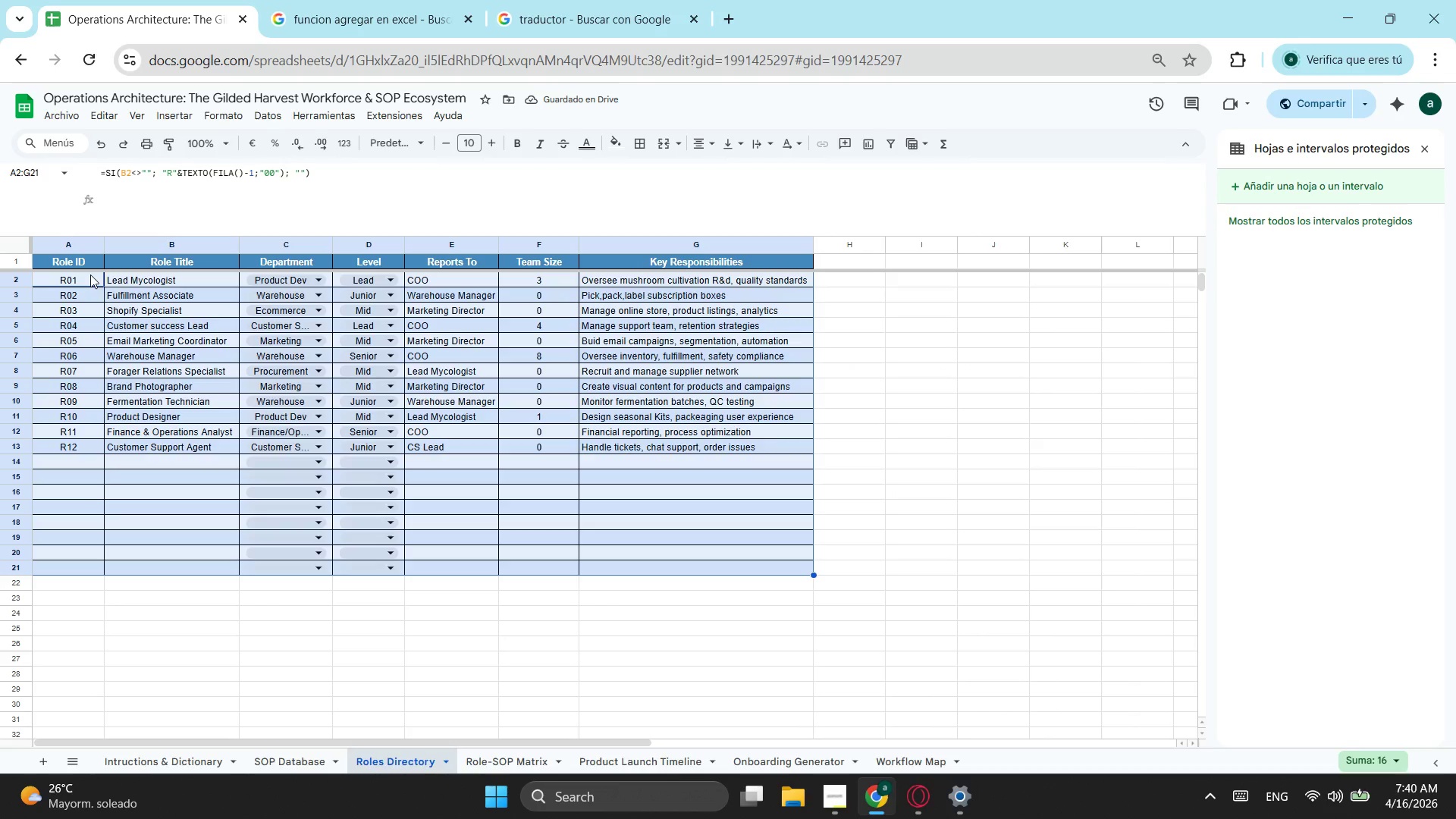 
left_click_drag(start_coordinate=[90, 275], to_coordinate=[89, 570])
 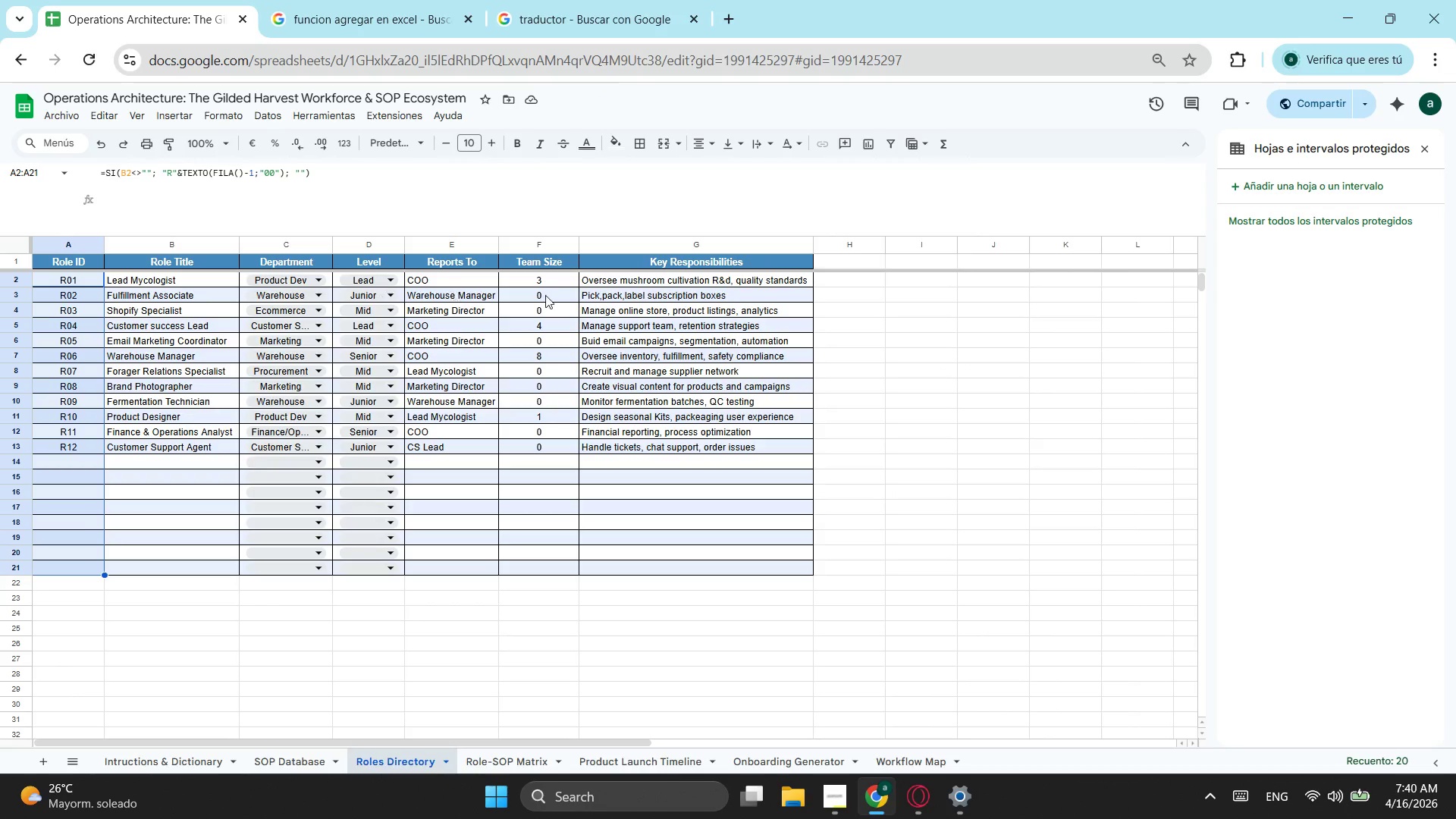 
left_click([557, 292])
 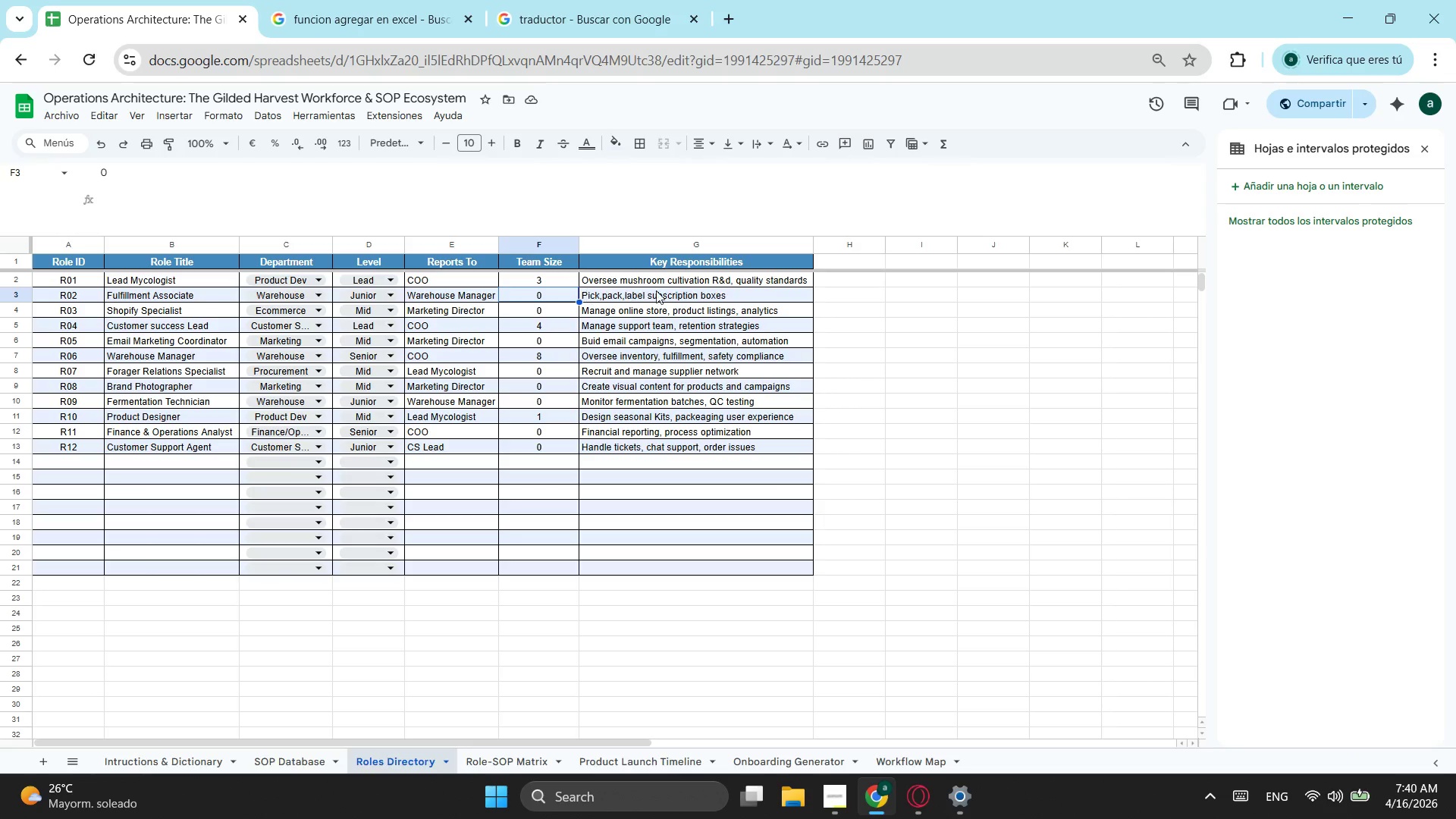 
left_click([665, 289])
 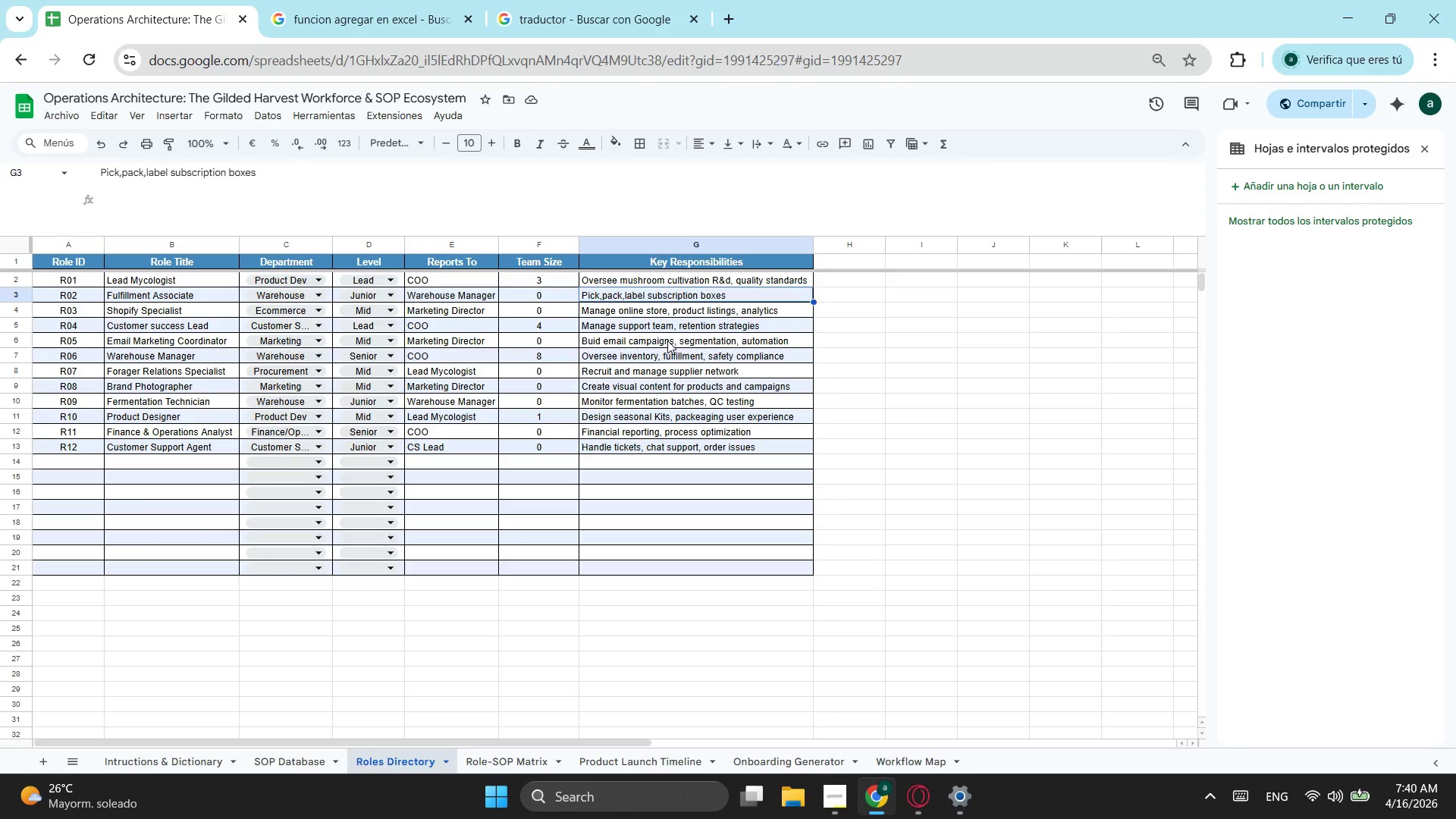 
left_click_drag(start_coordinate=[667, 340], to_coordinate=[653, 345])
 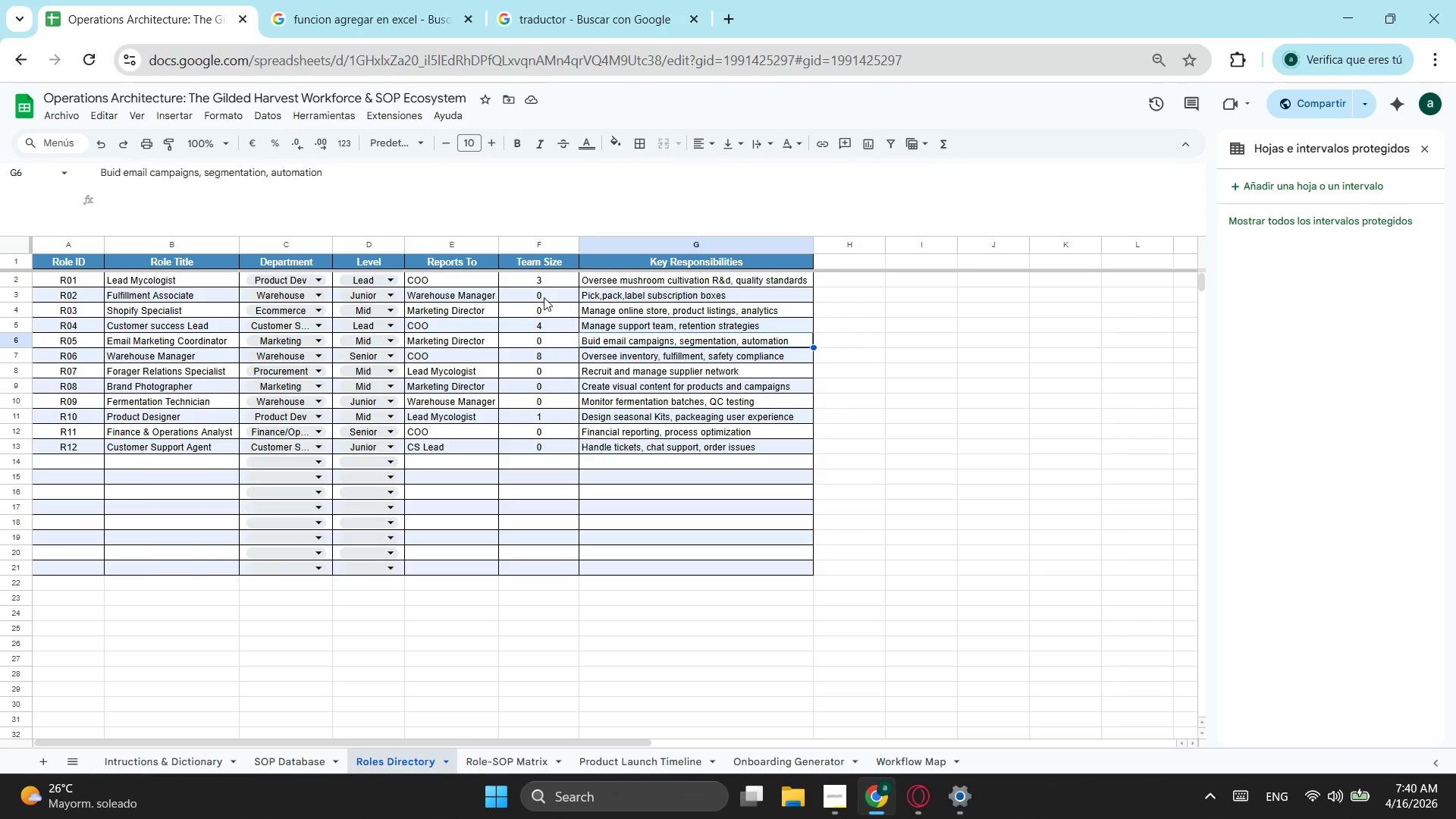 
left_click([544, 297])
 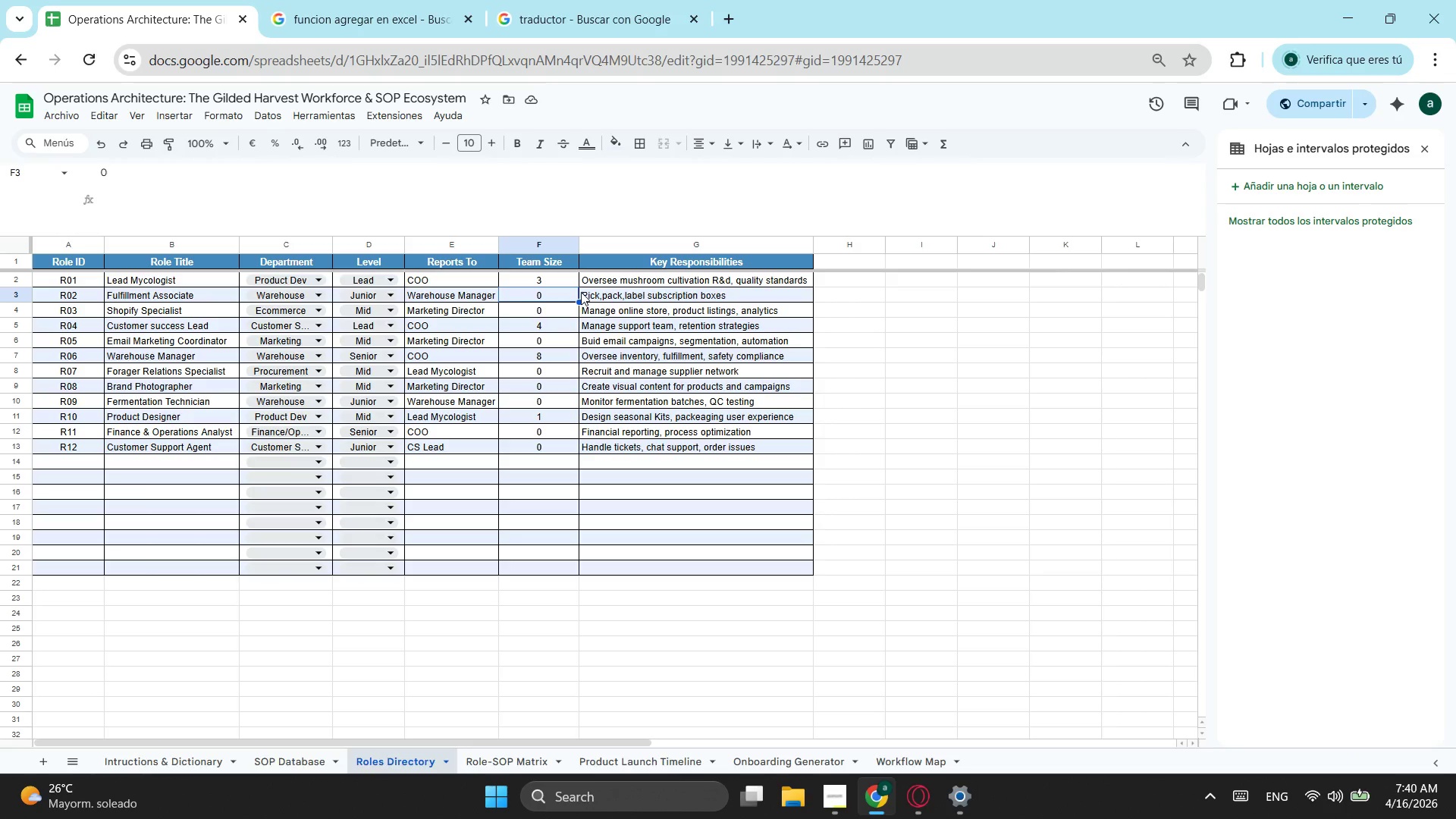 
left_click([193, 318])
 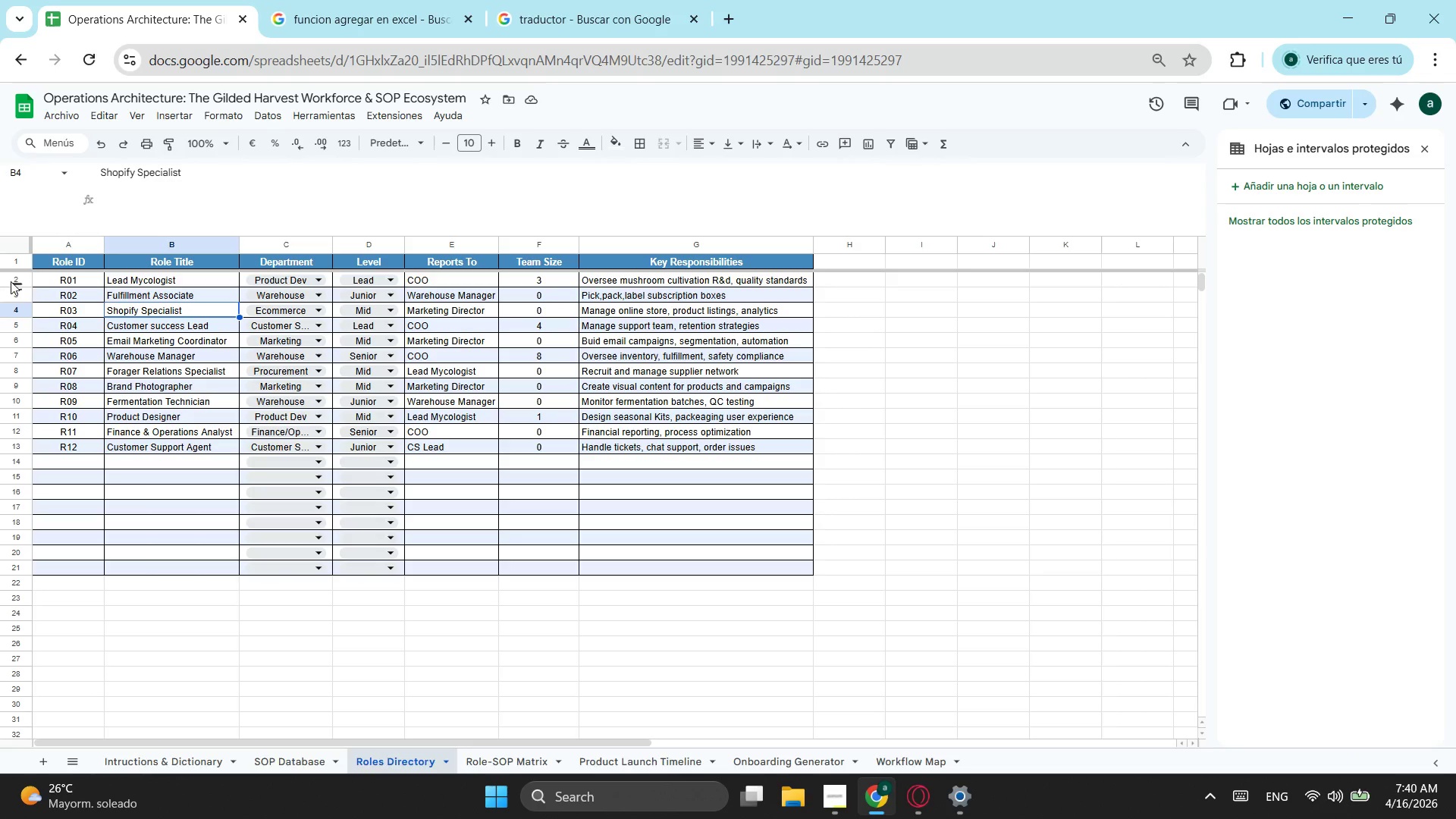 
left_click_drag(start_coordinate=[62, 280], to_coordinate=[88, 574])
 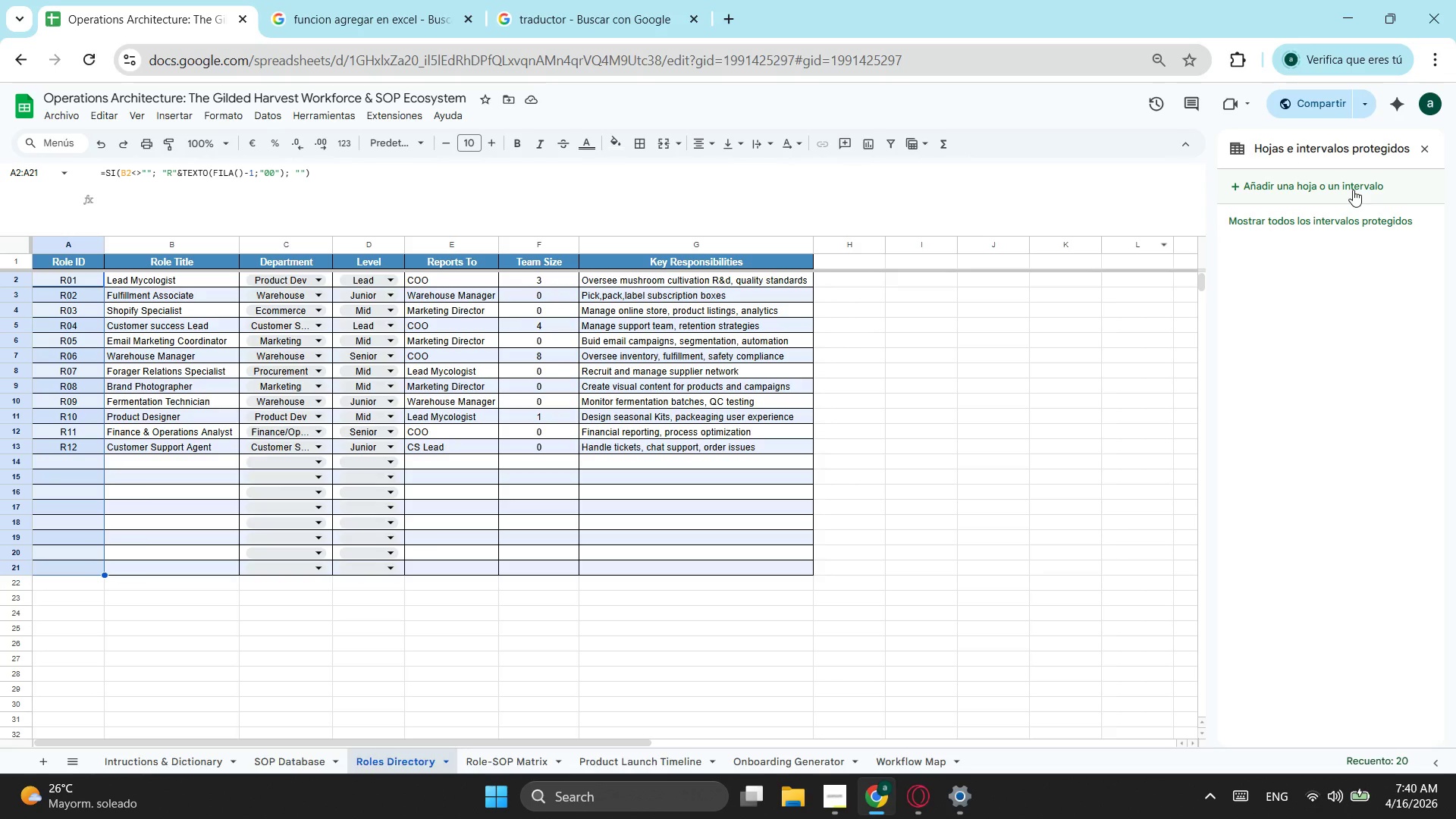 
left_click([1353, 190])
 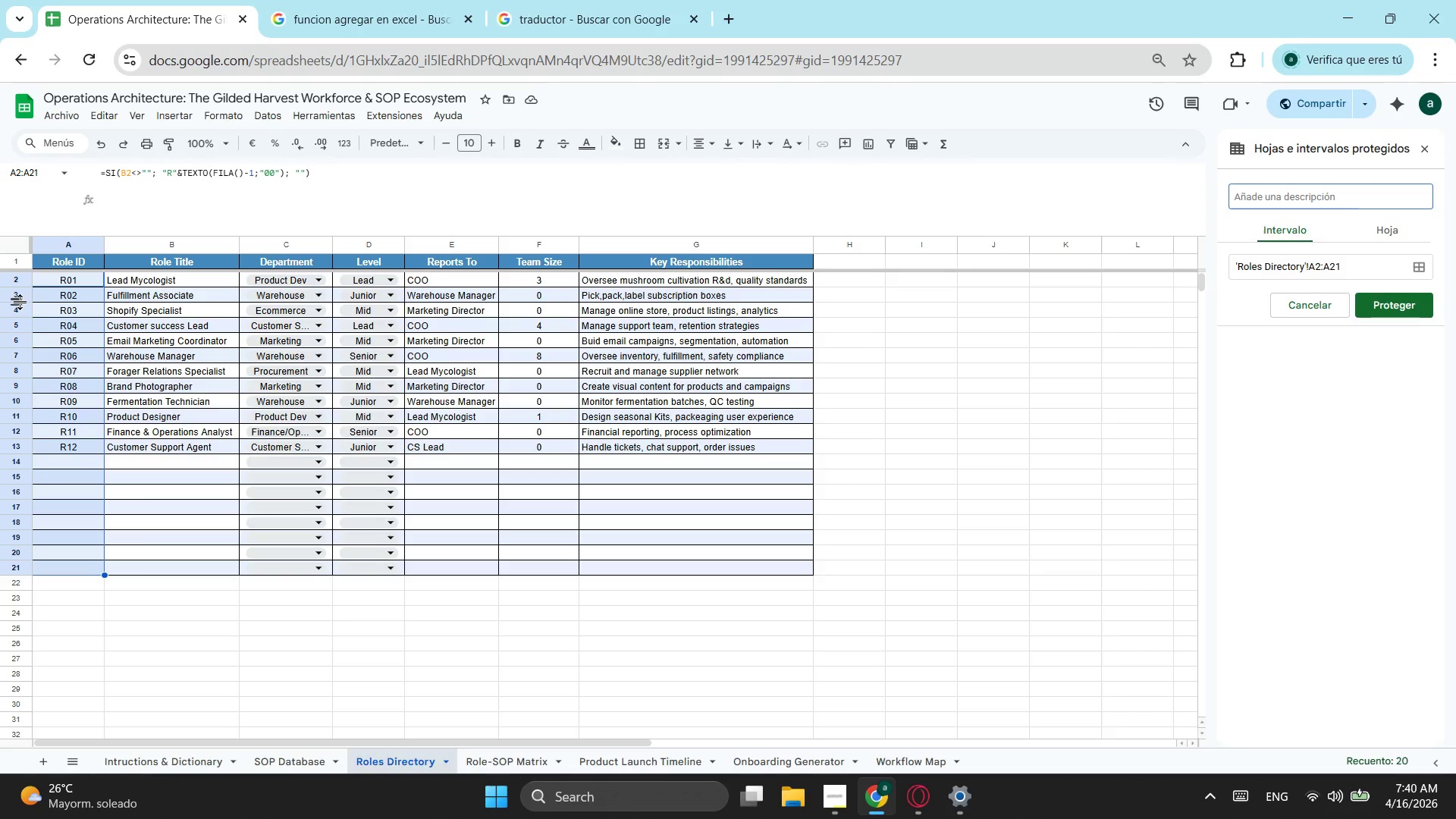 
left_click_drag(start_coordinate=[82, 275], to_coordinate=[87, 573])
 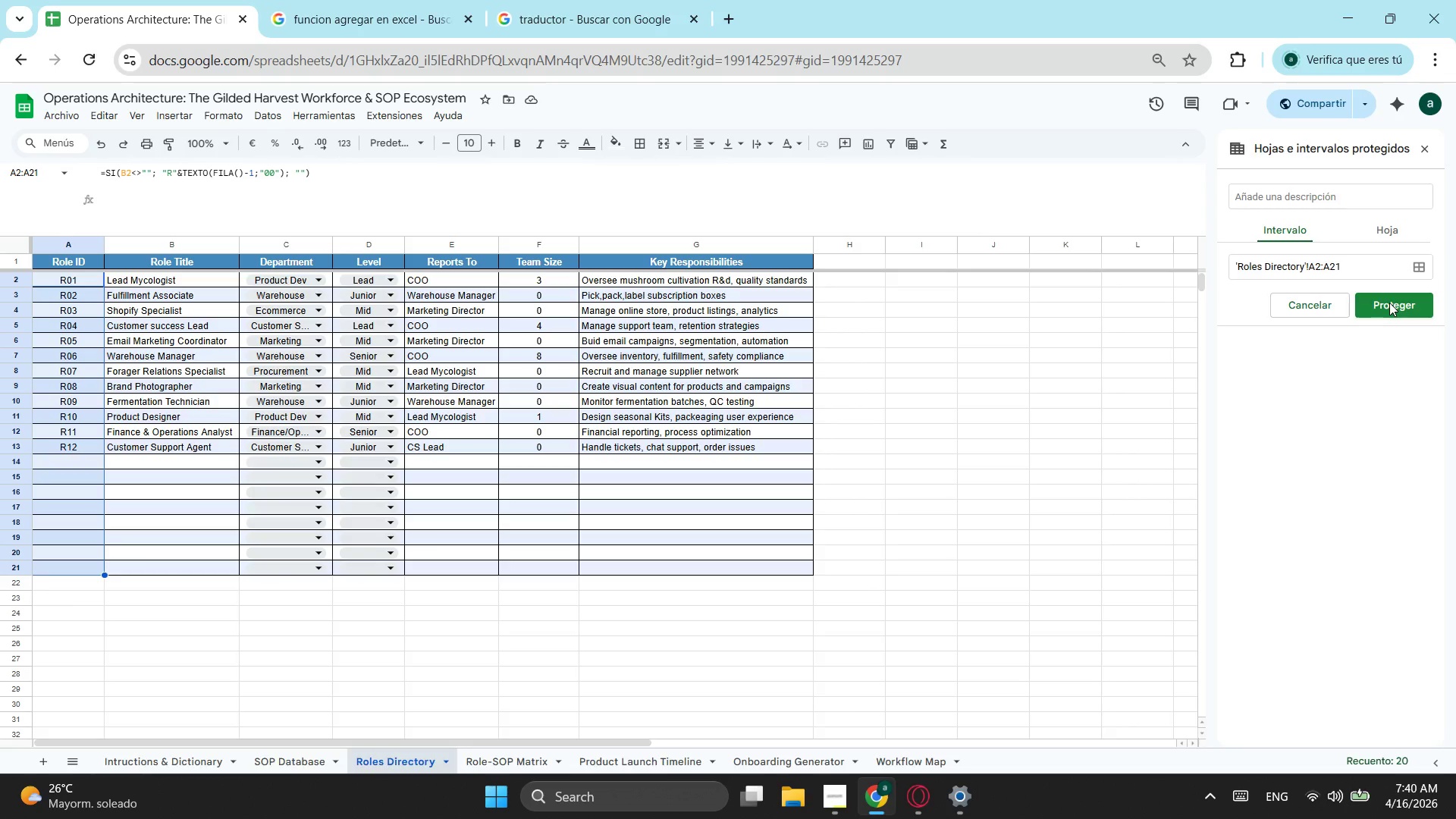 
left_click([1389, 303])
 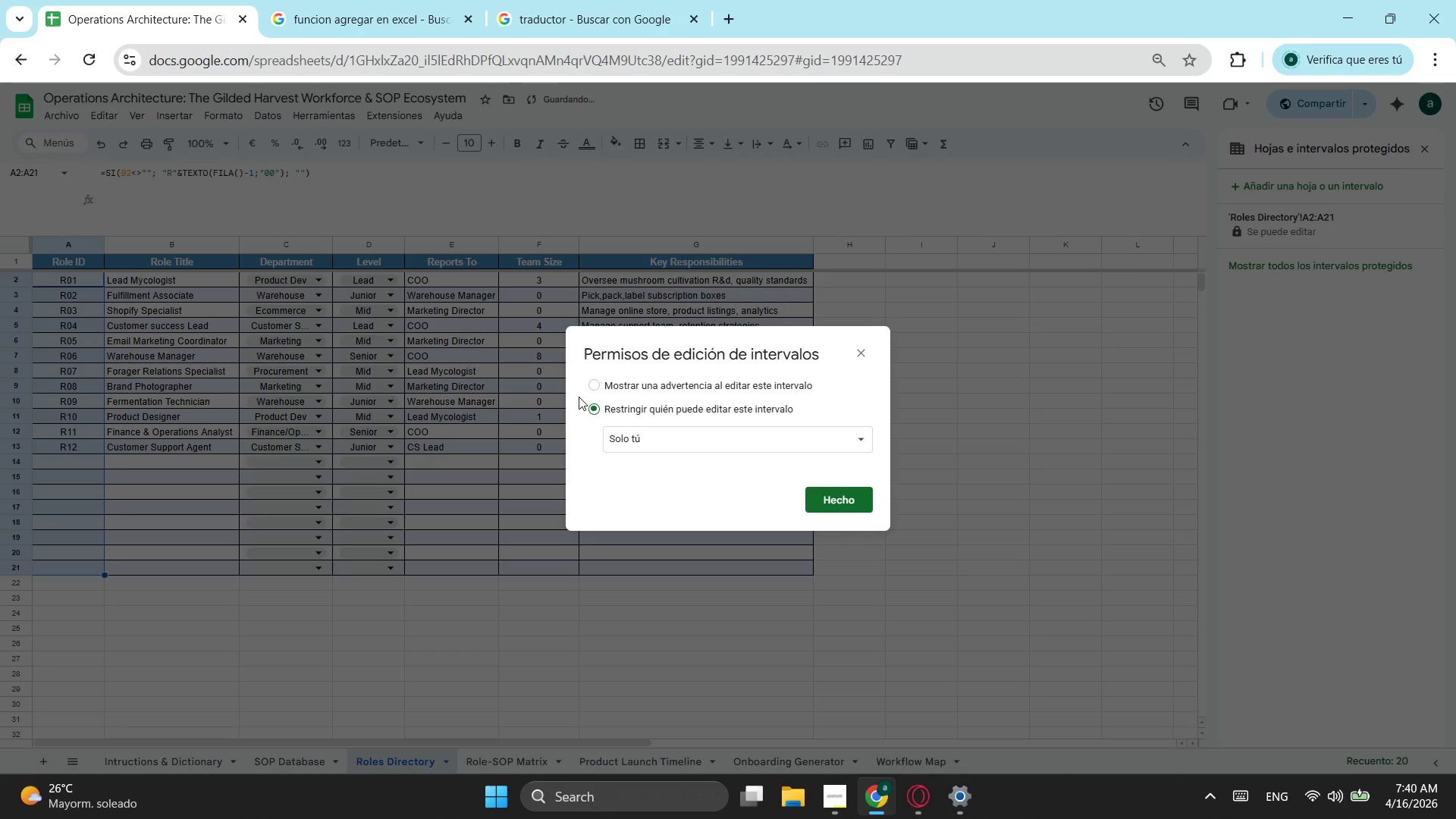 
left_click([591, 388])
 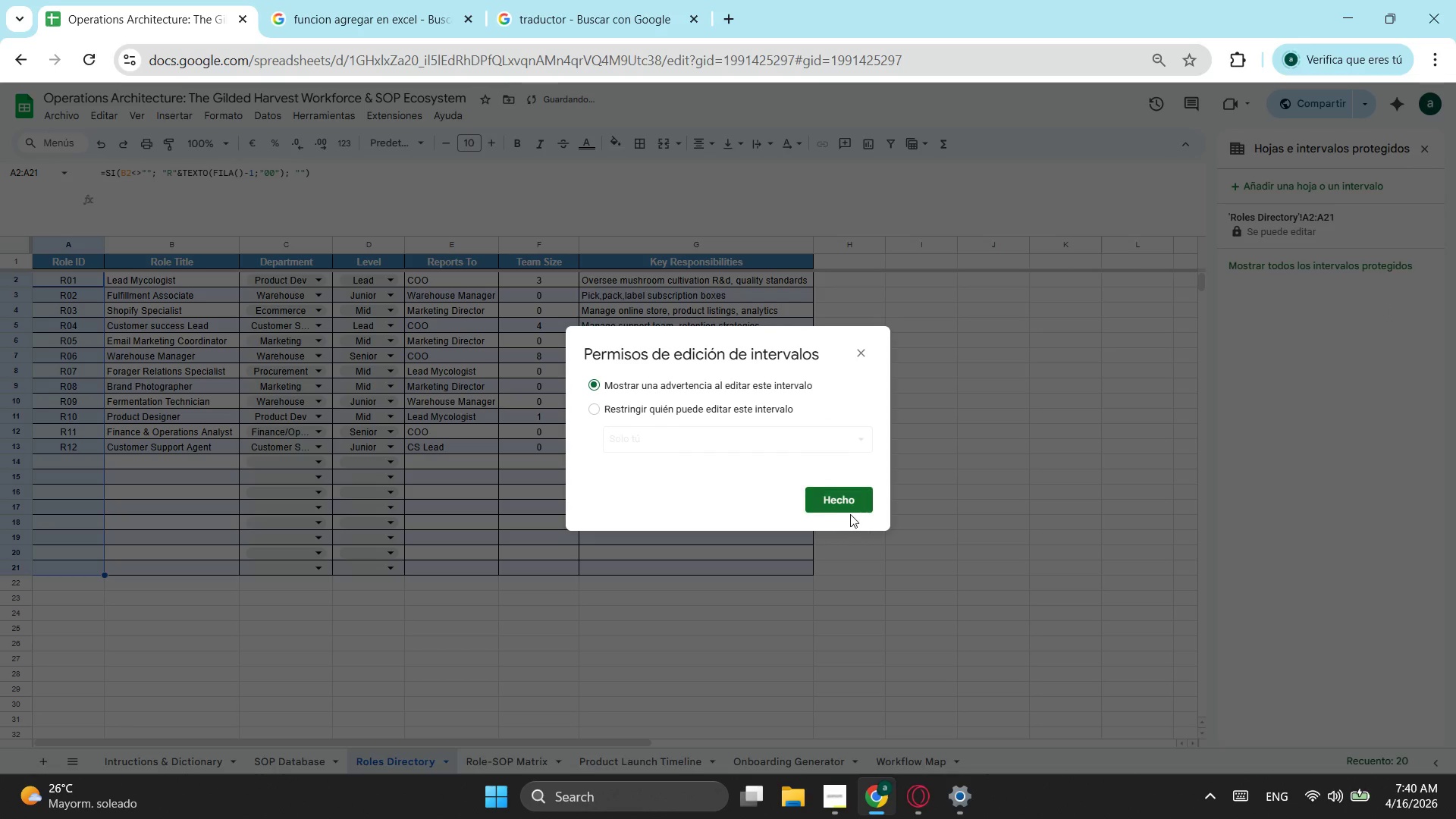 
left_click([847, 502])
 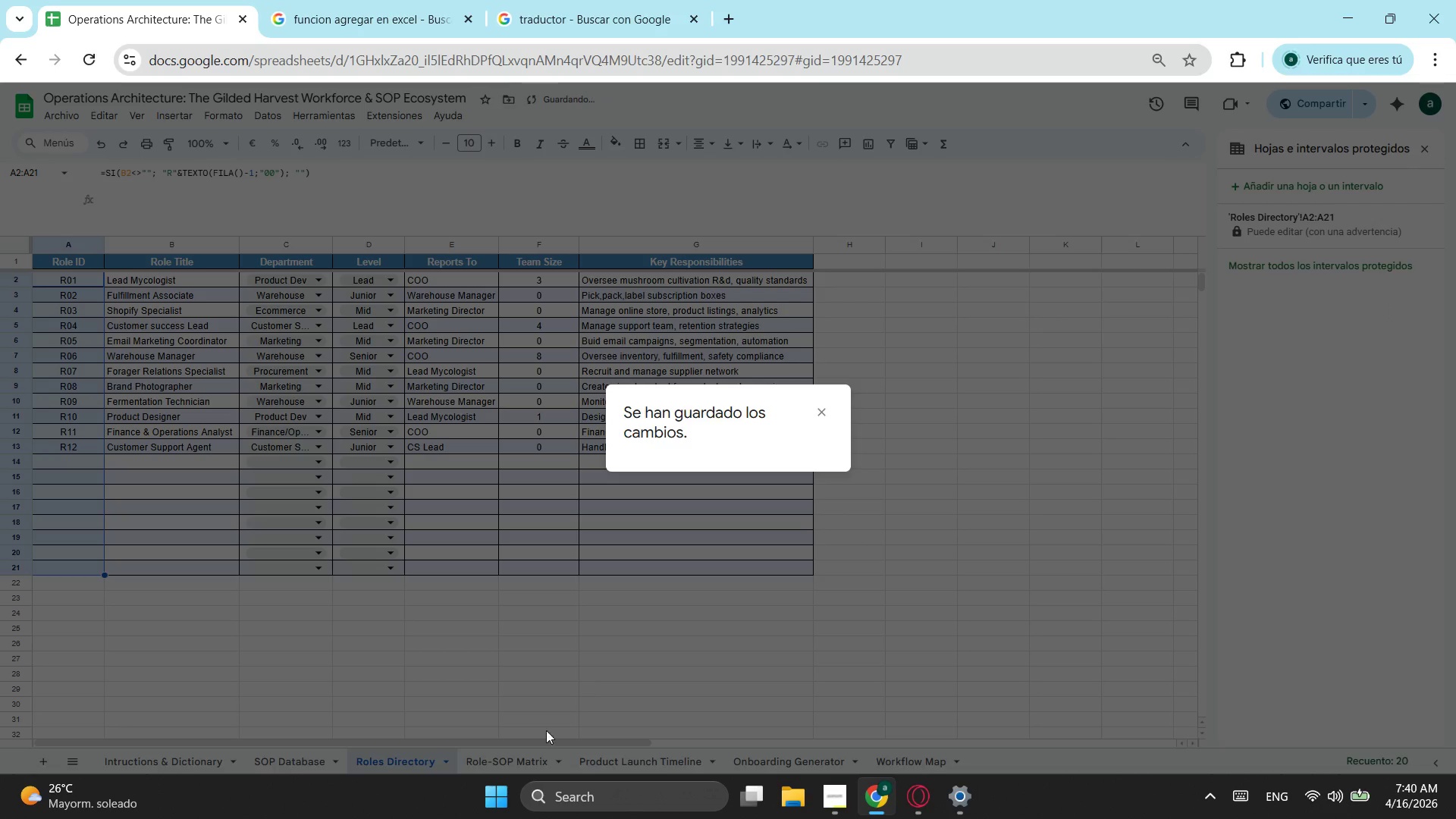 
left_click([522, 755])
 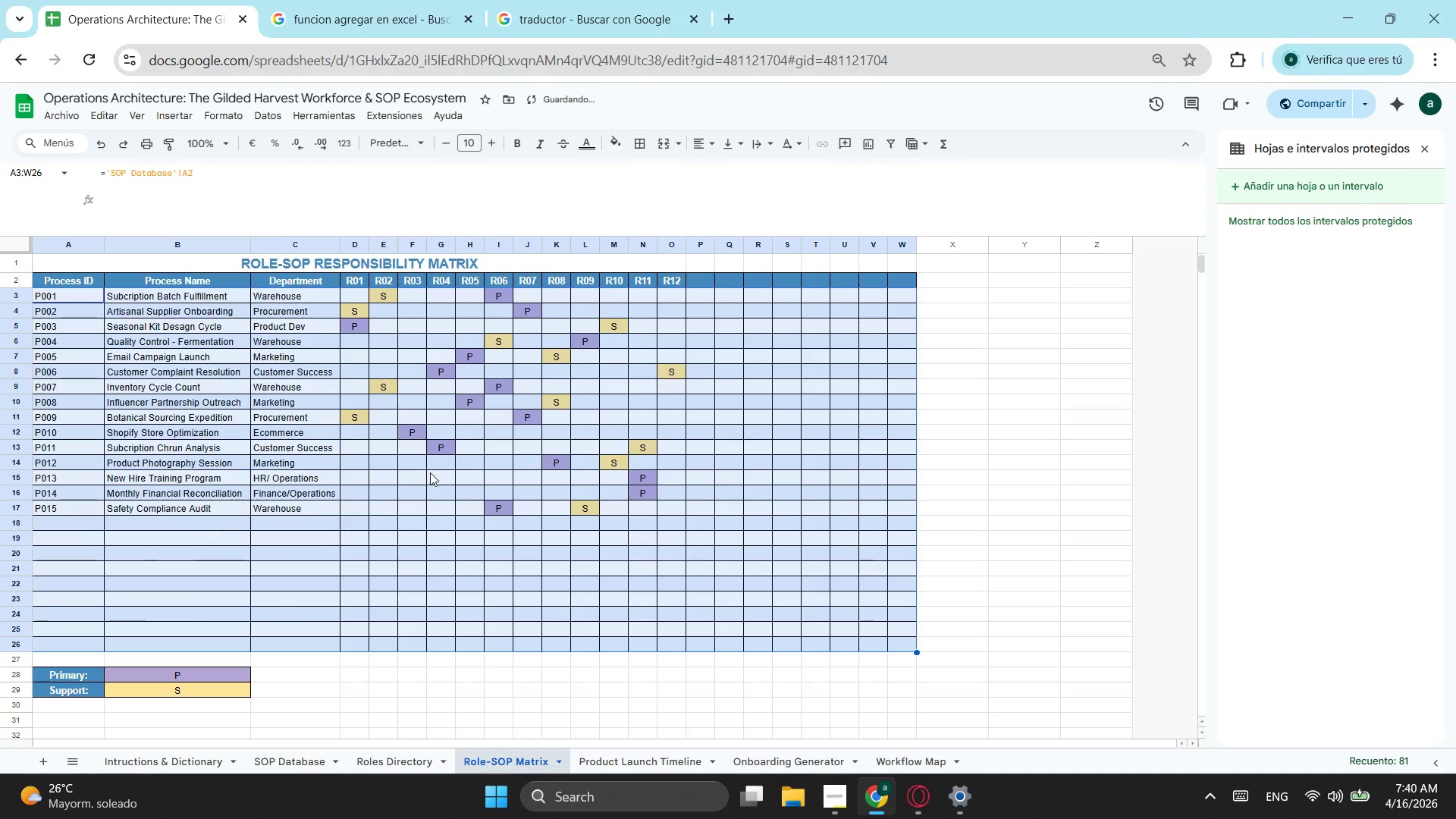 
left_click([375, 372])
 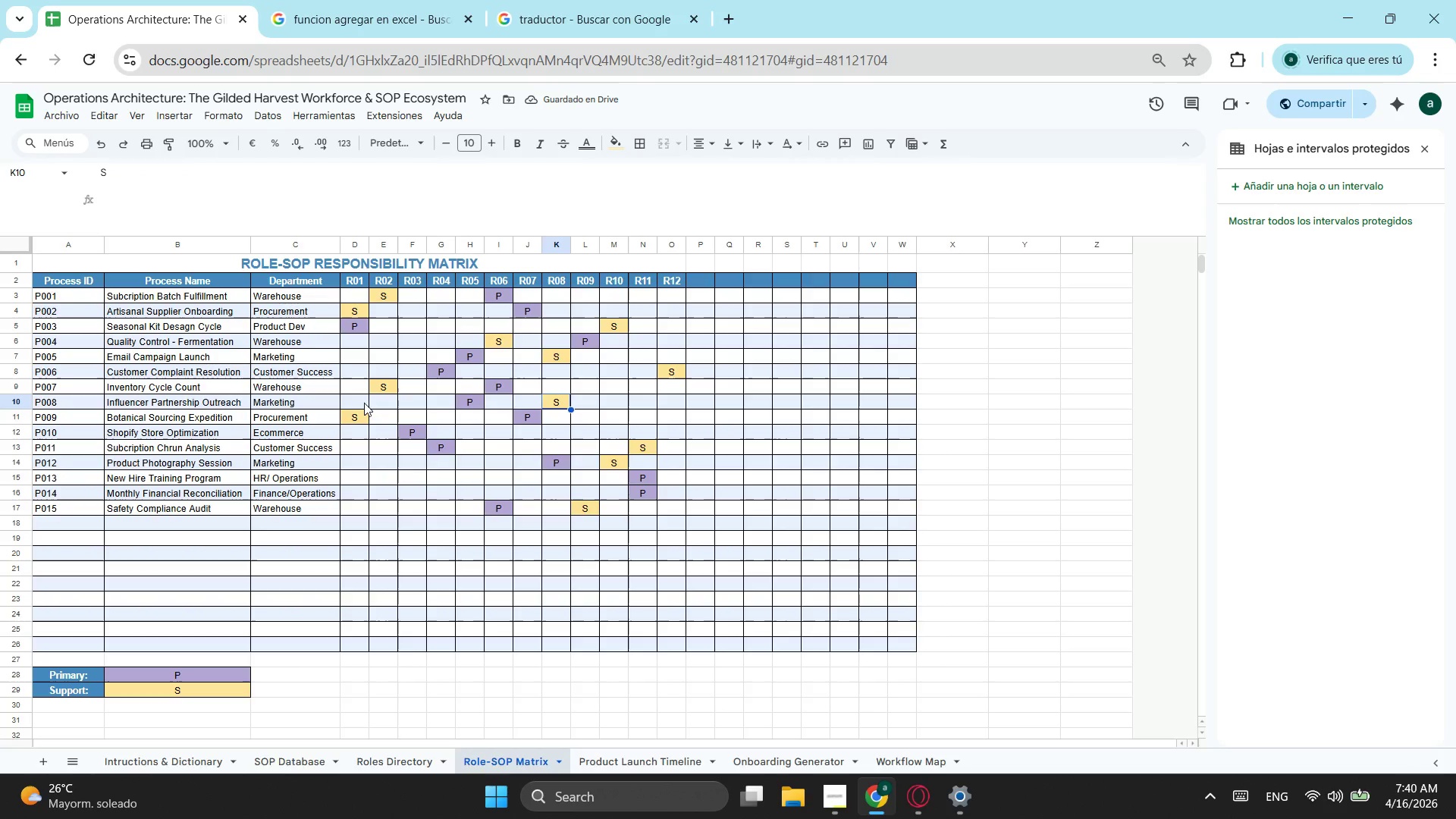 
left_click([221, 356])
 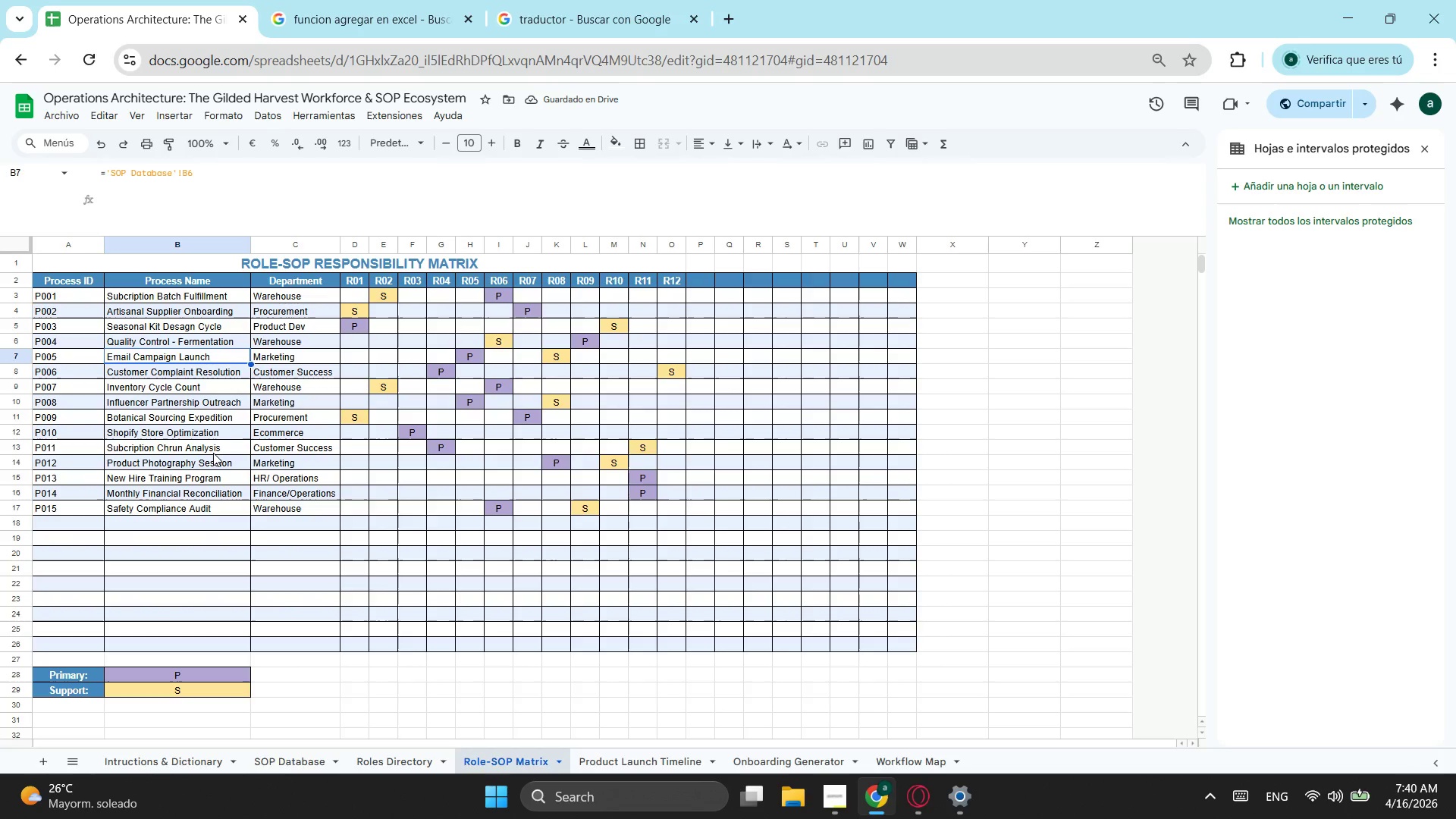 
left_click([206, 506])
 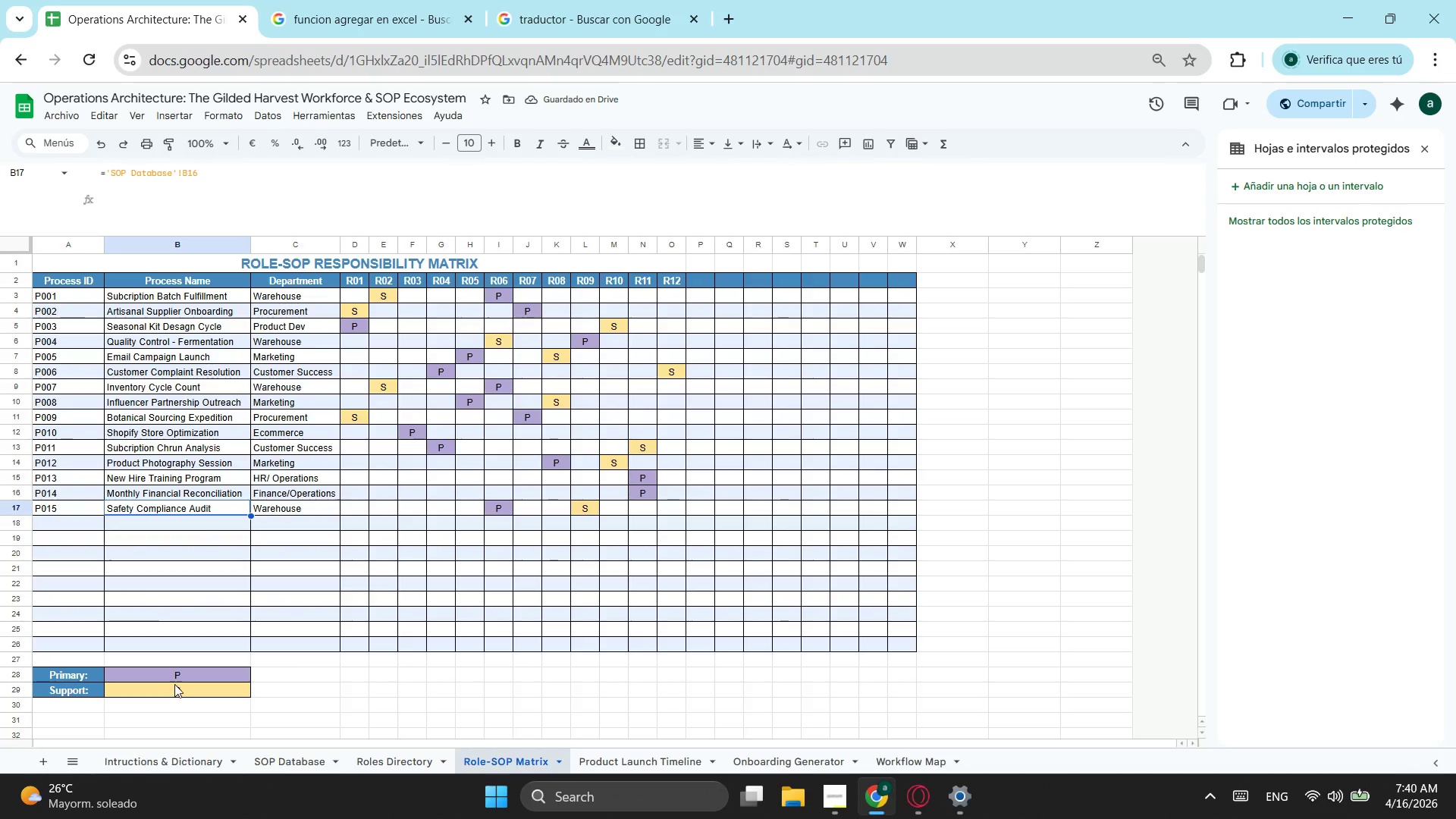 
left_click([176, 681])
 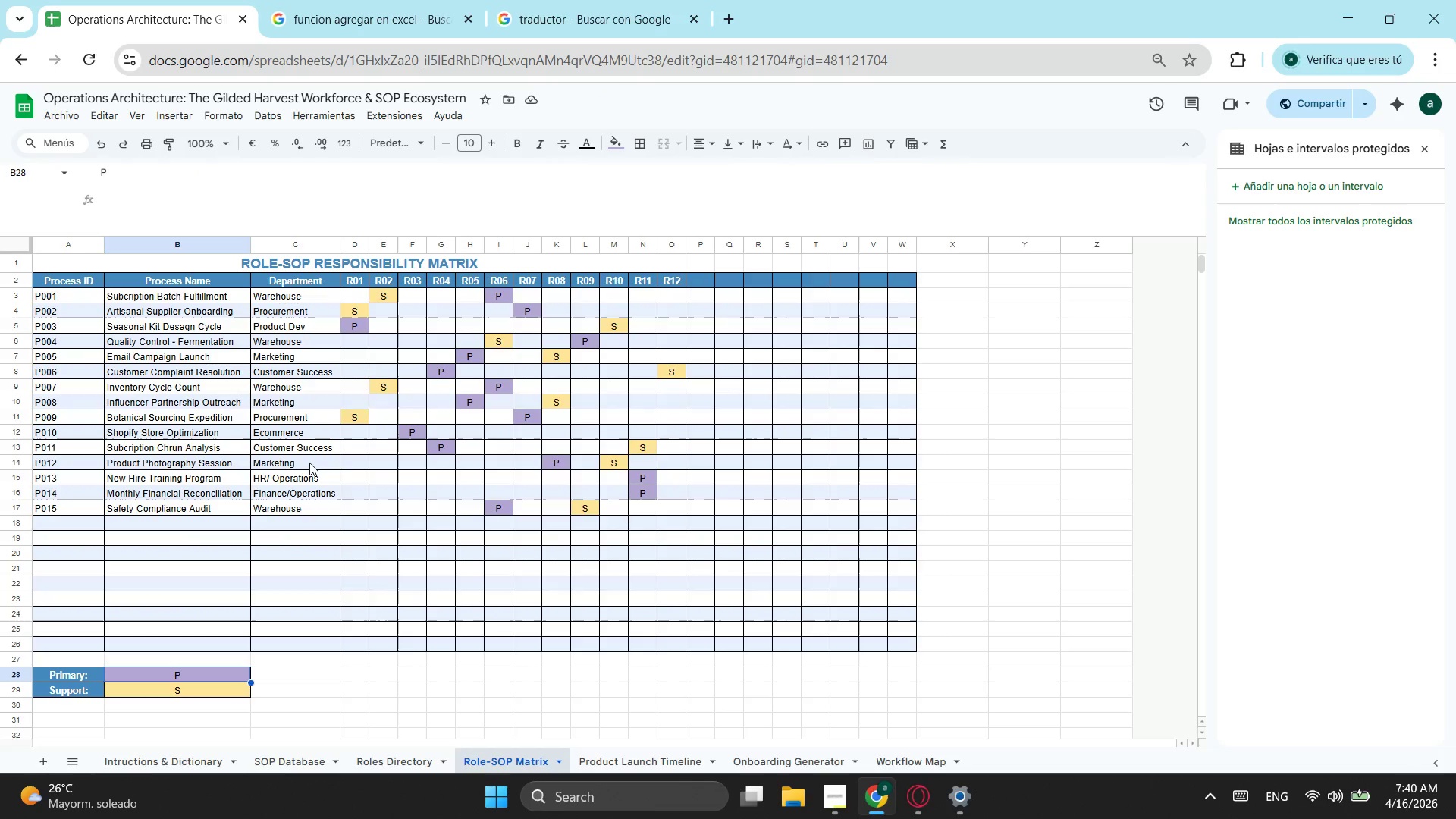 
left_click([168, 312])
 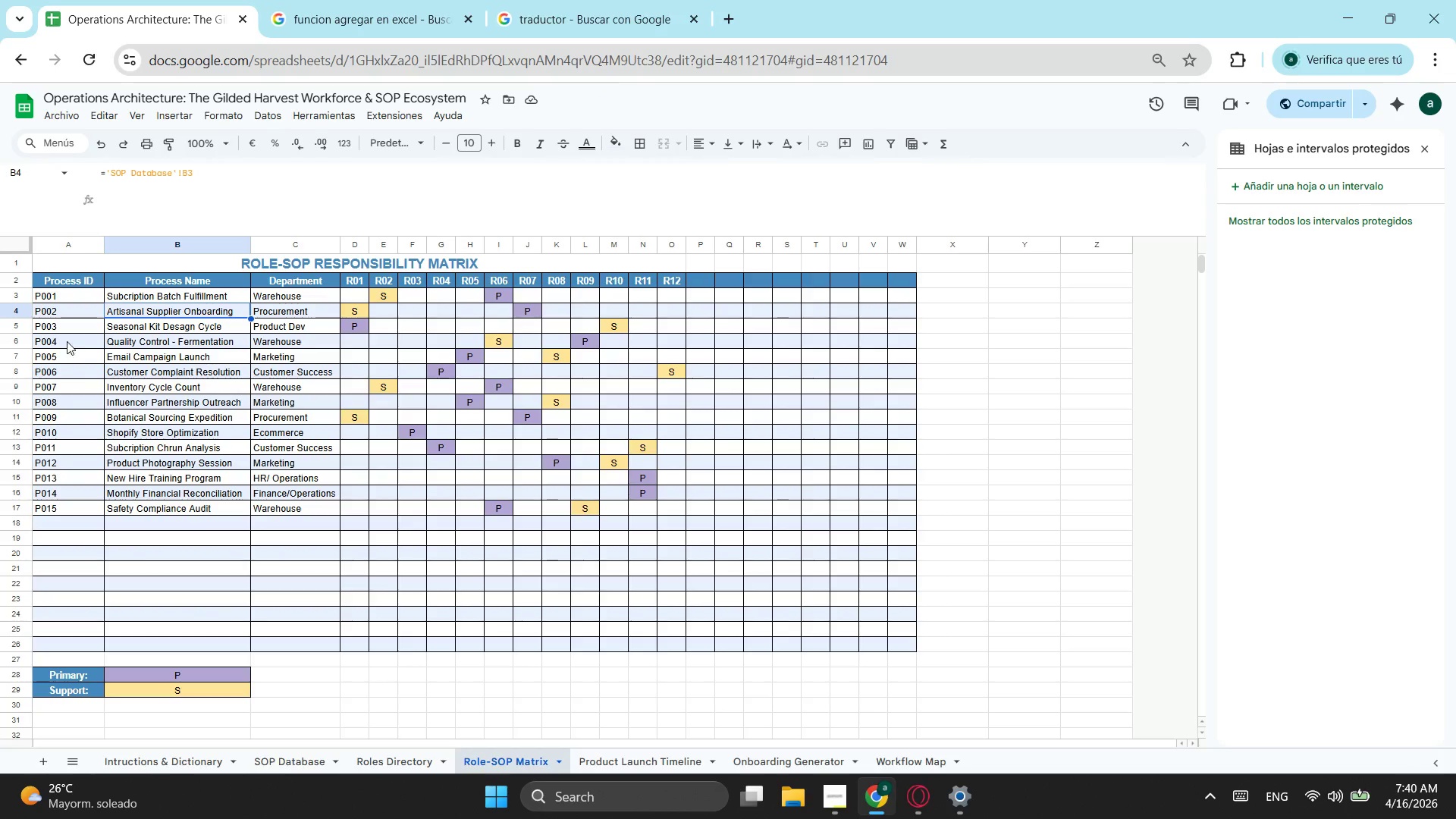 
left_click([67, 337])
 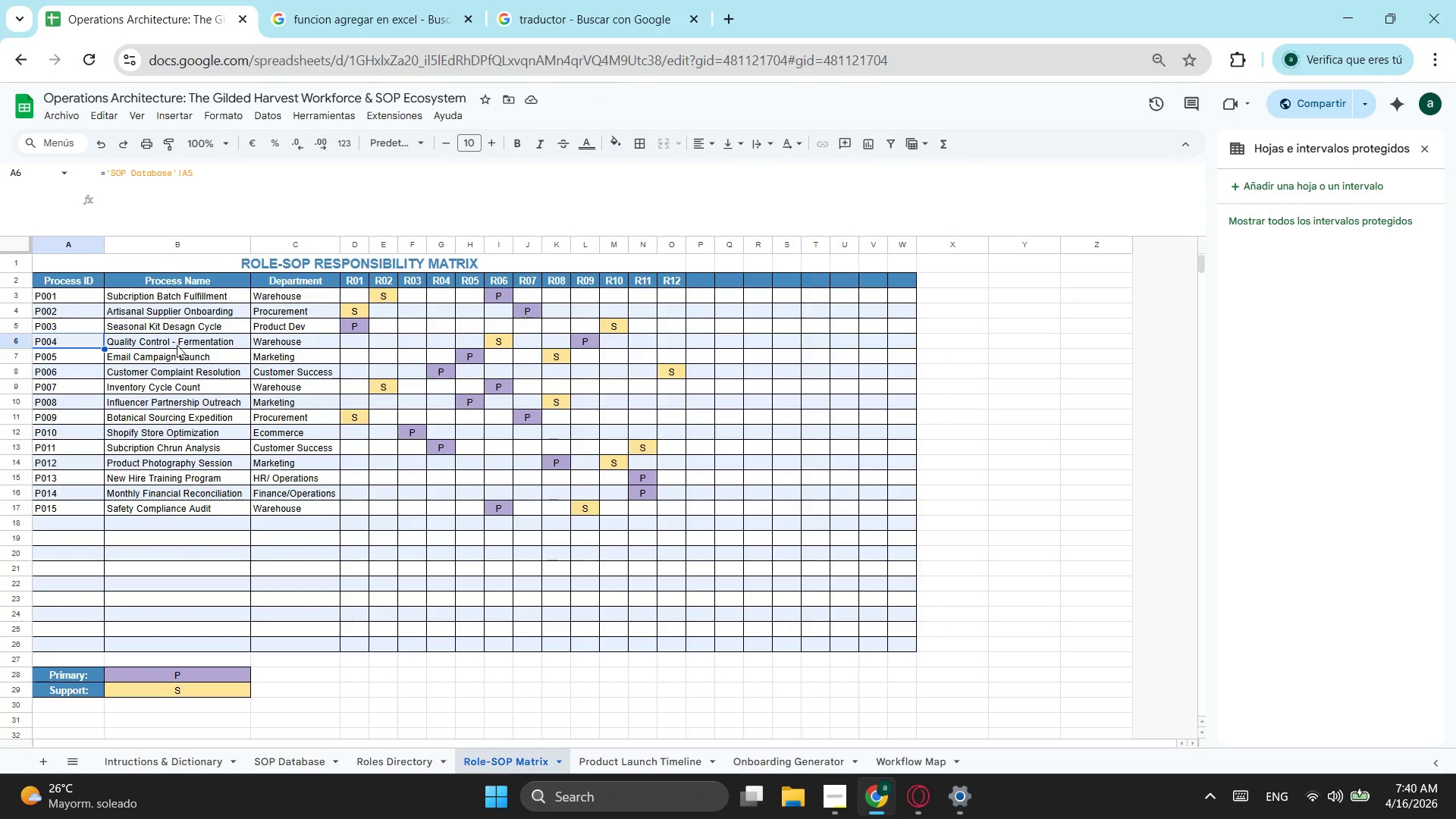 
double_click([316, 350])
 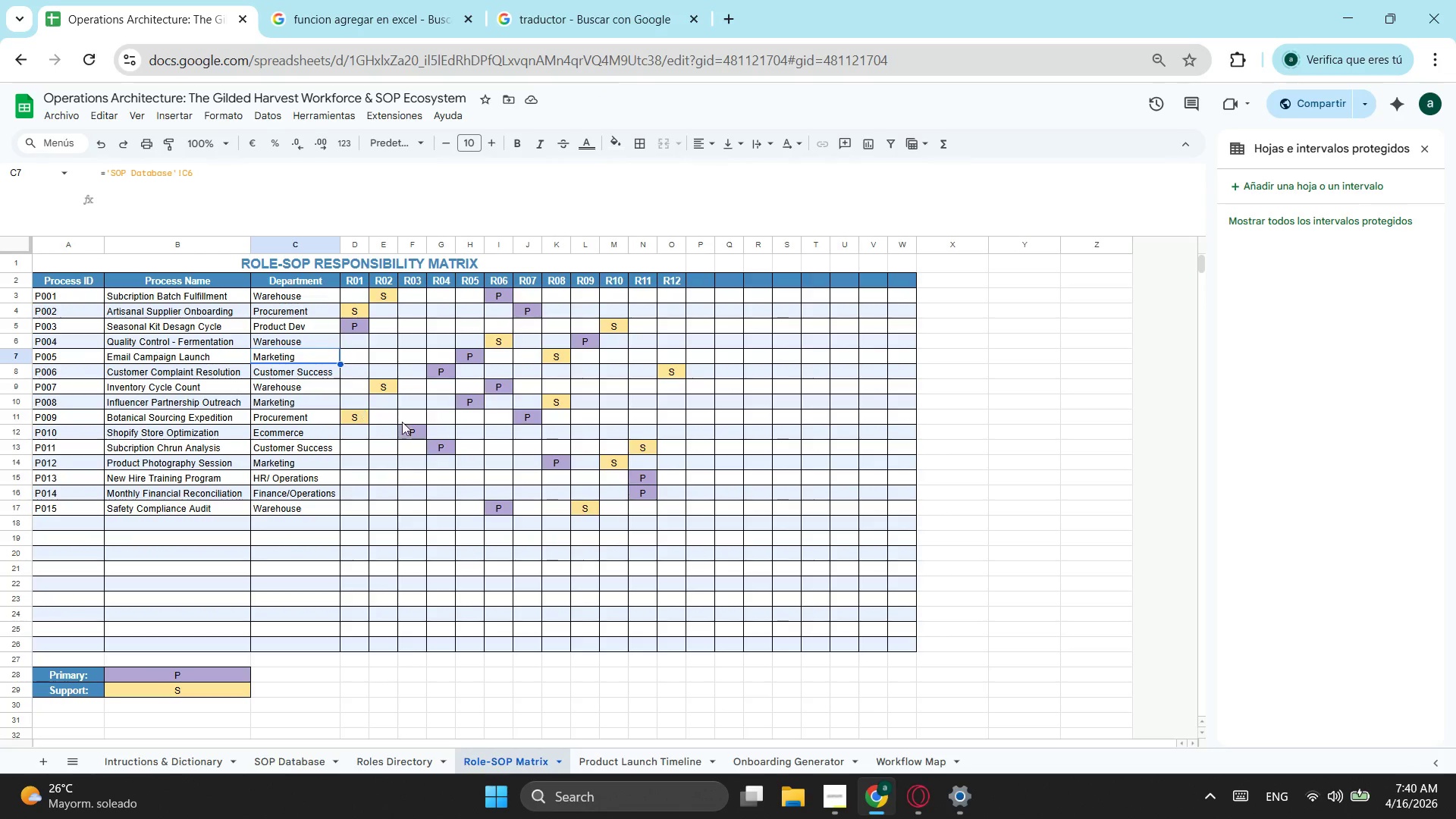 
left_click([428, 416])
 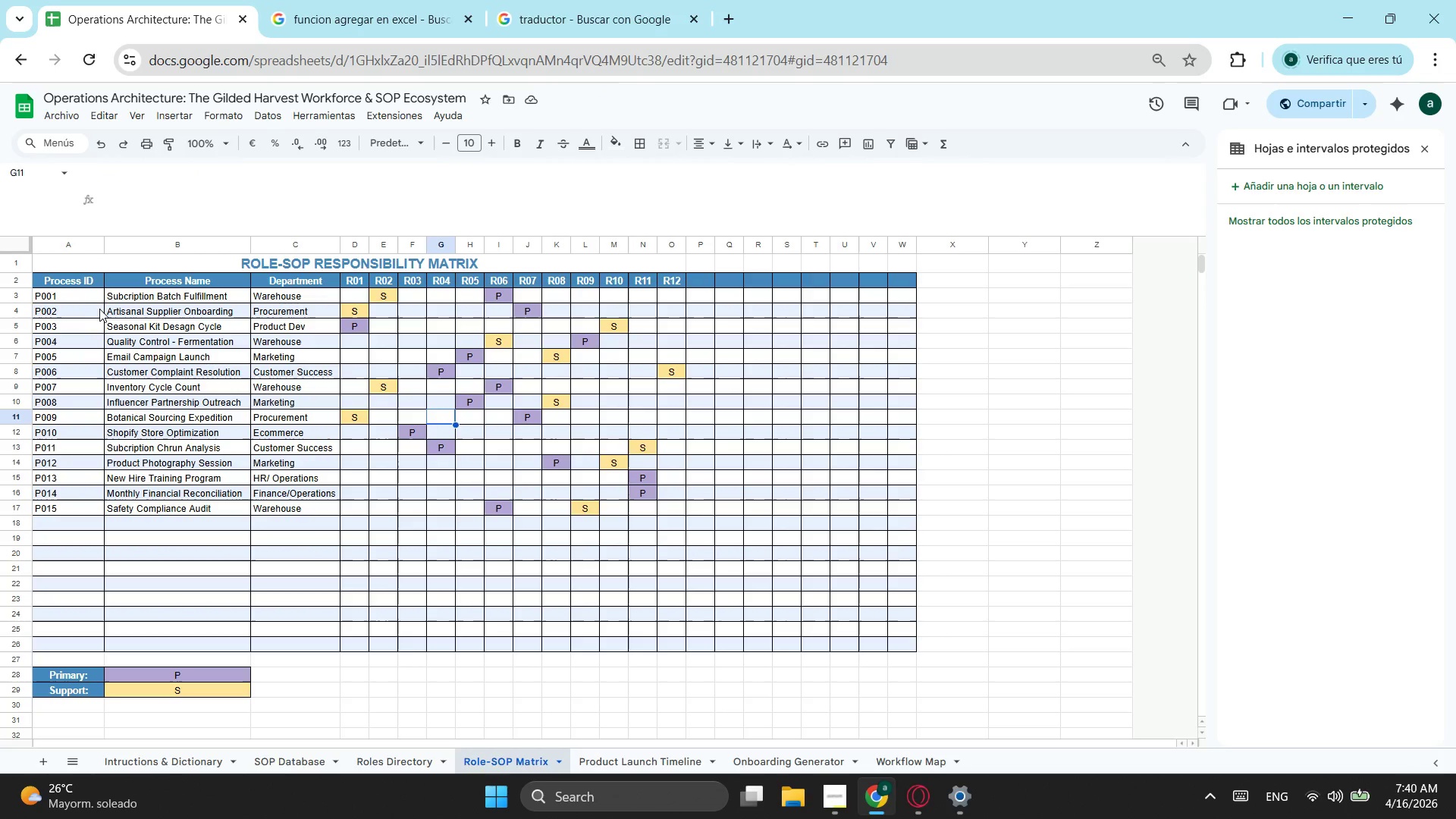 
left_click_drag(start_coordinate=[91, 299], to_coordinate=[323, 641])
 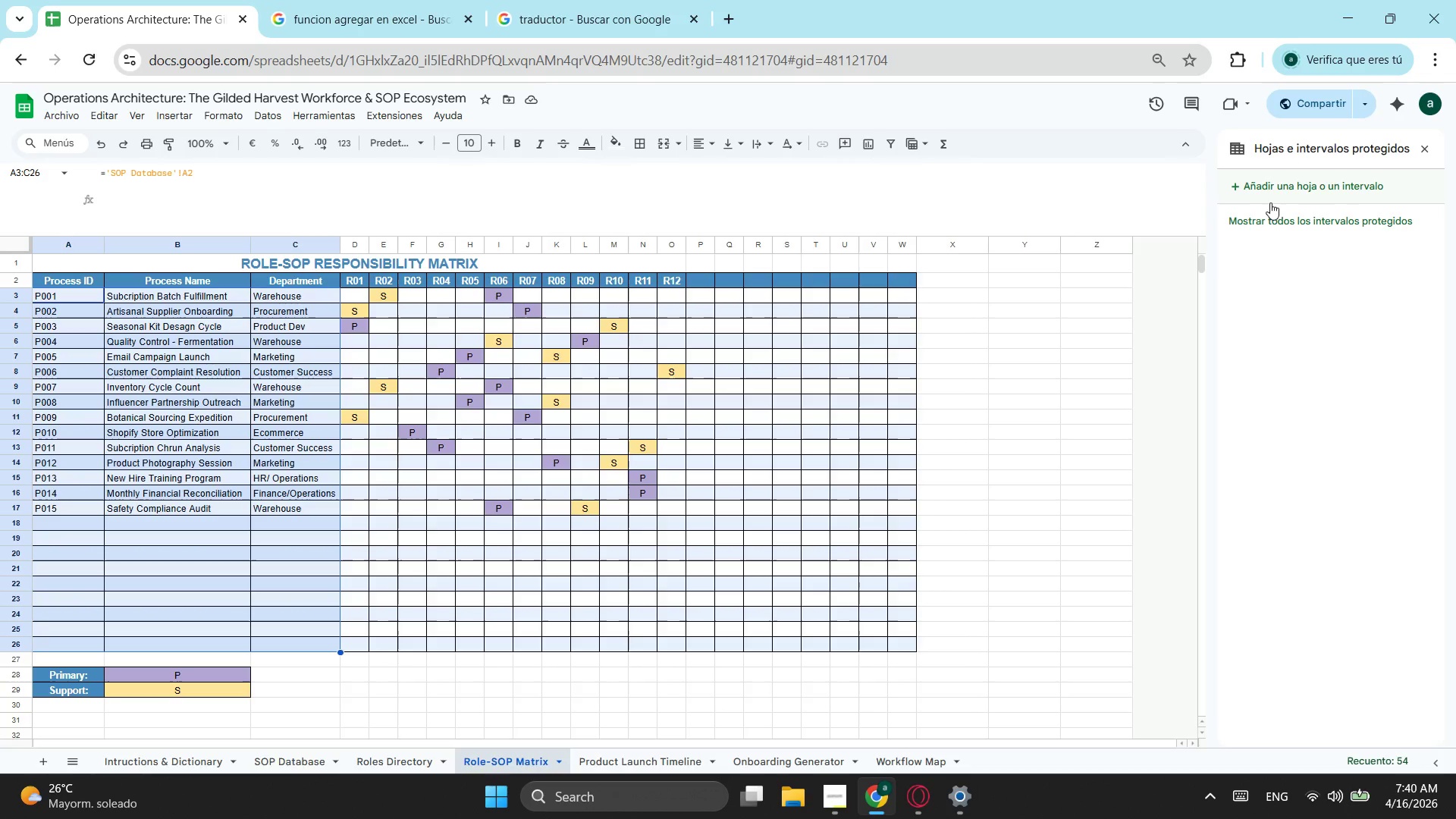 
left_click([1291, 190])
 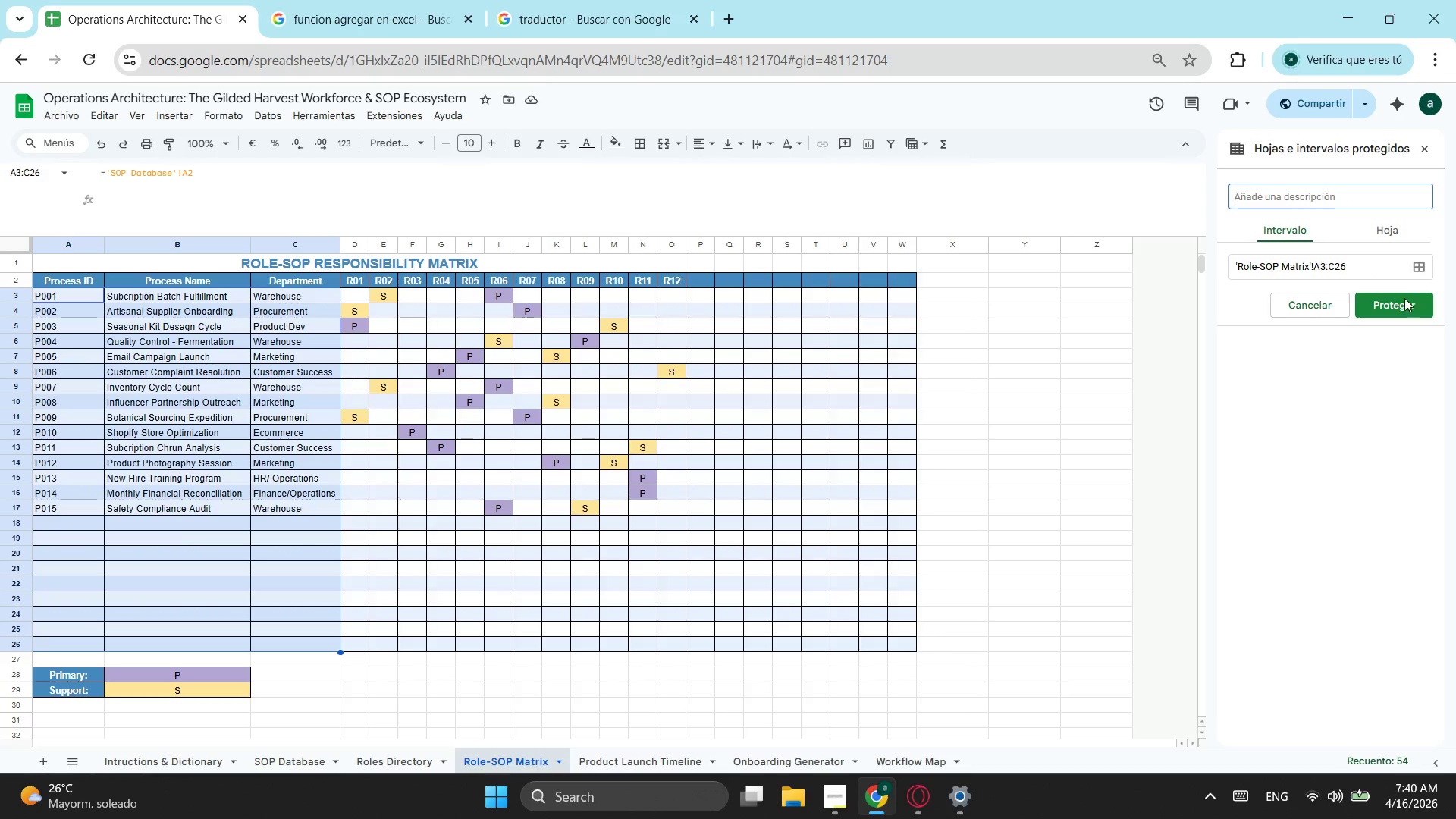 
left_click([1393, 301])
 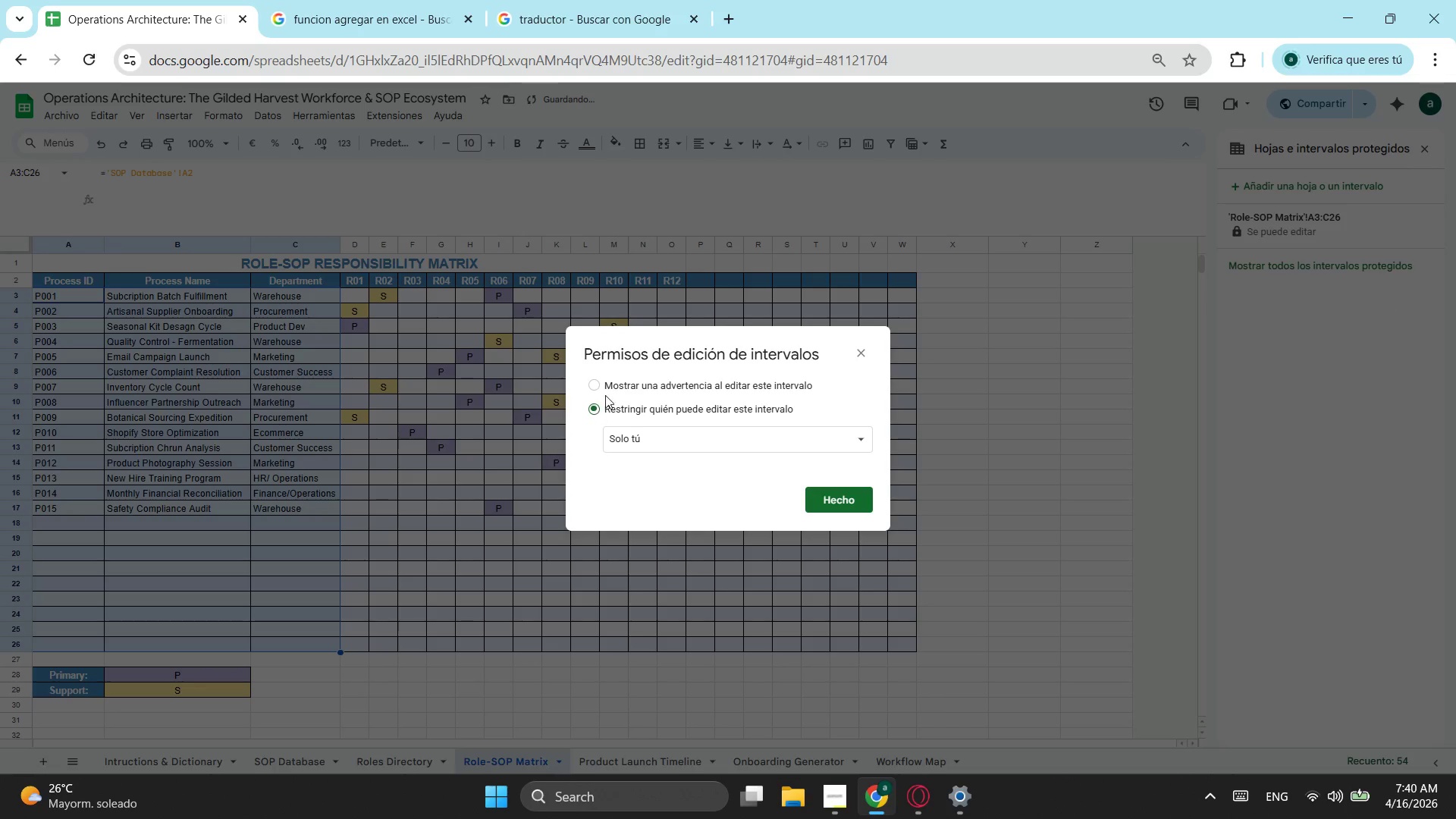 
left_click([592, 391])
 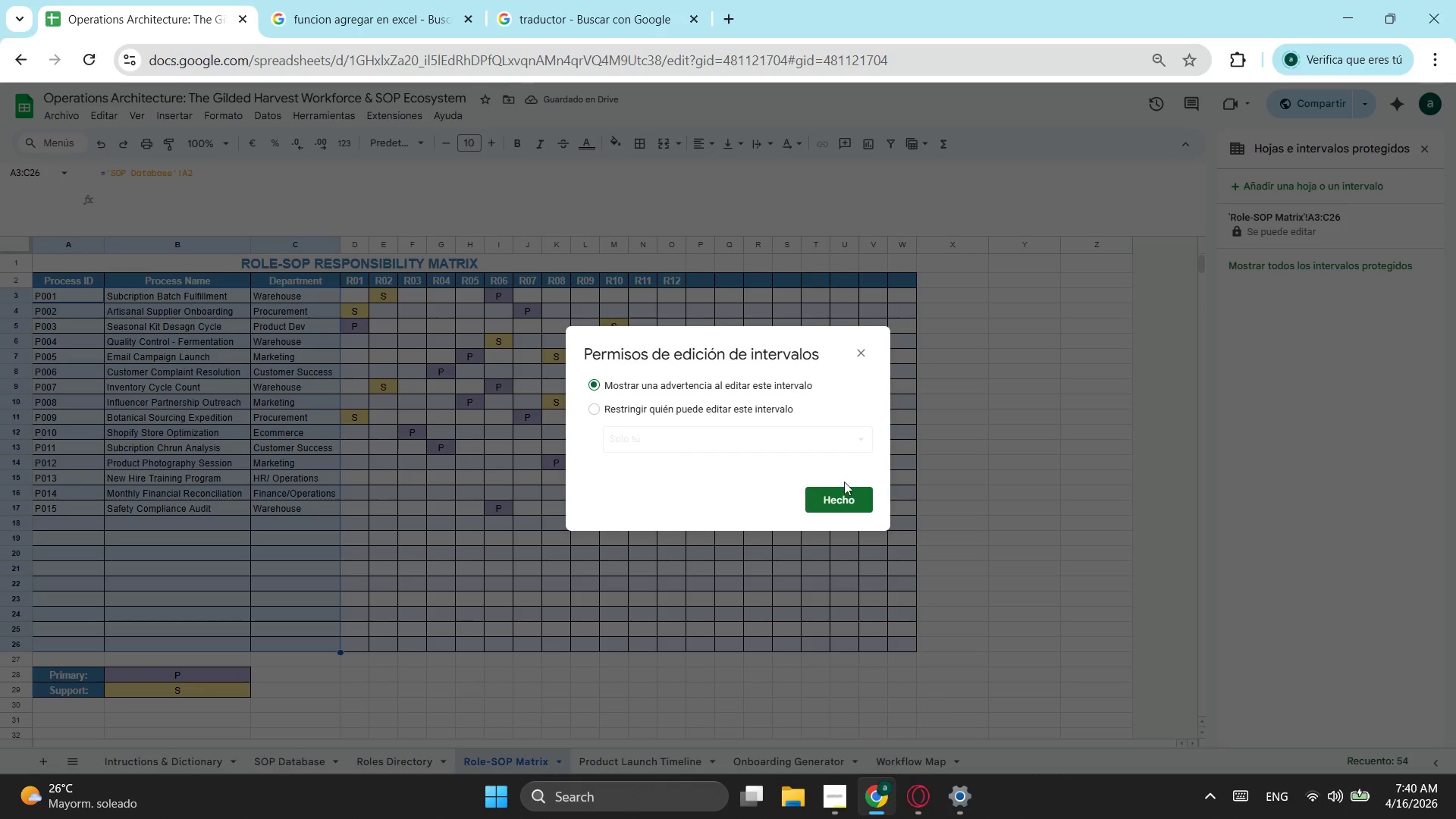 
left_click([837, 504])
 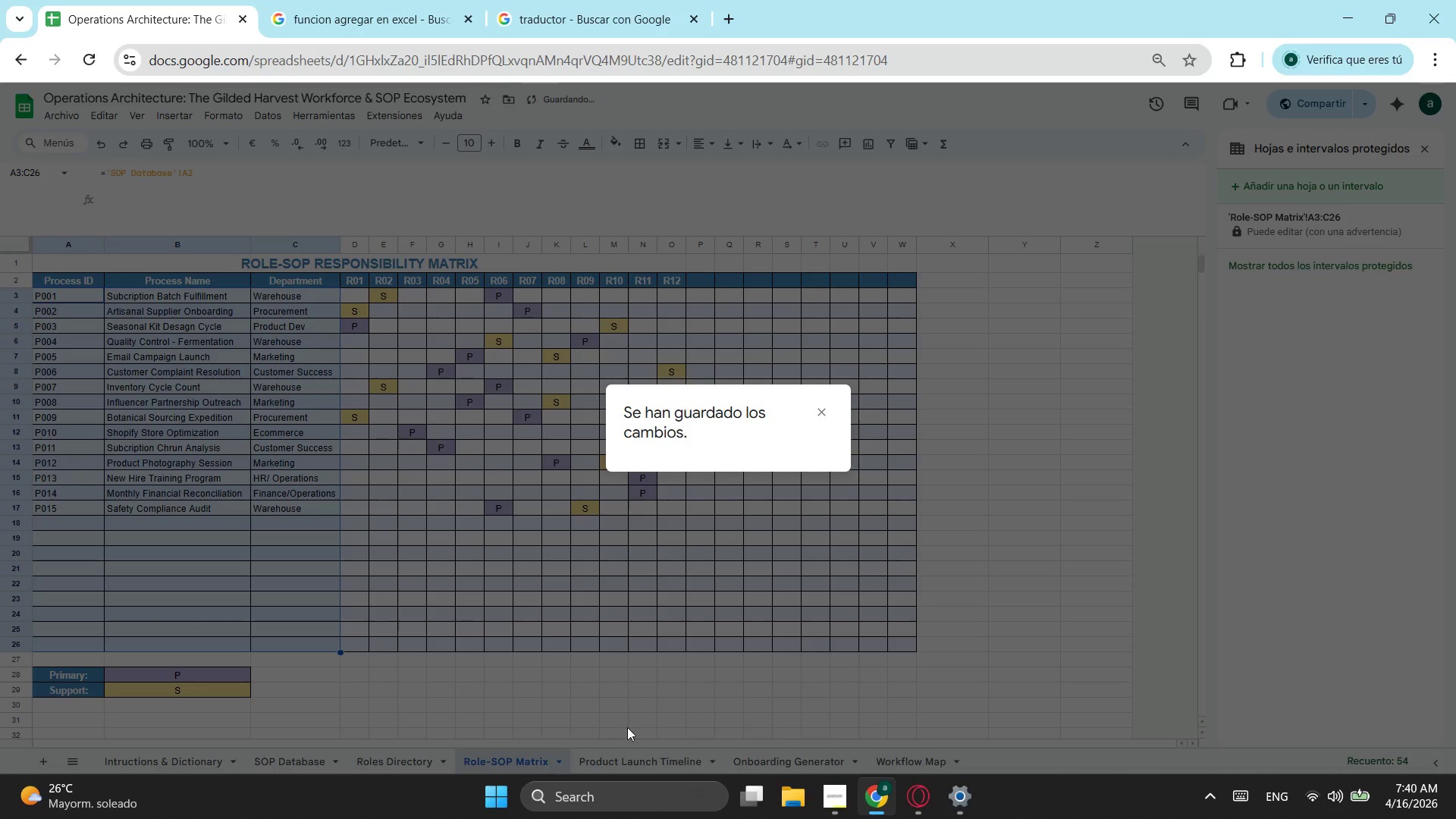 
left_click([629, 748])
 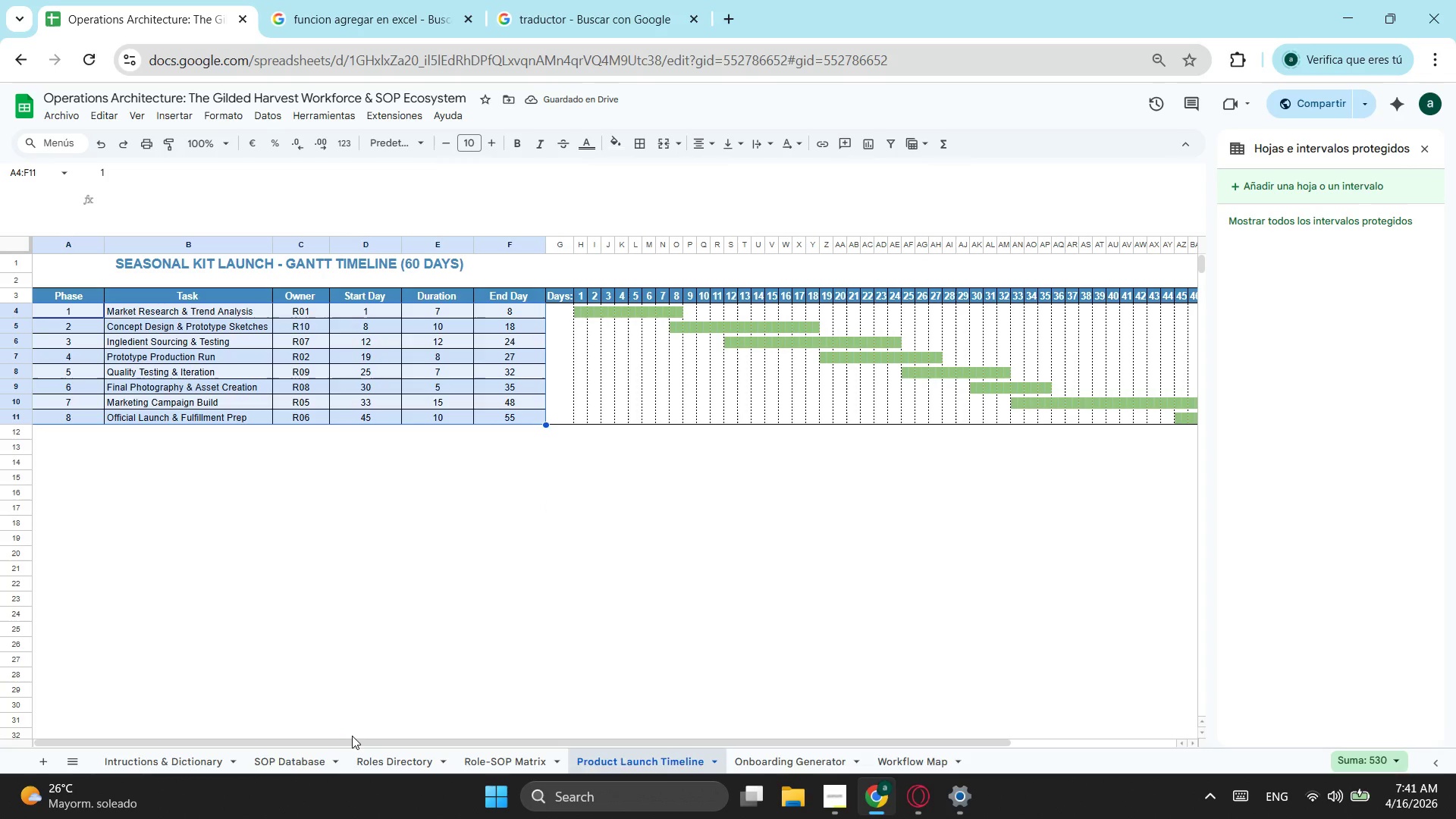 
left_click_drag(start_coordinate=[360, 736], to_coordinate=[397, 731])
 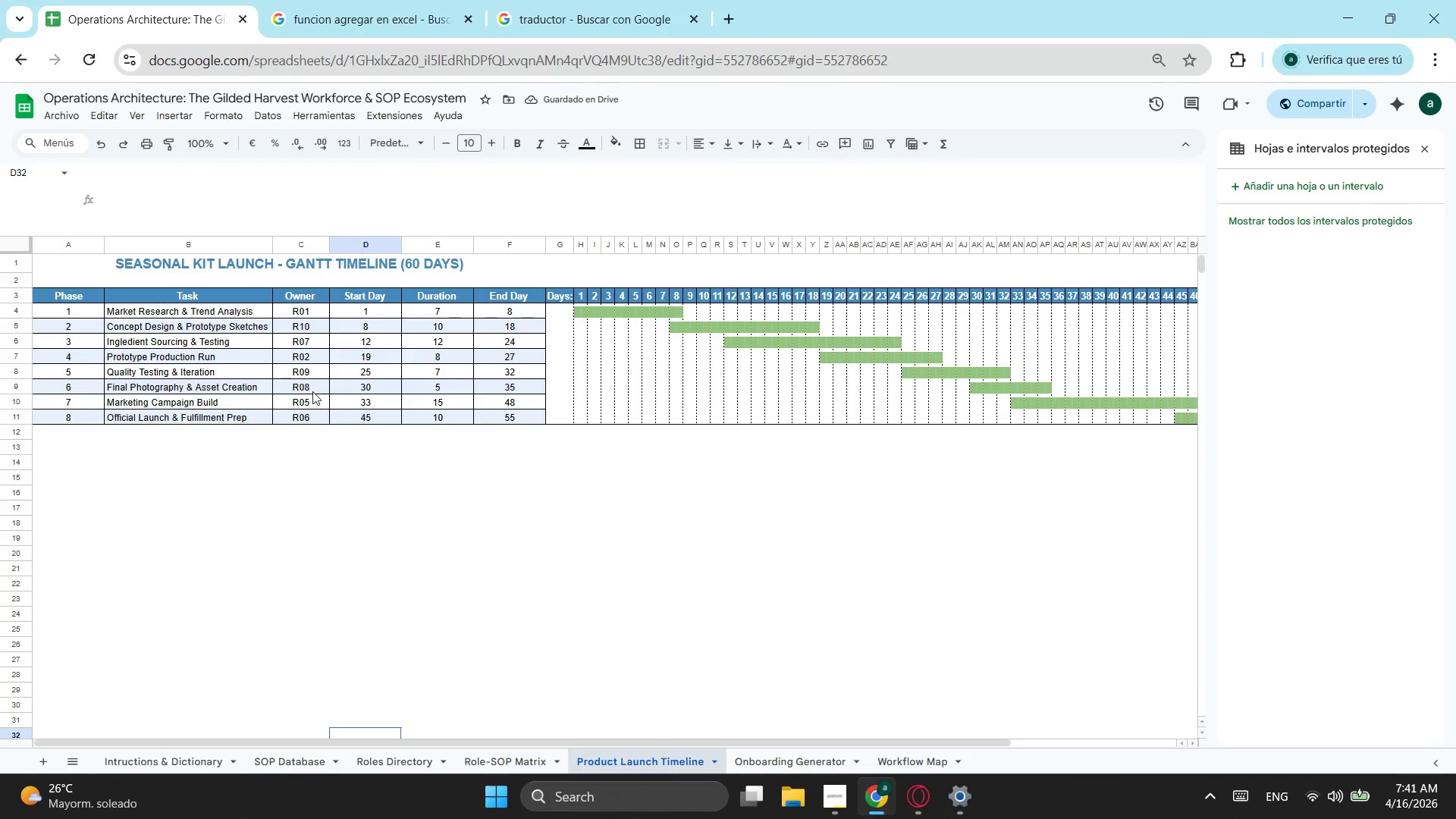 
left_click([312, 383])
 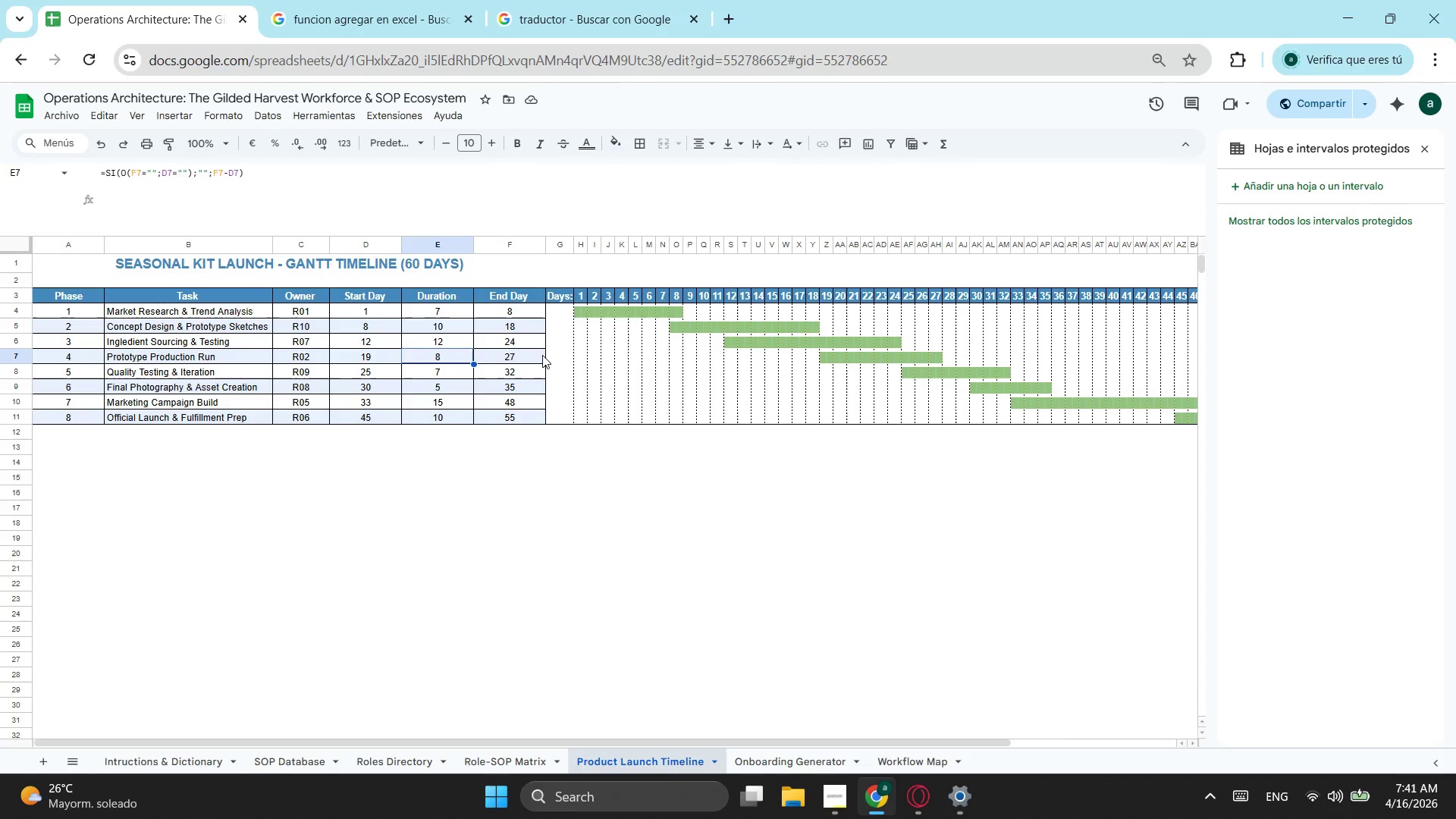 
left_click([542, 355])
 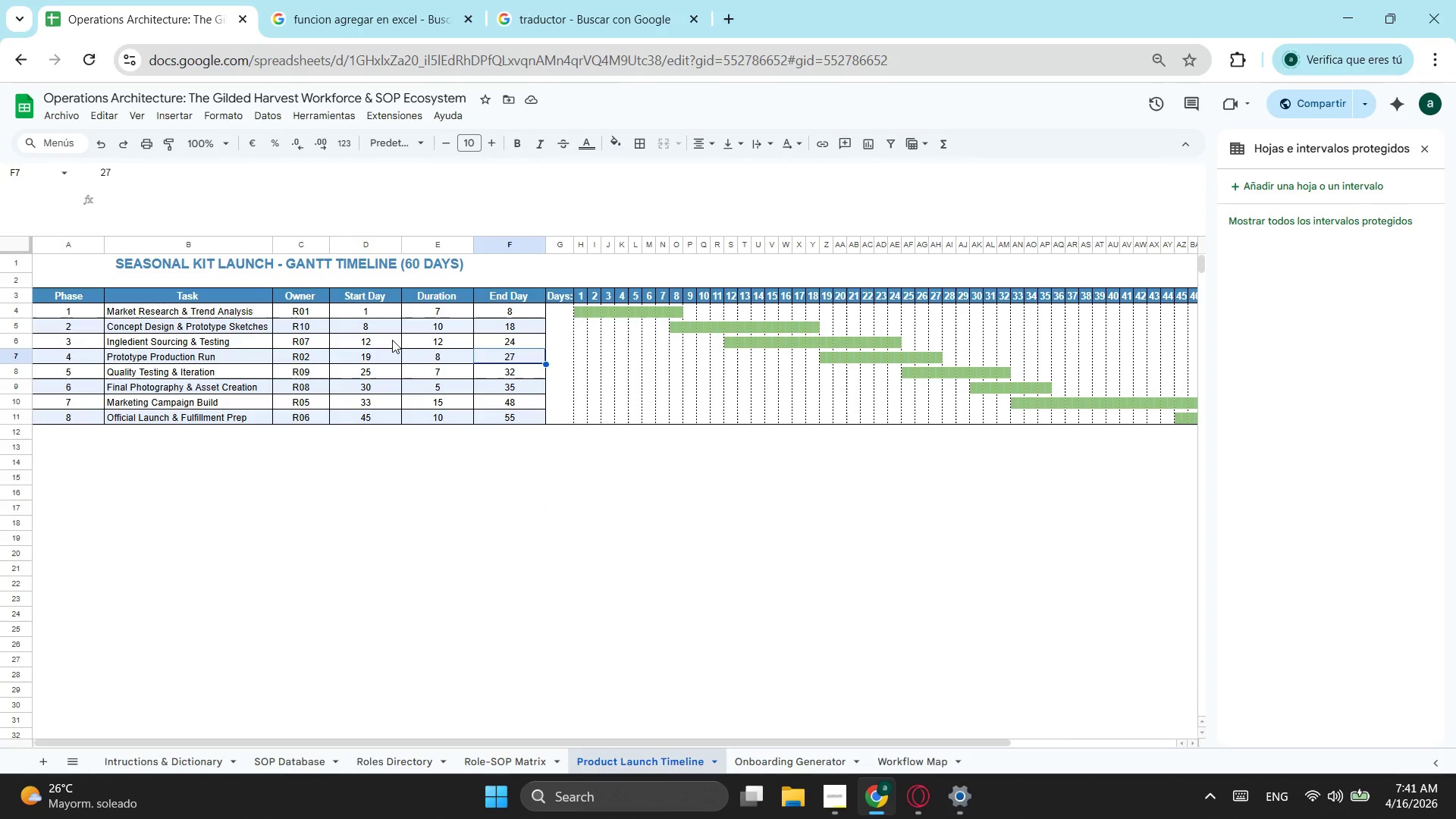 
left_click([392, 340])
 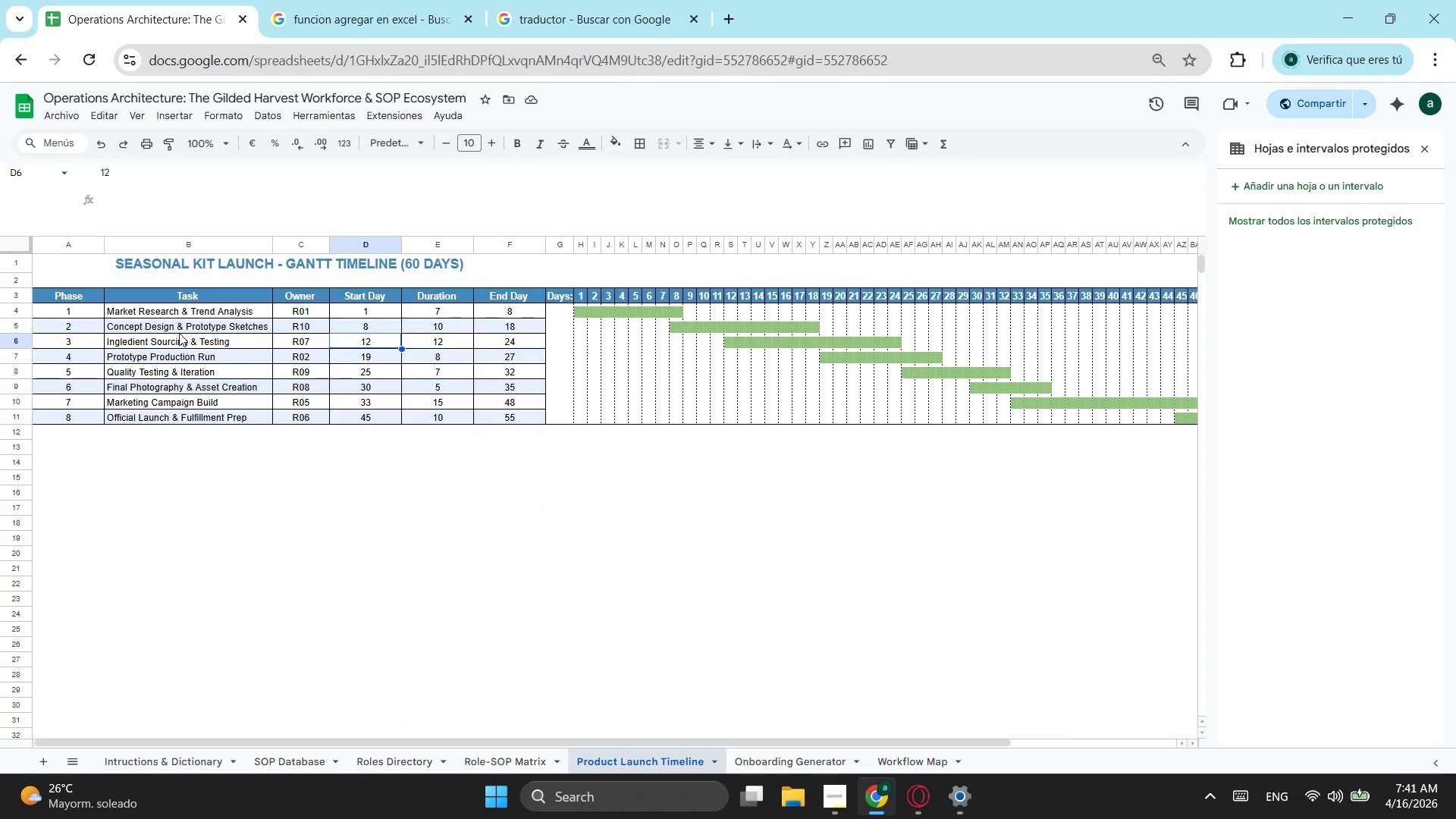 
left_click([177, 331])
 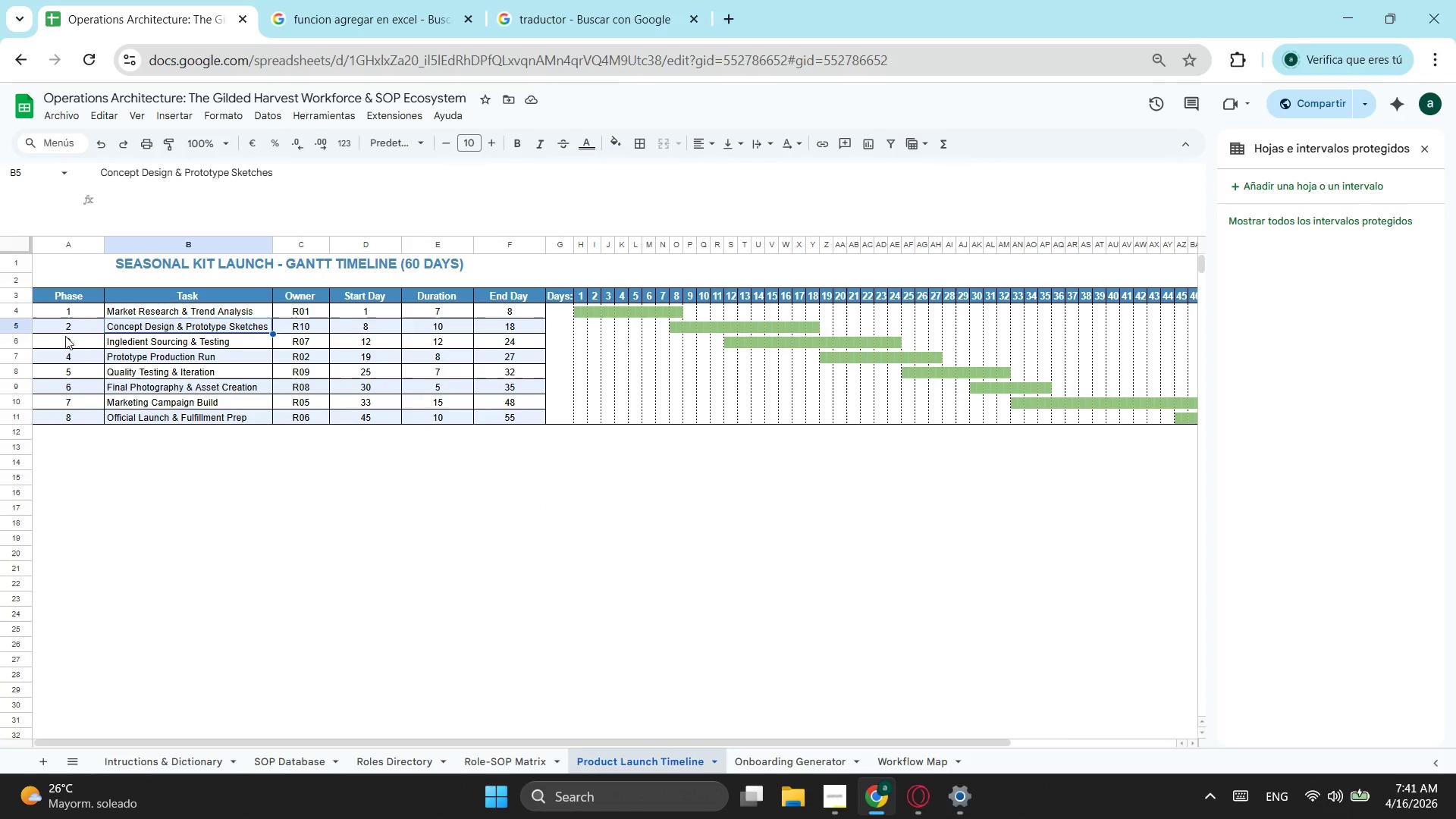 
left_click([66, 331])
 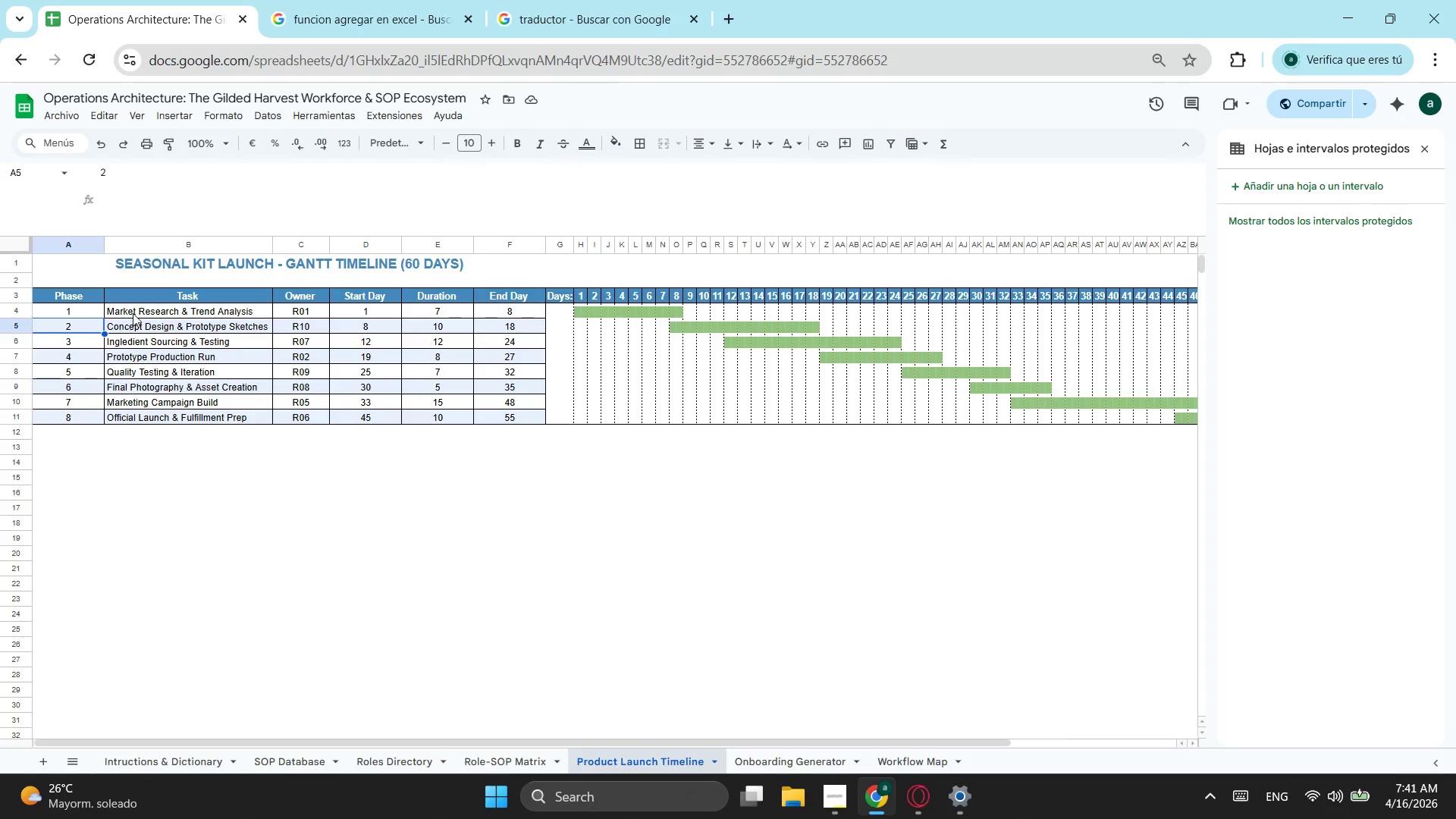 
left_click([133, 313])
 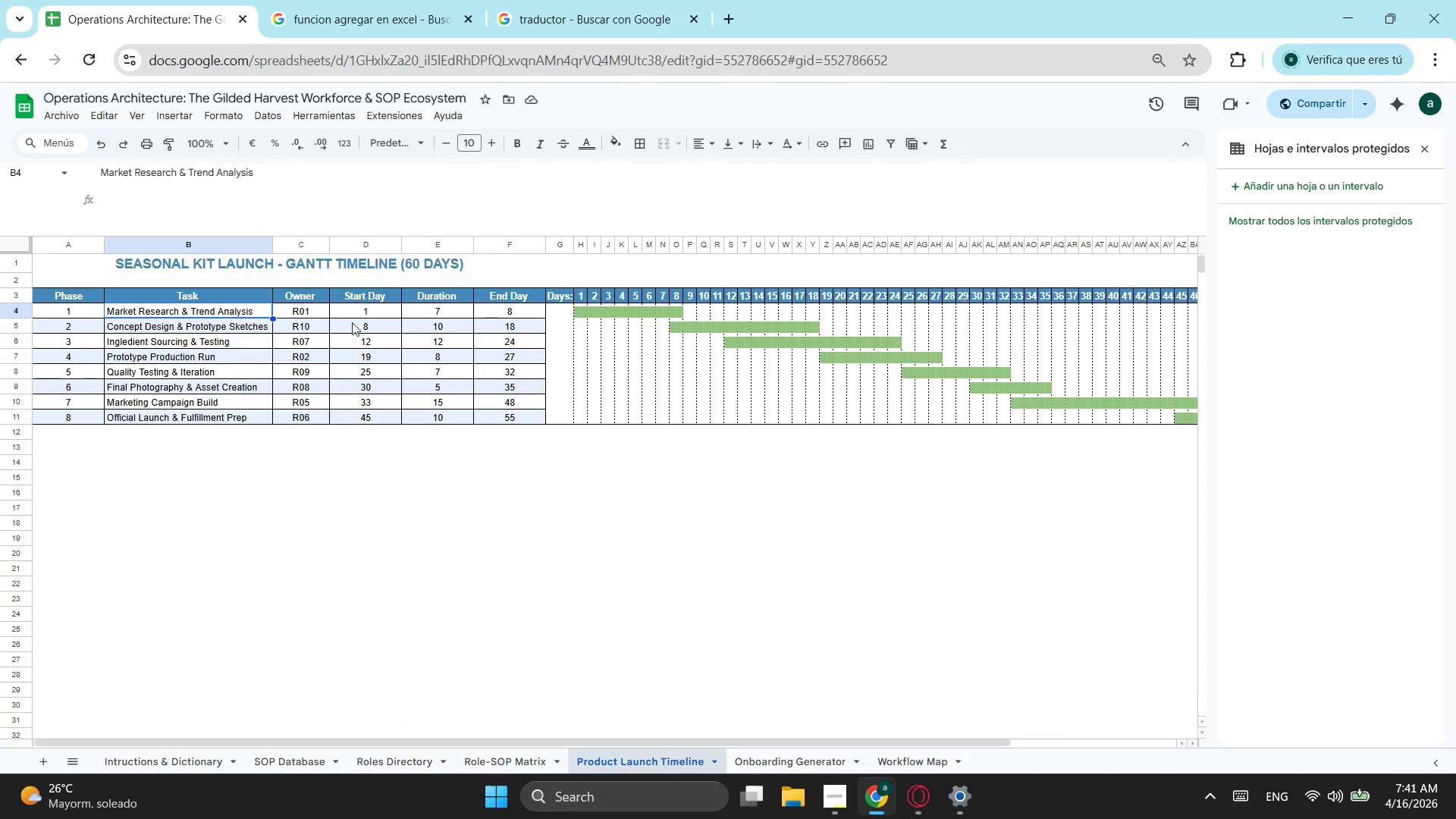 
left_click_drag(start_coordinate=[440, 306], to_coordinate=[454, 419])
 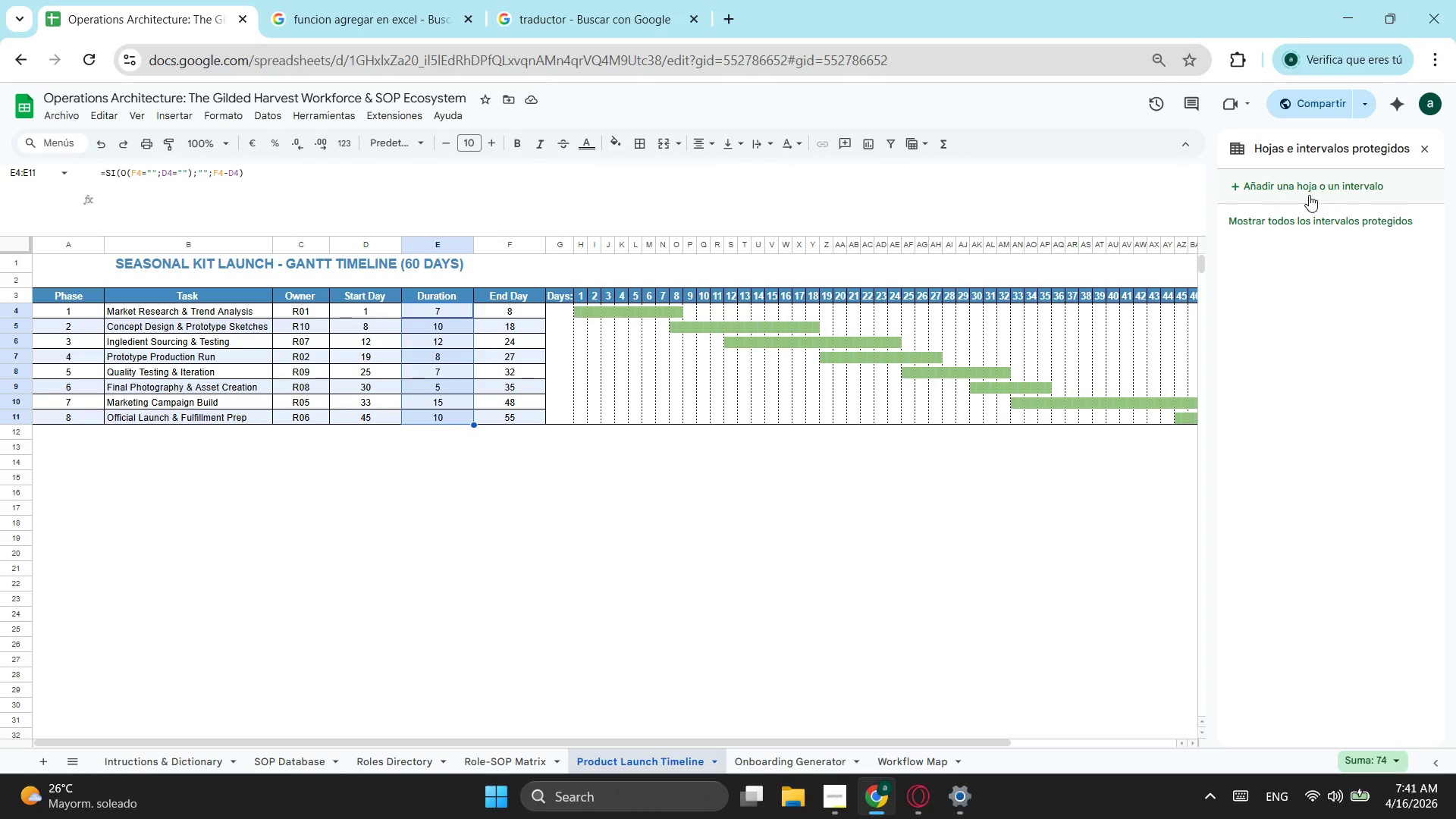 
left_click([1309, 195])
 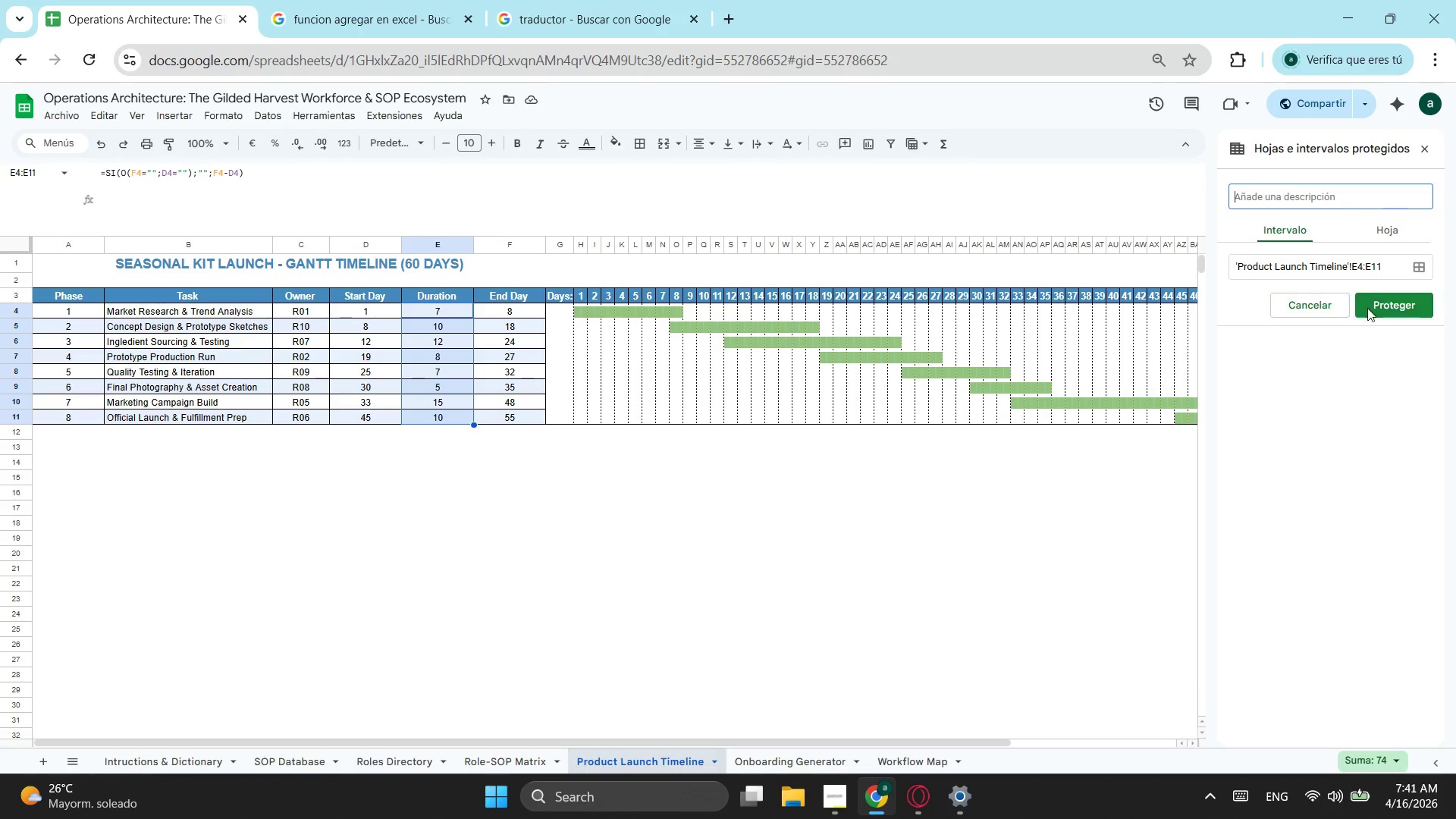 
left_click([1371, 306])
 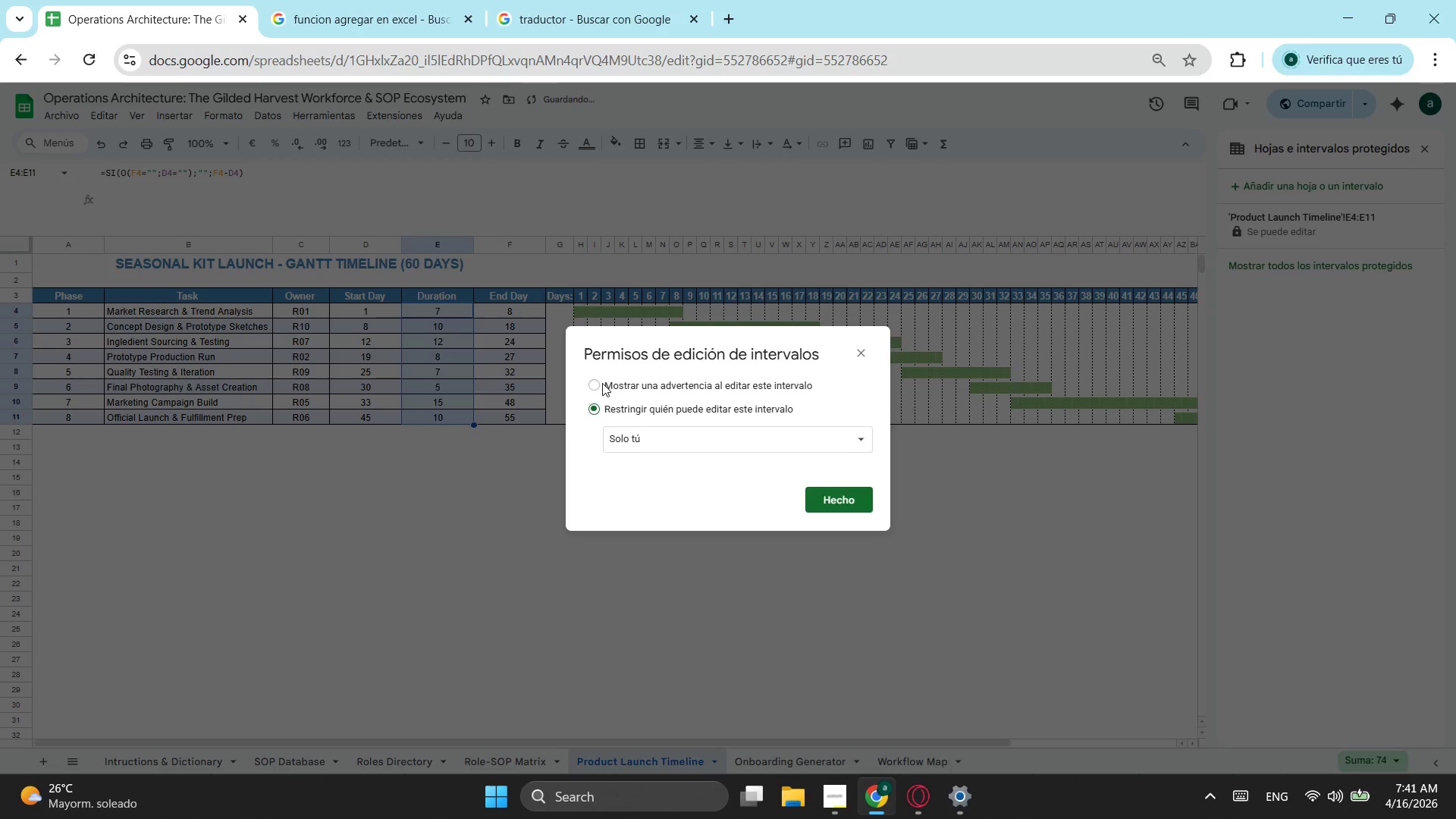 
left_click([602, 383])
 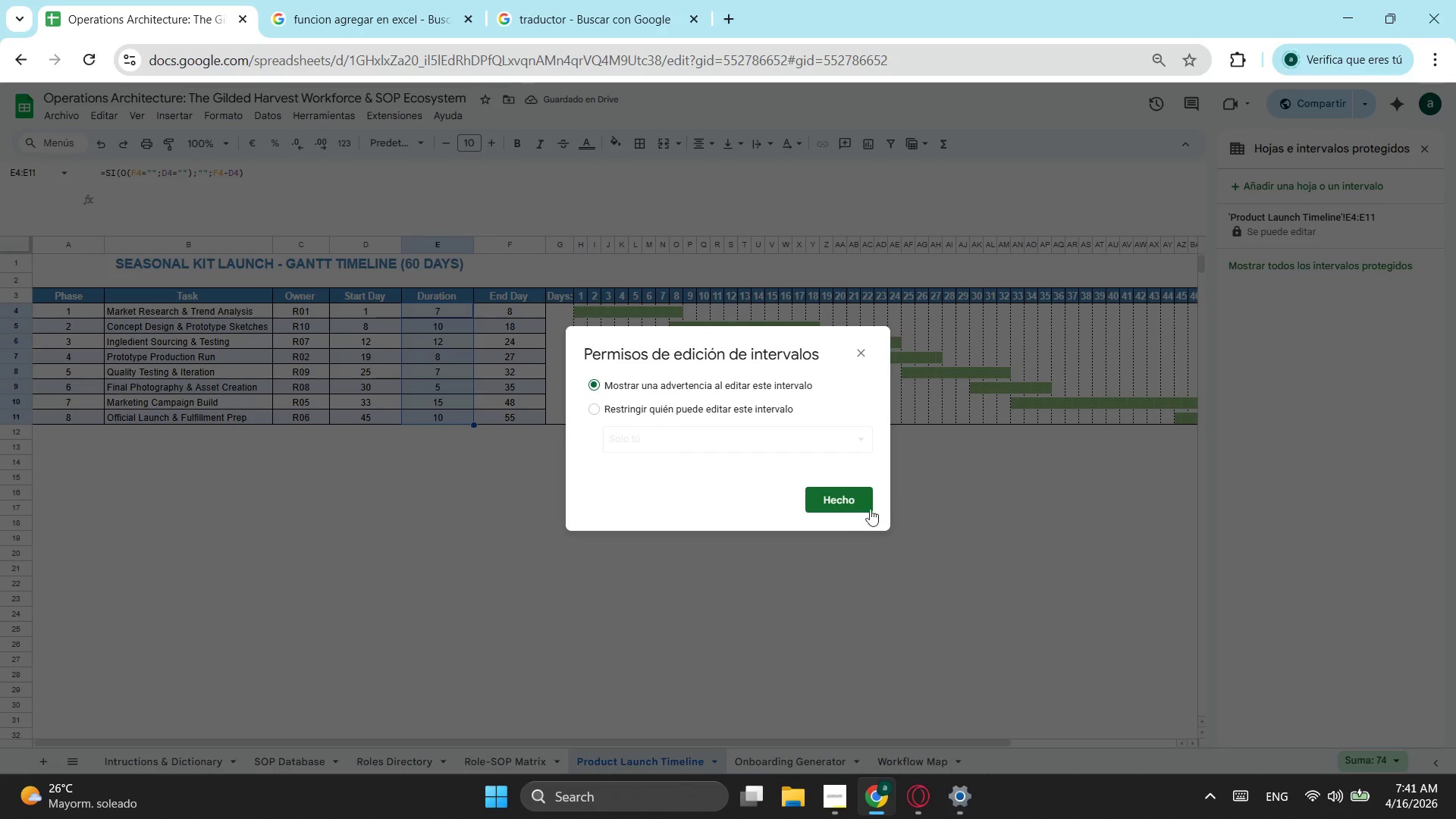 
left_click([860, 509])
 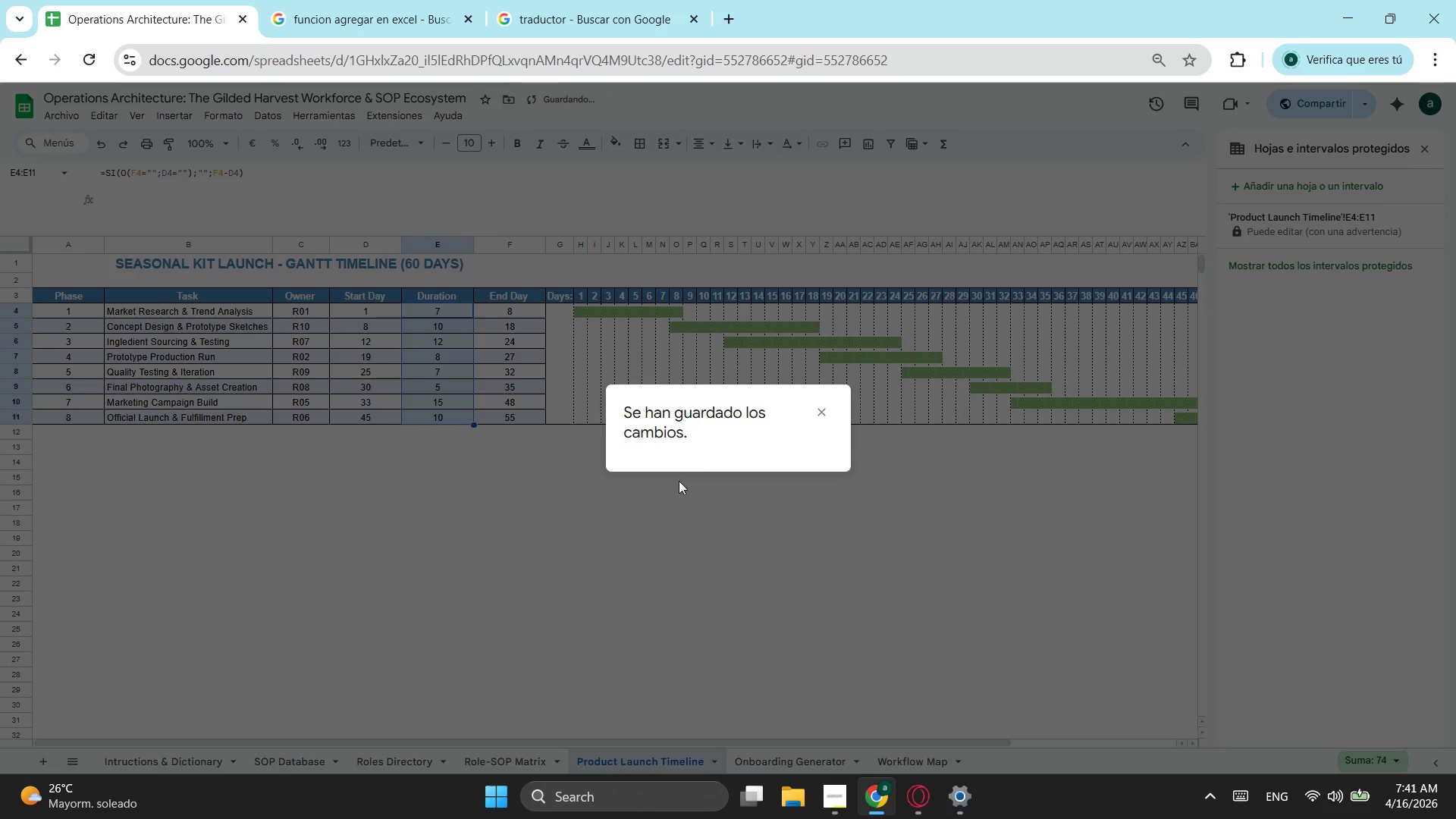 
left_click([771, 509])
 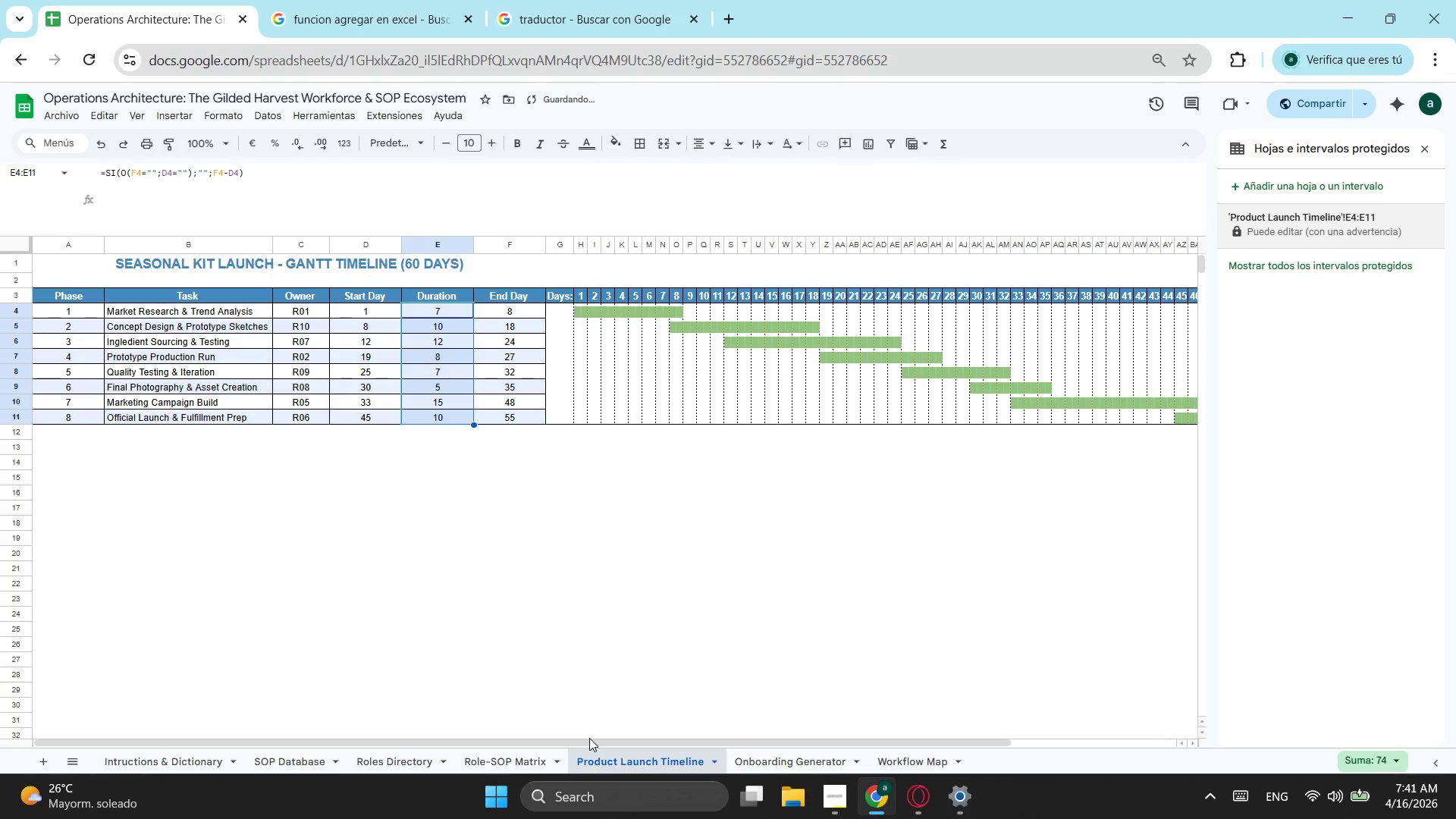 
left_click_drag(start_coordinate=[598, 738], to_coordinate=[682, 746])
 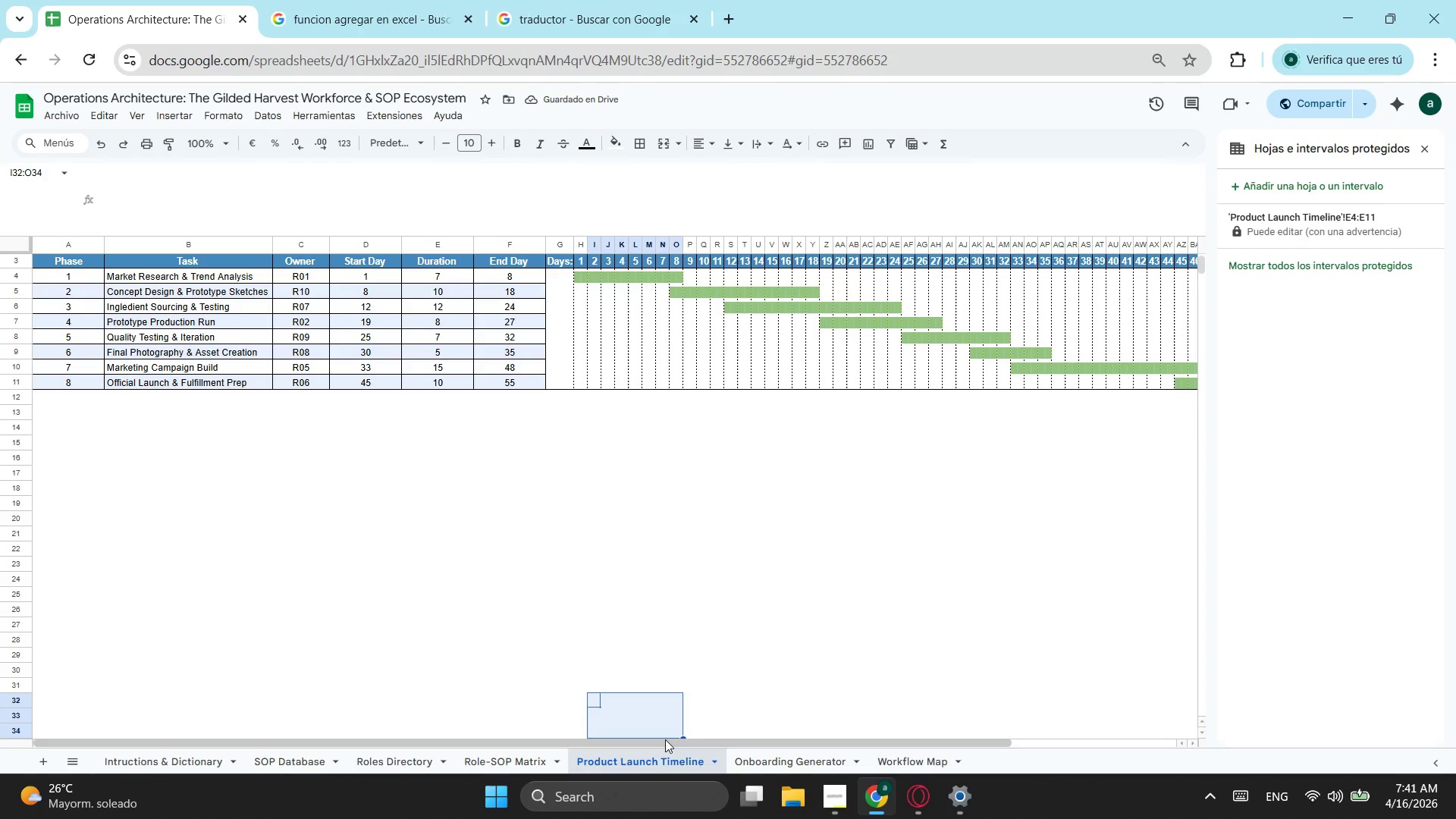 
left_click_drag(start_coordinate=[665, 739], to_coordinate=[953, 738])
 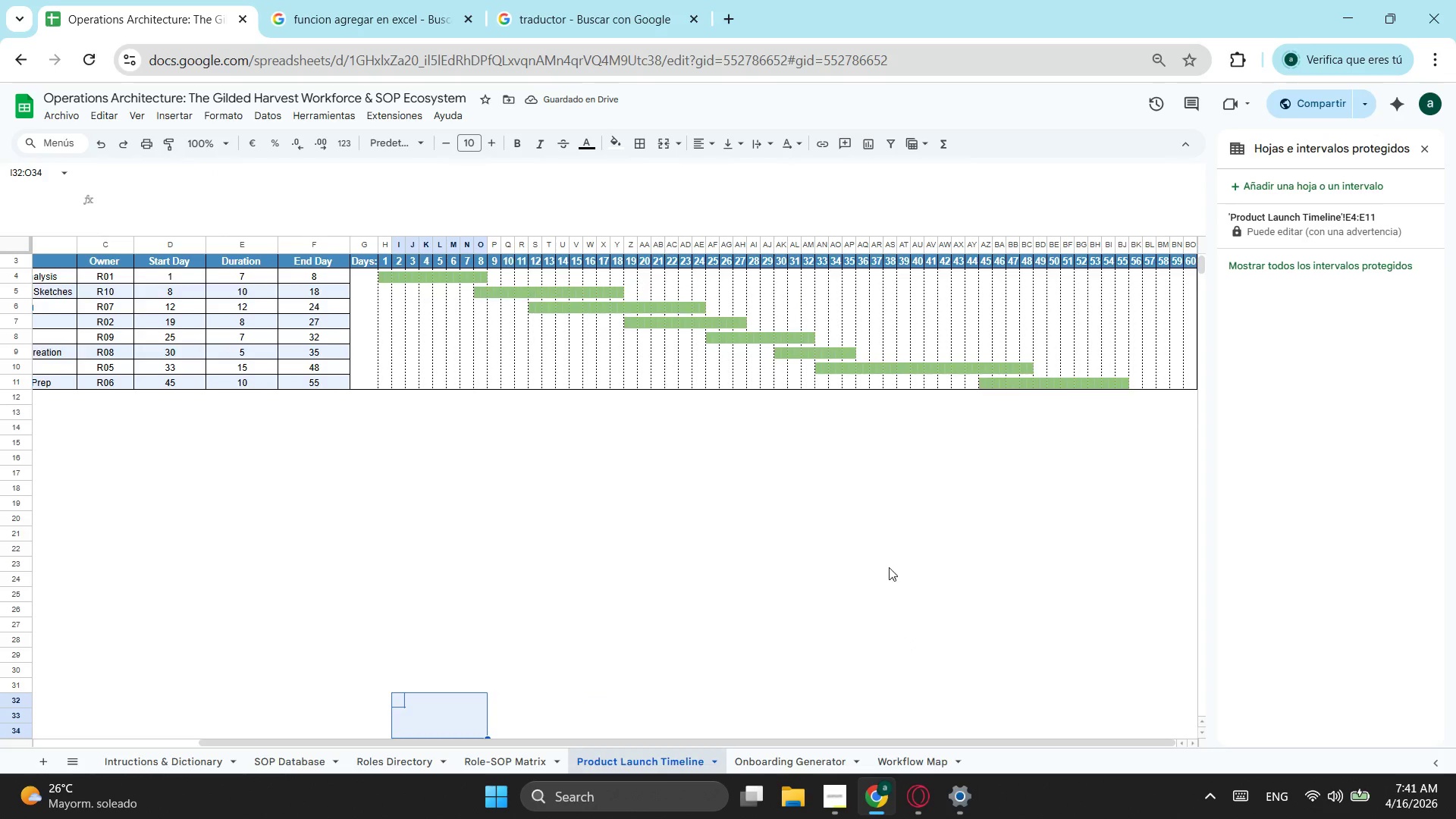 
scroll: coordinate [893, 562], scroll_direction: up, amount: 1.0
 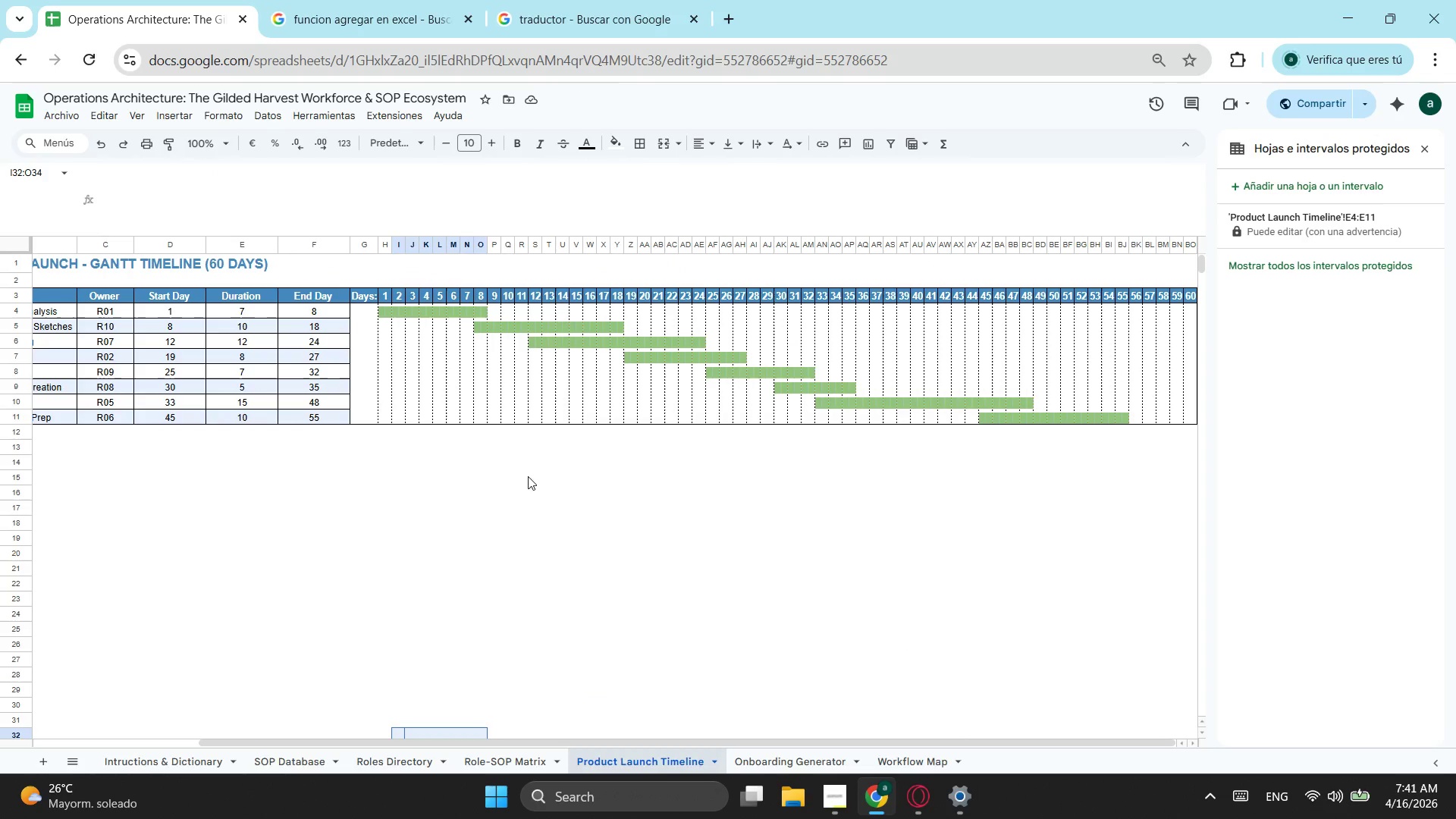 
left_click([485, 469])
 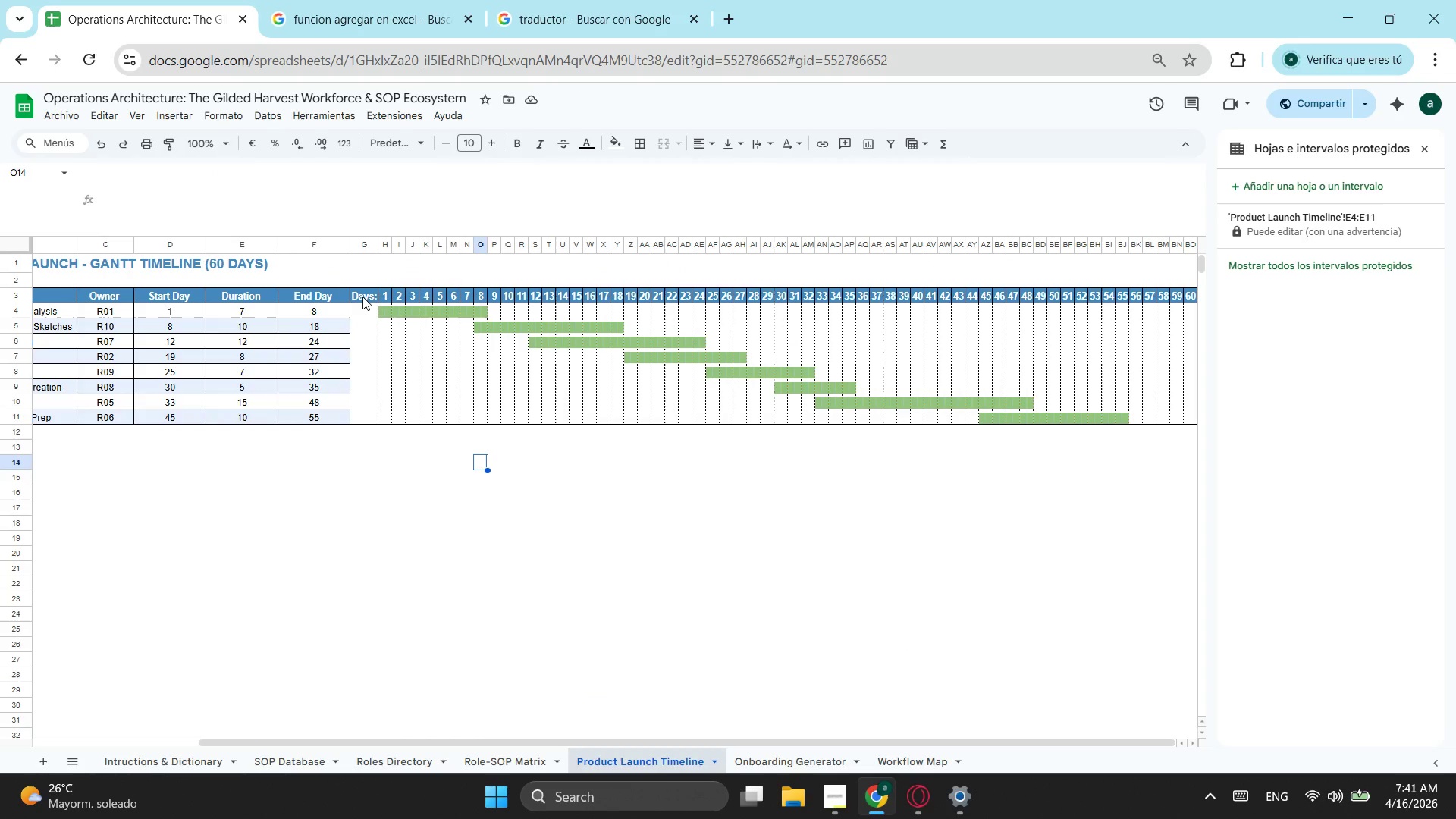 
left_click_drag(start_coordinate=[366, 298], to_coordinate=[1188, 419])
 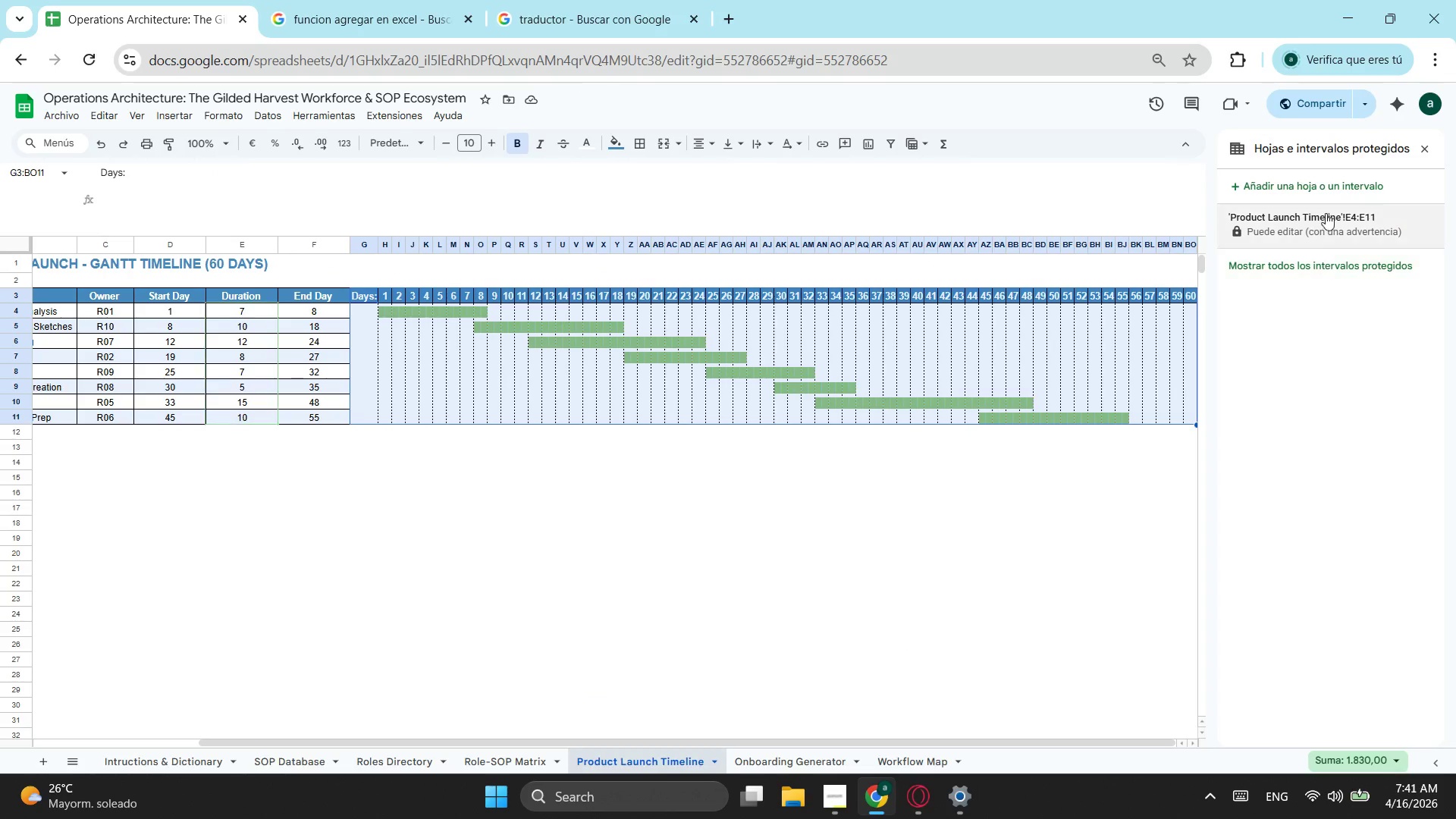 
left_click([1321, 192])
 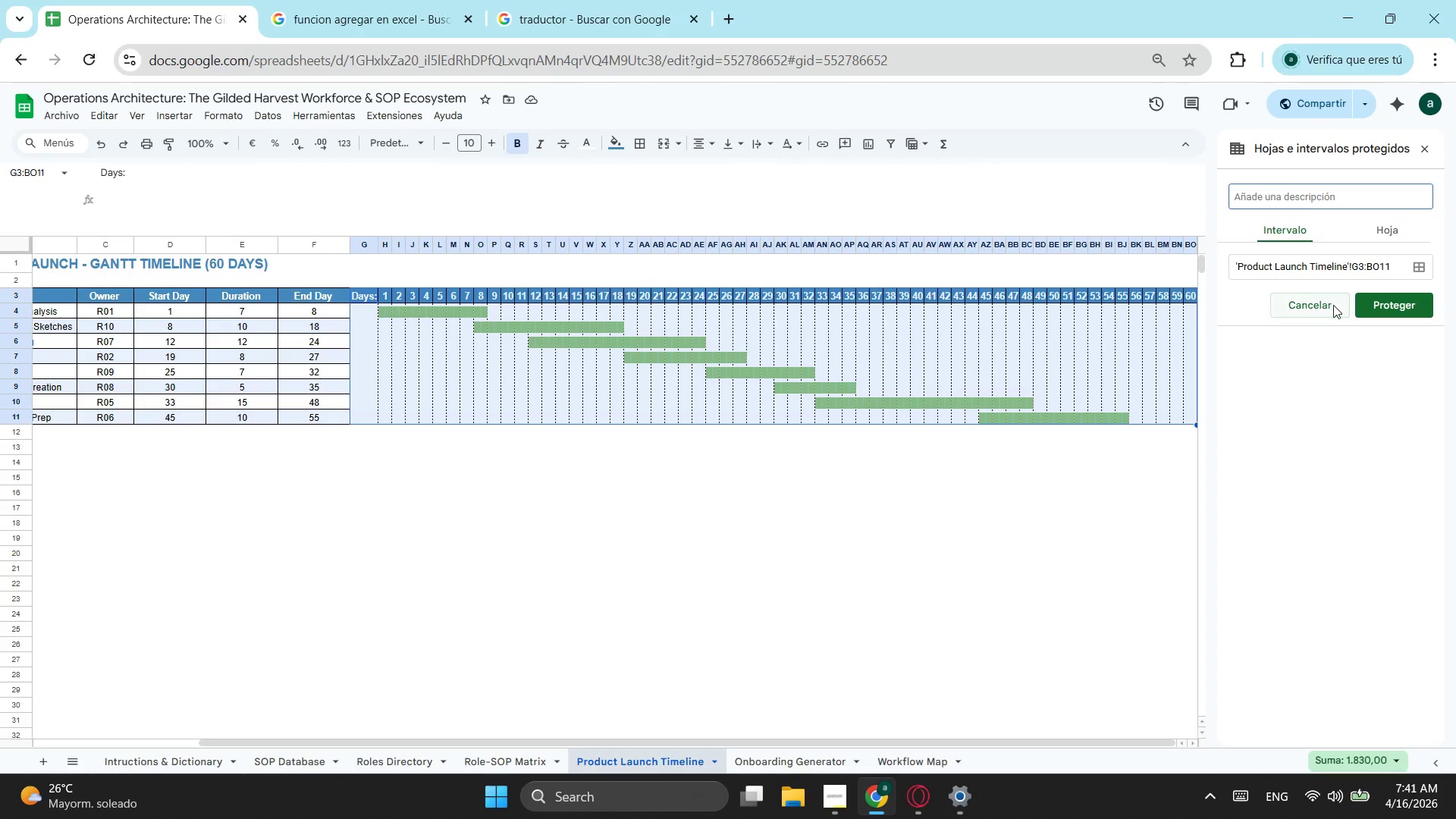 
left_click([1384, 304])
 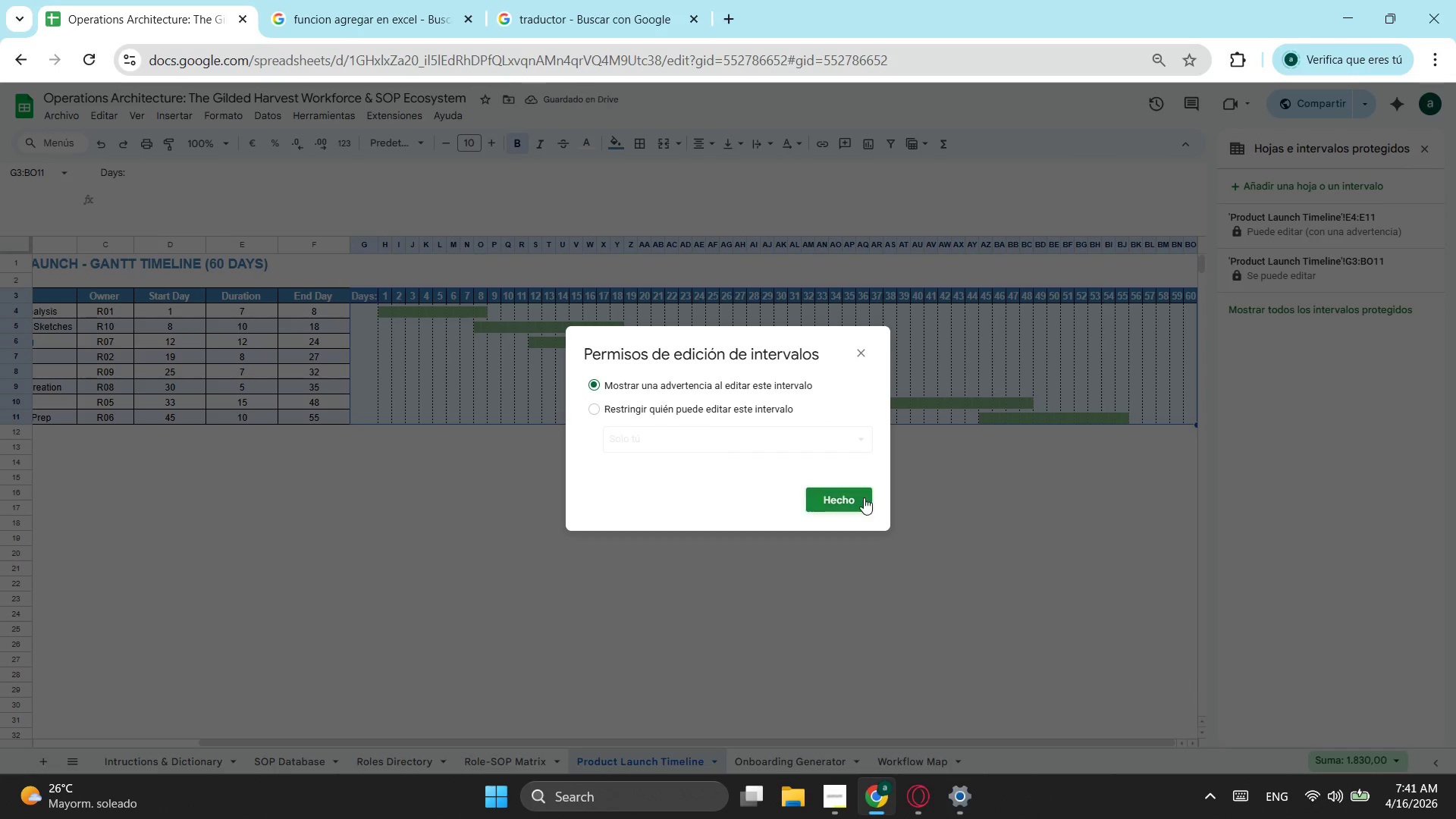 
left_click([832, 502])
 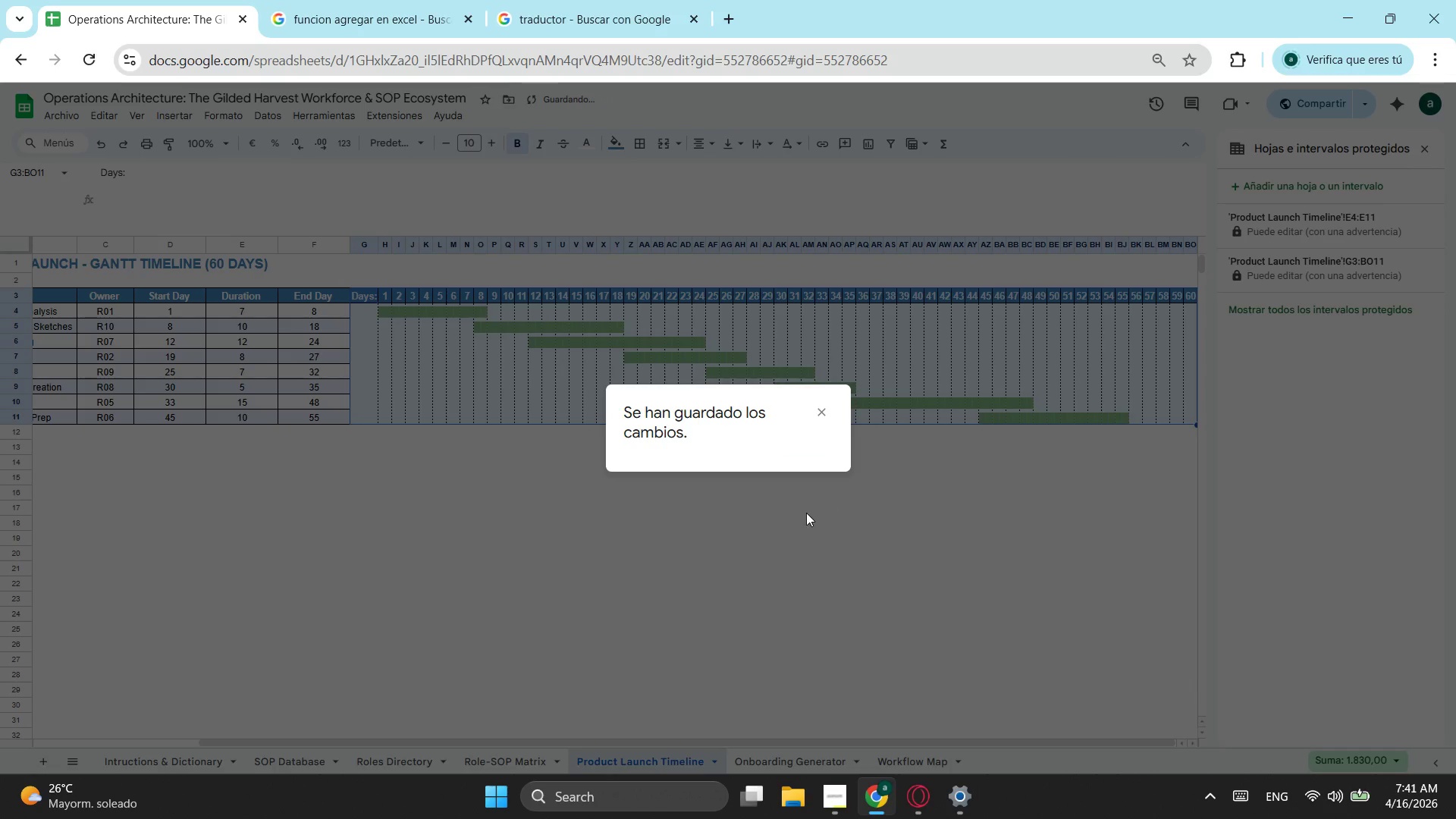 
left_click([805, 514])
 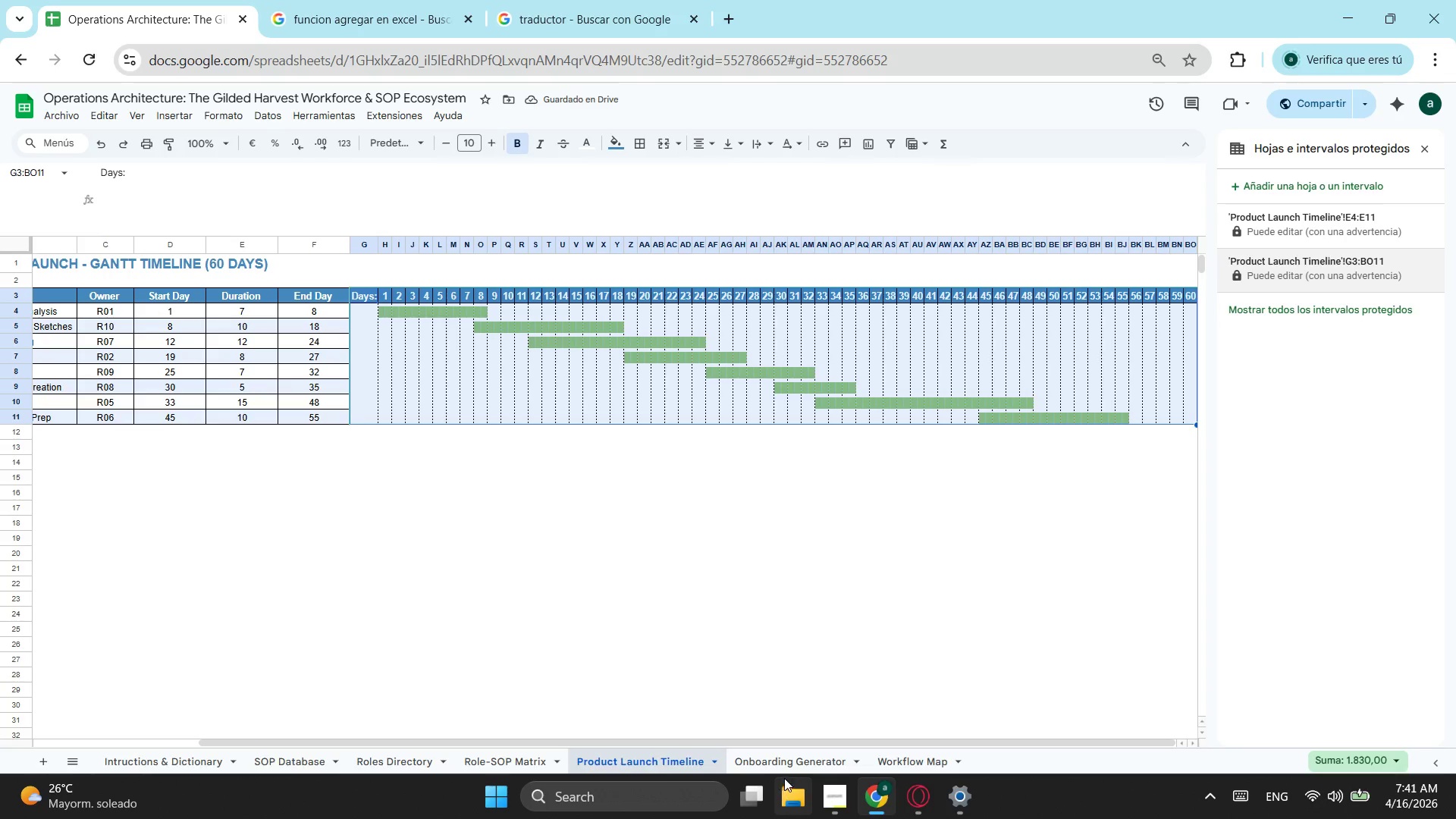 
left_click([789, 770])
 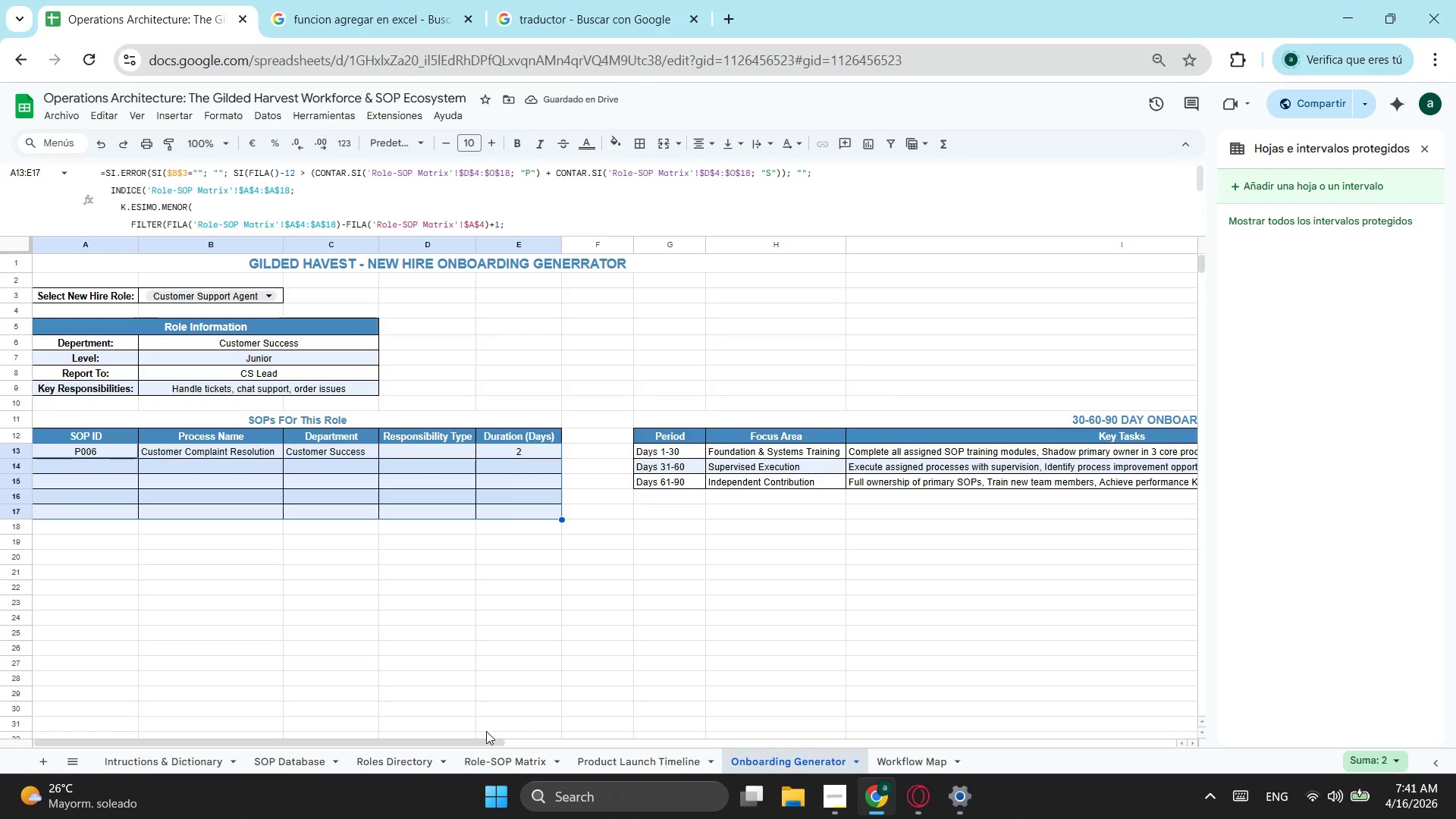 
left_click_drag(start_coordinate=[466, 740], to_coordinate=[271, 697])
 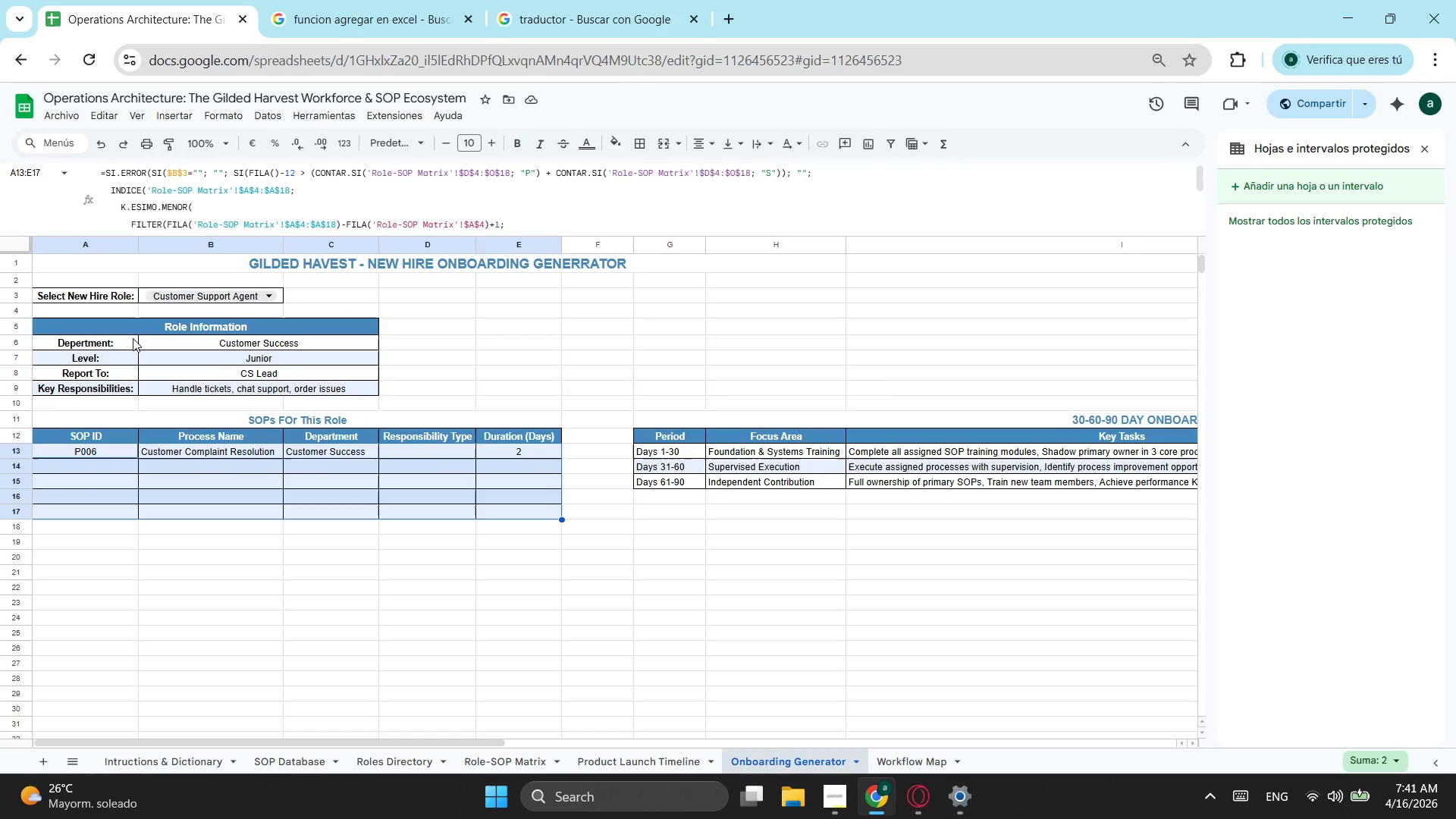 
left_click([243, 352])
 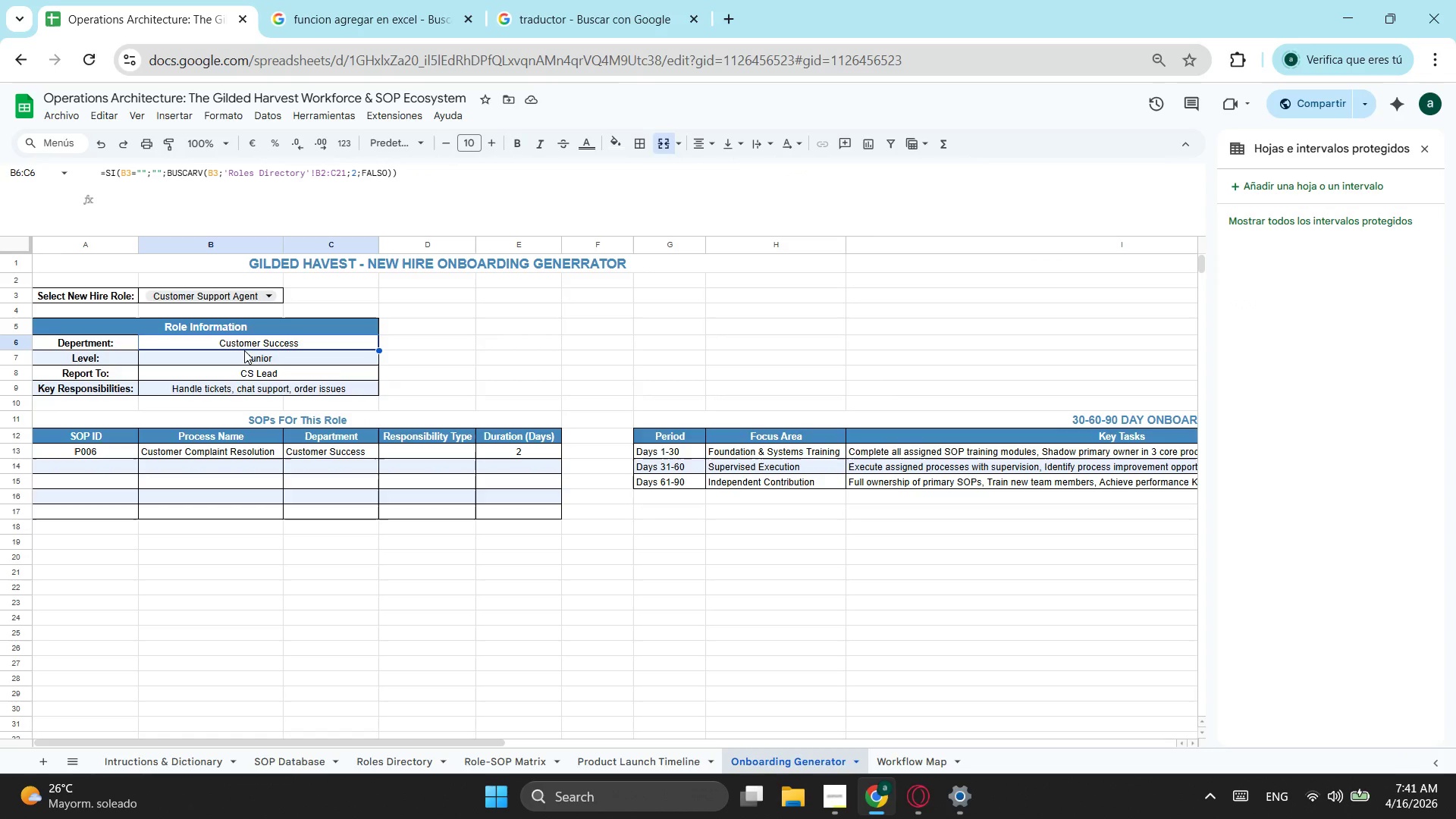 
left_click([248, 386])
 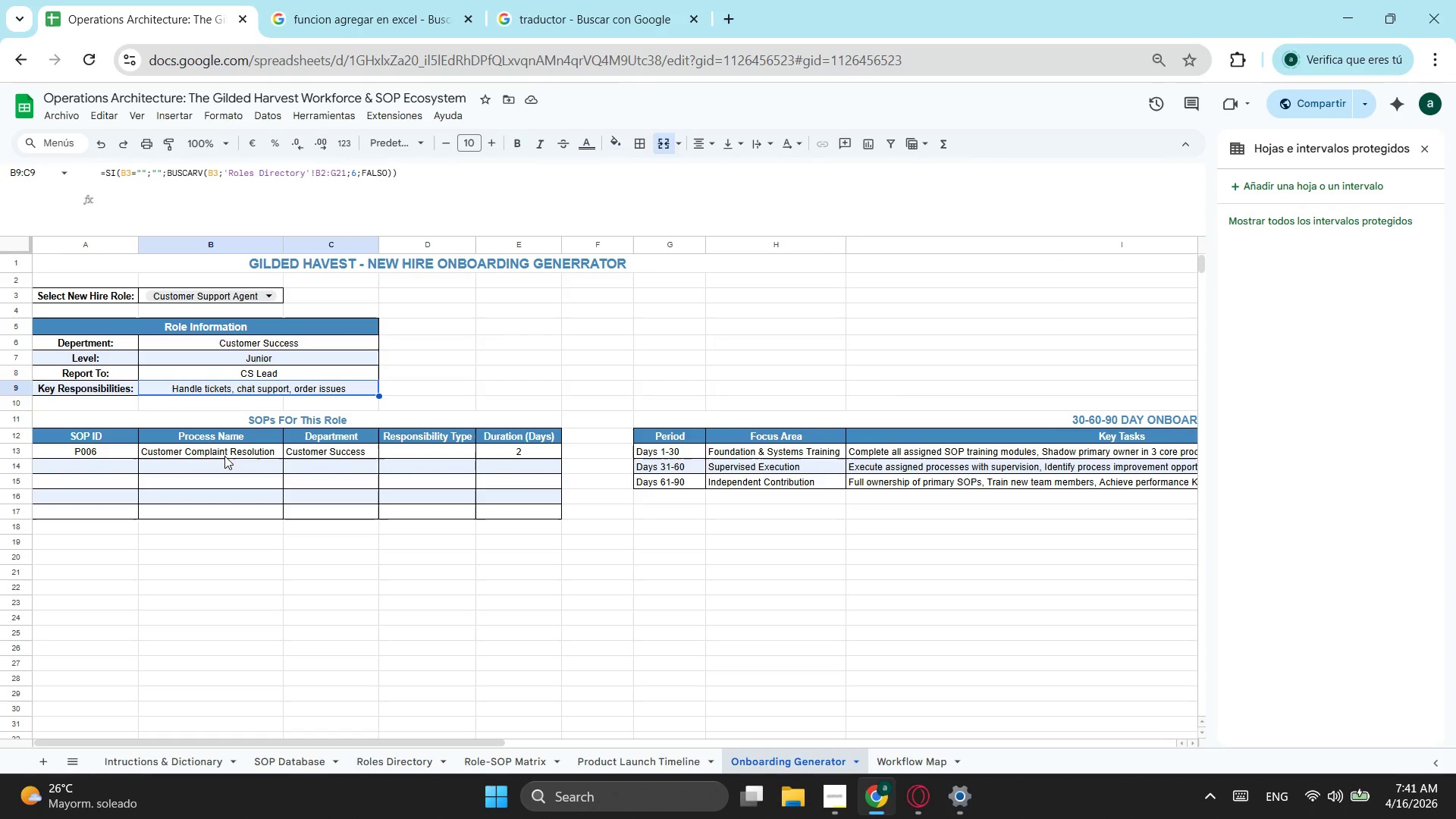 
left_click([223, 456])
 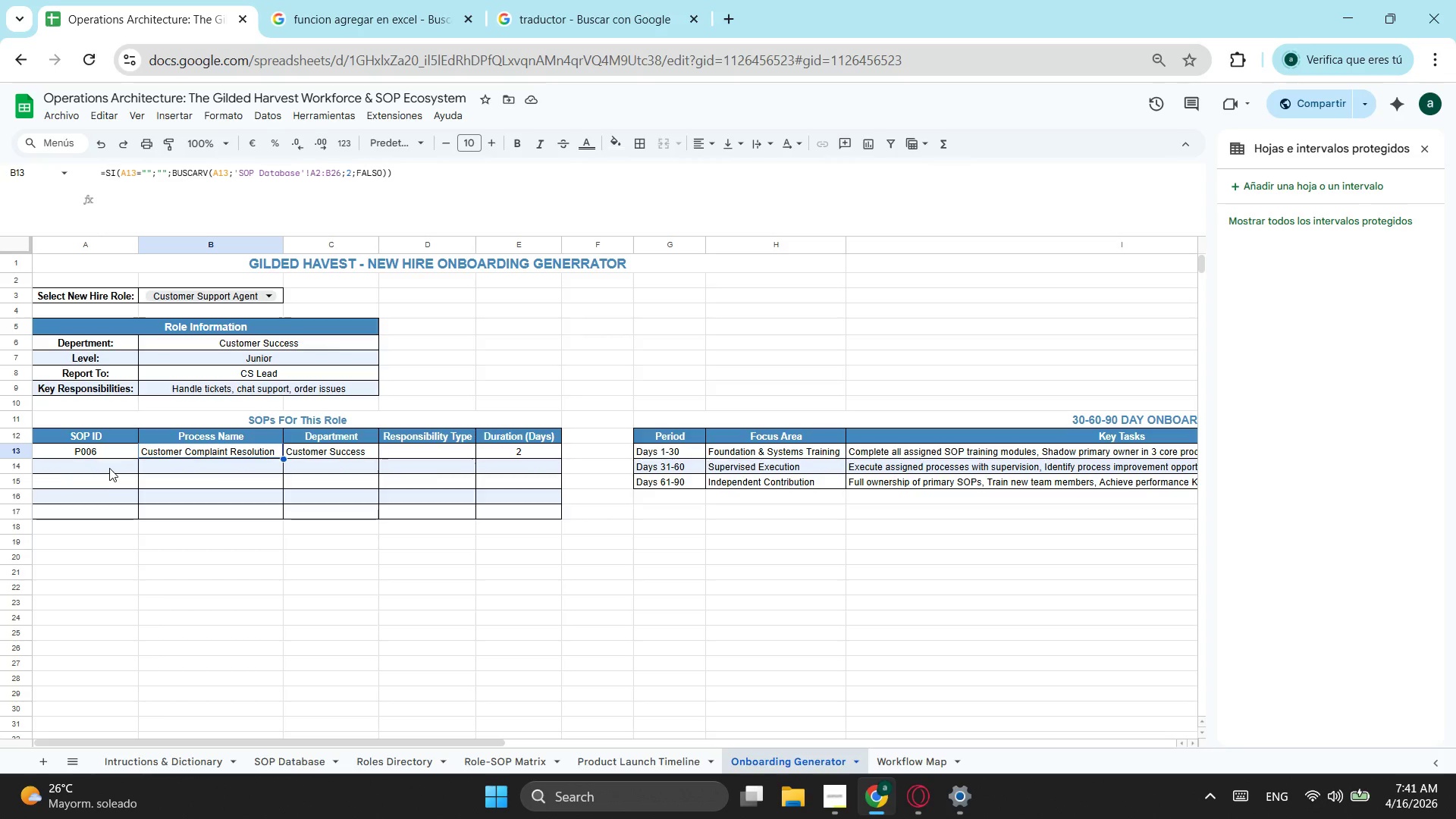 
left_click([96, 469])
 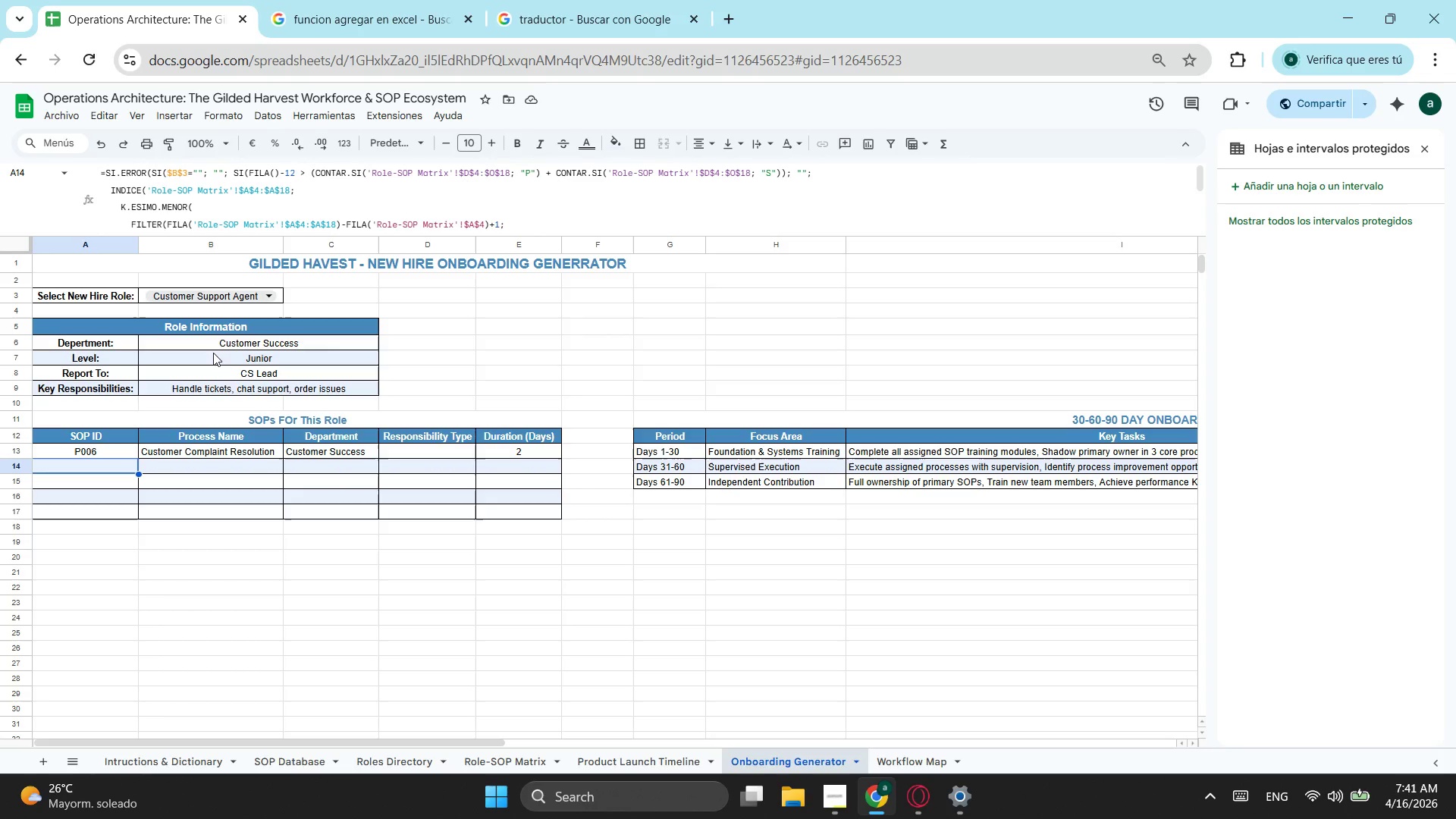 
left_click_drag(start_coordinate=[213, 341], to_coordinate=[237, 390])
 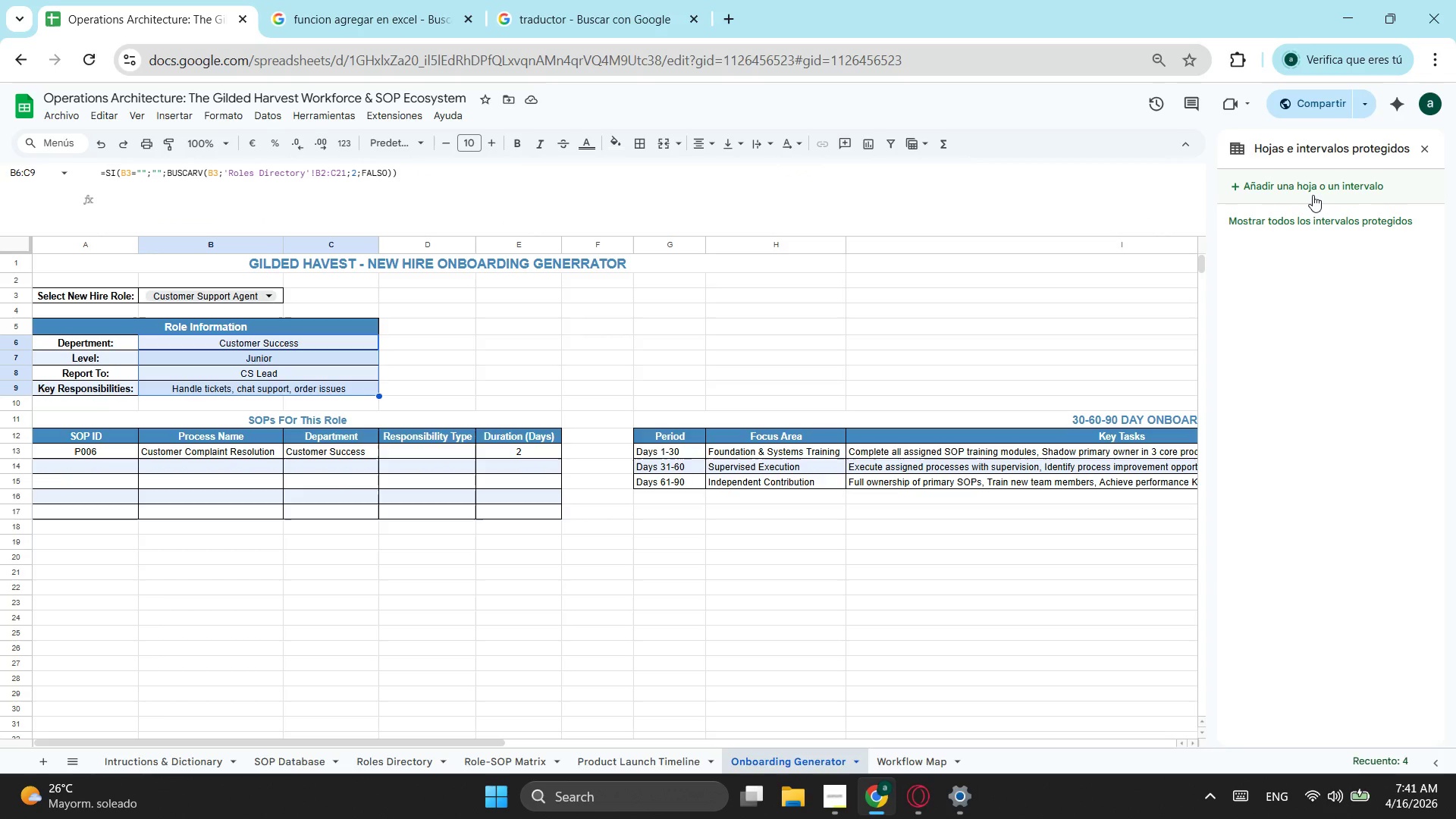 
left_click([1308, 195])
 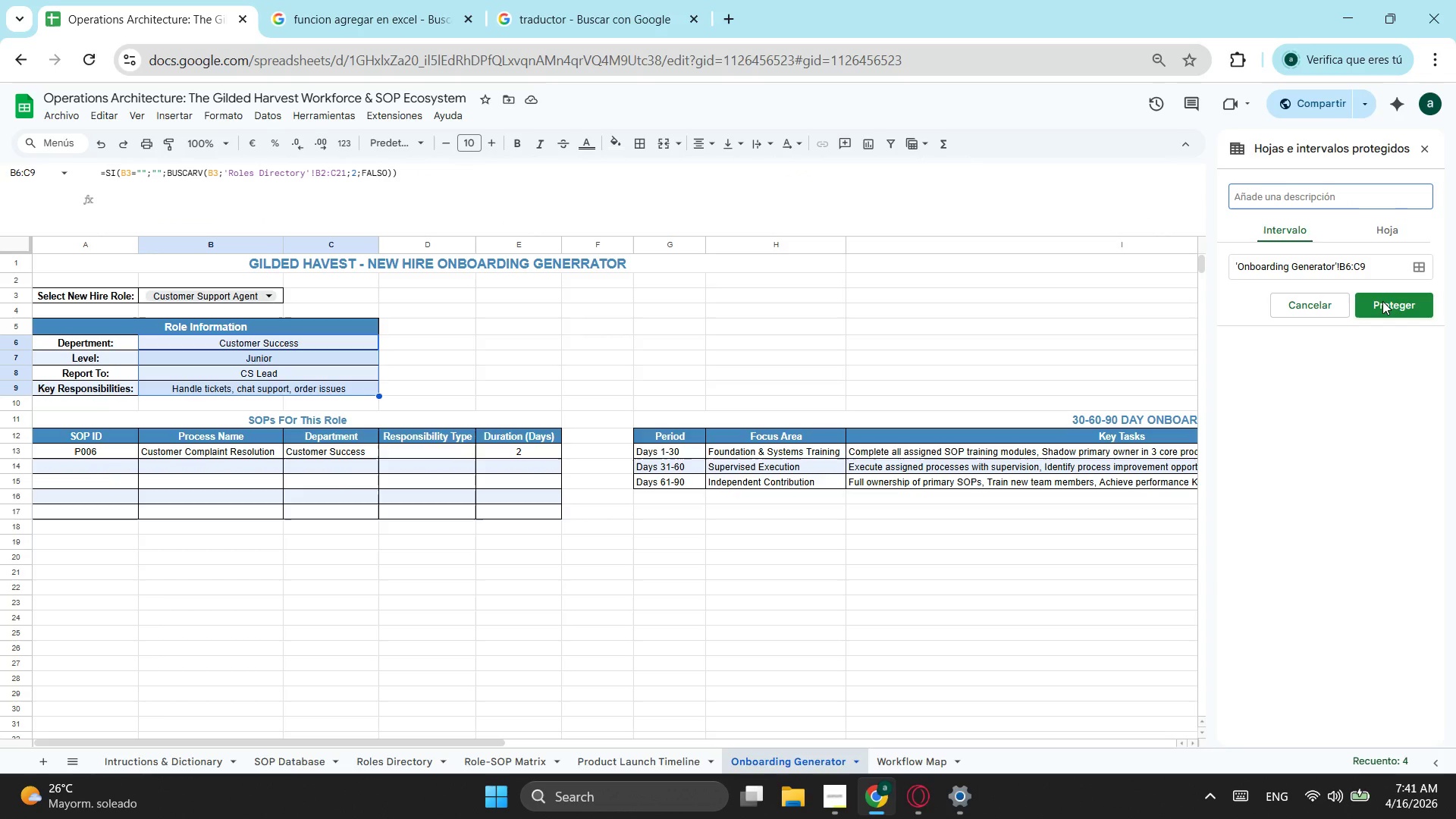 
left_click([1382, 301])
 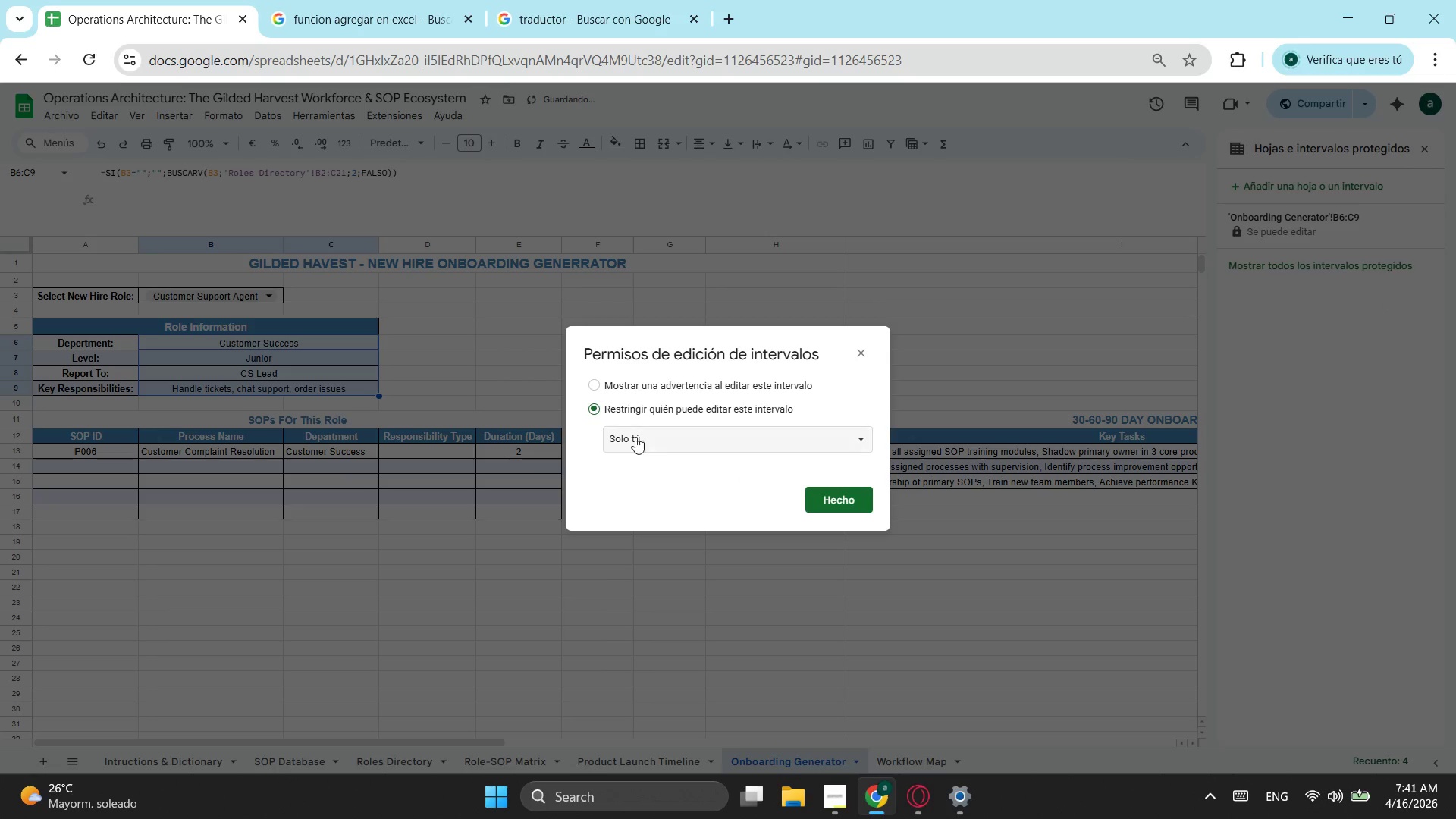 
left_click([597, 390])
 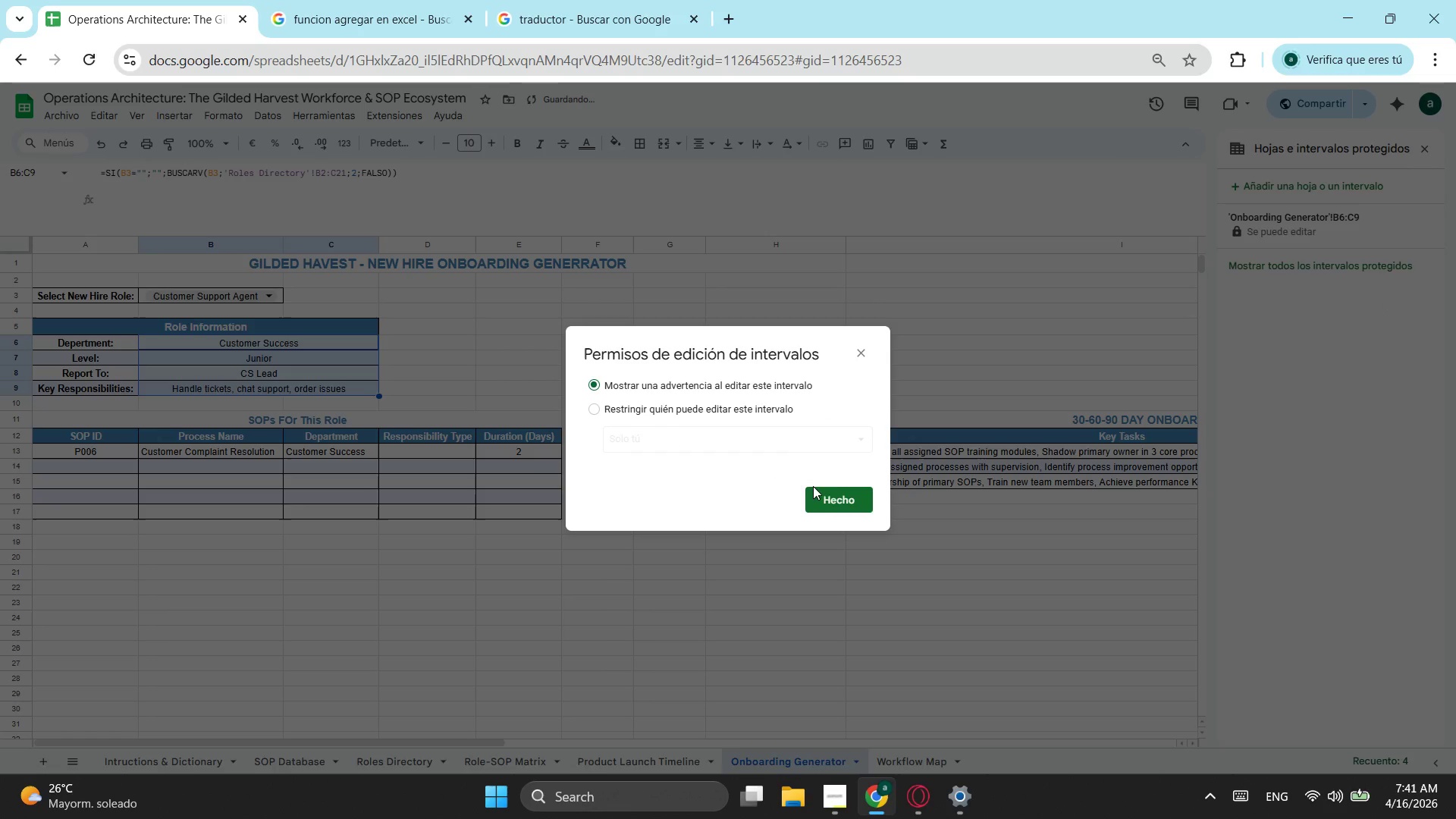 
left_click([831, 488])
 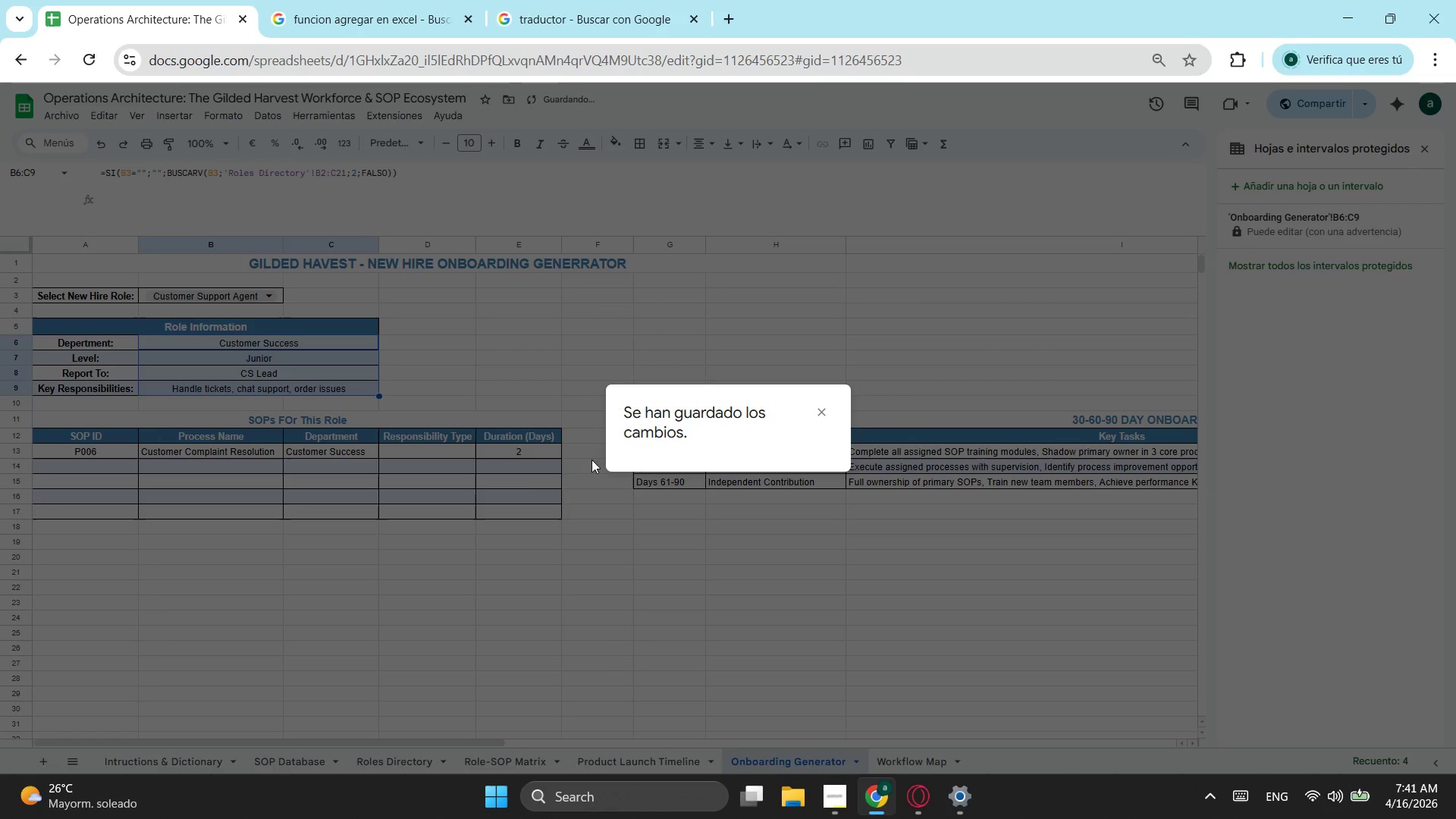 
left_click([475, 521])
 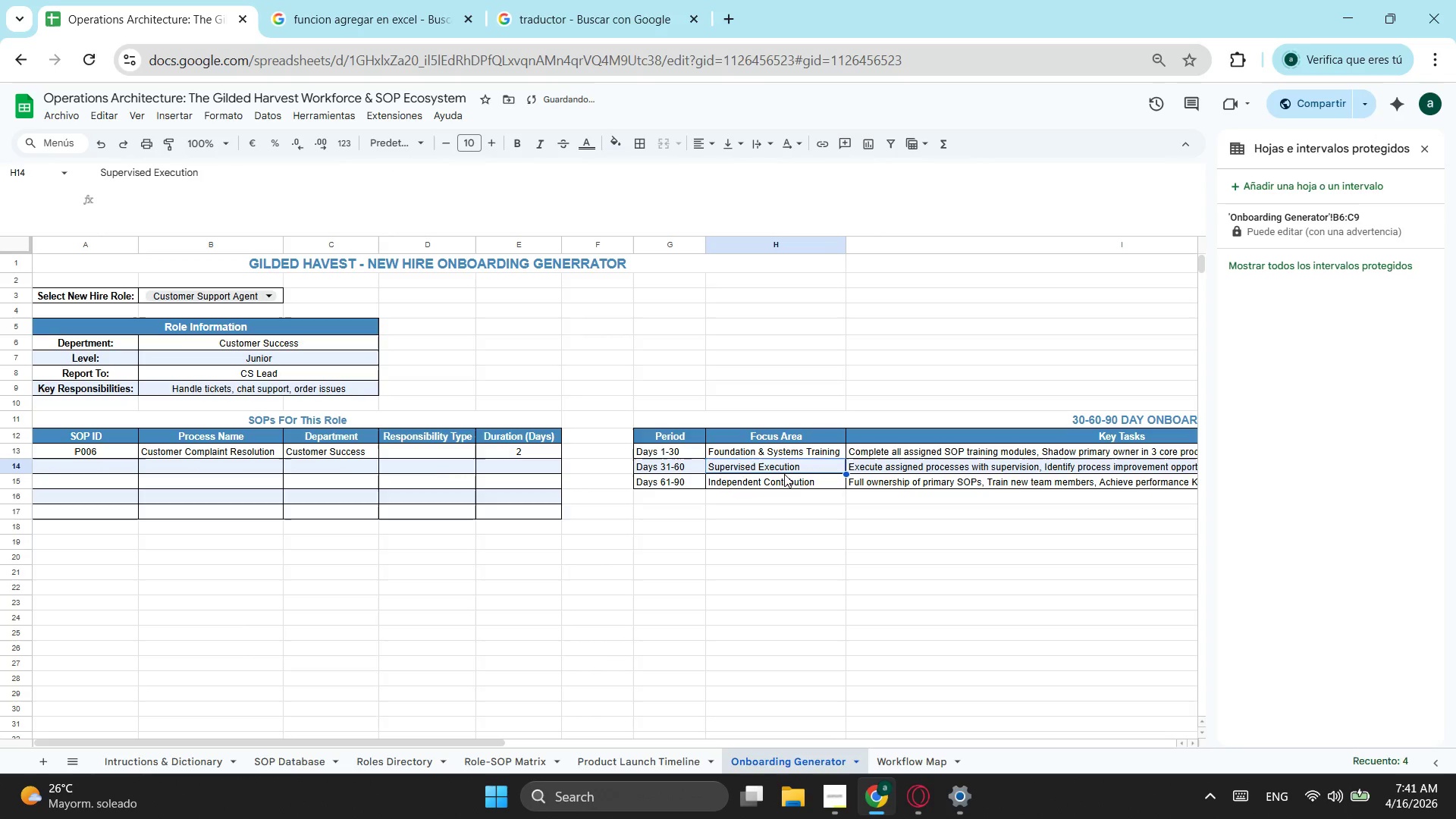 
double_click([1012, 472])
 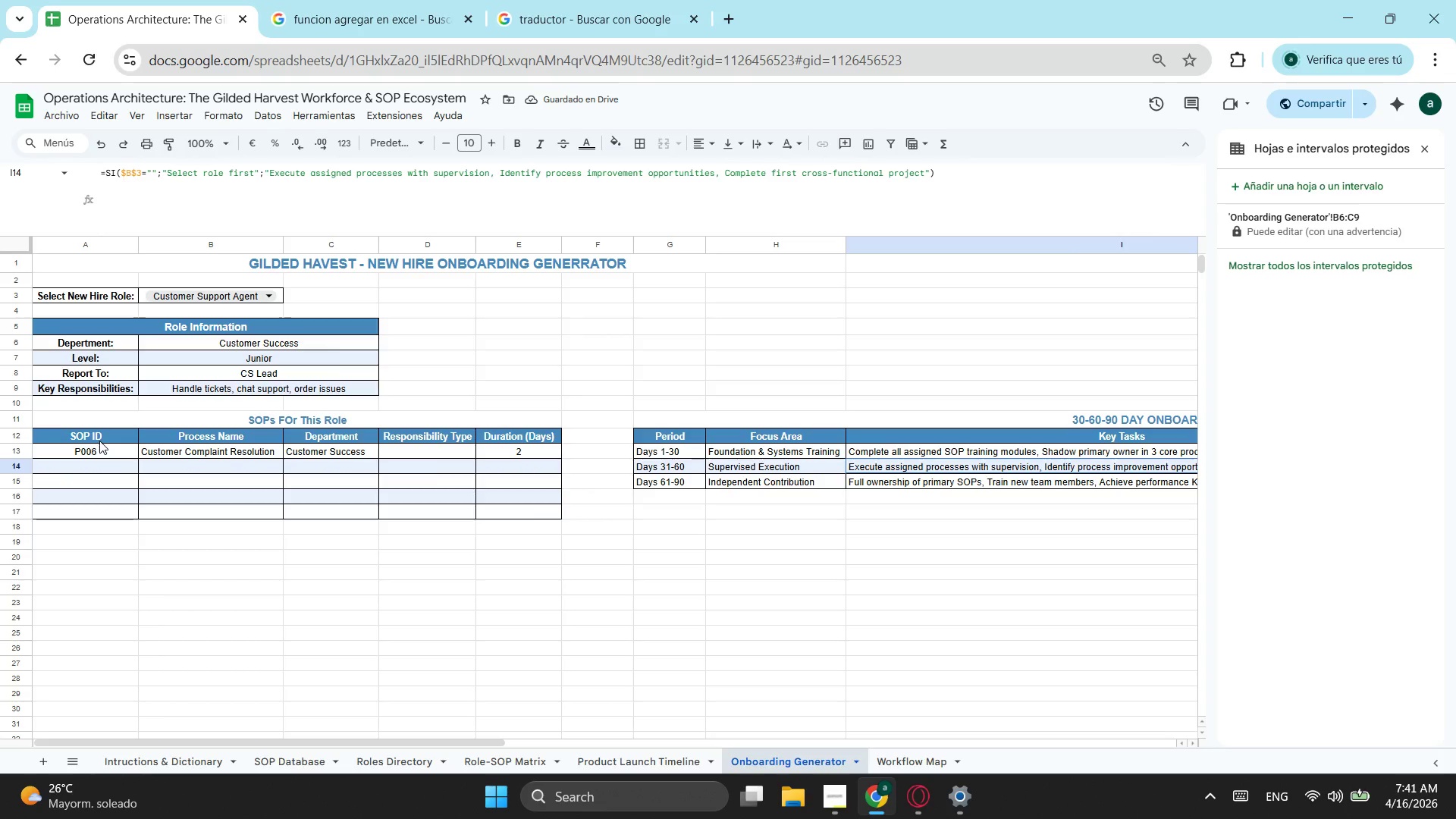 
left_click_drag(start_coordinate=[98, 449], to_coordinate=[556, 516])
 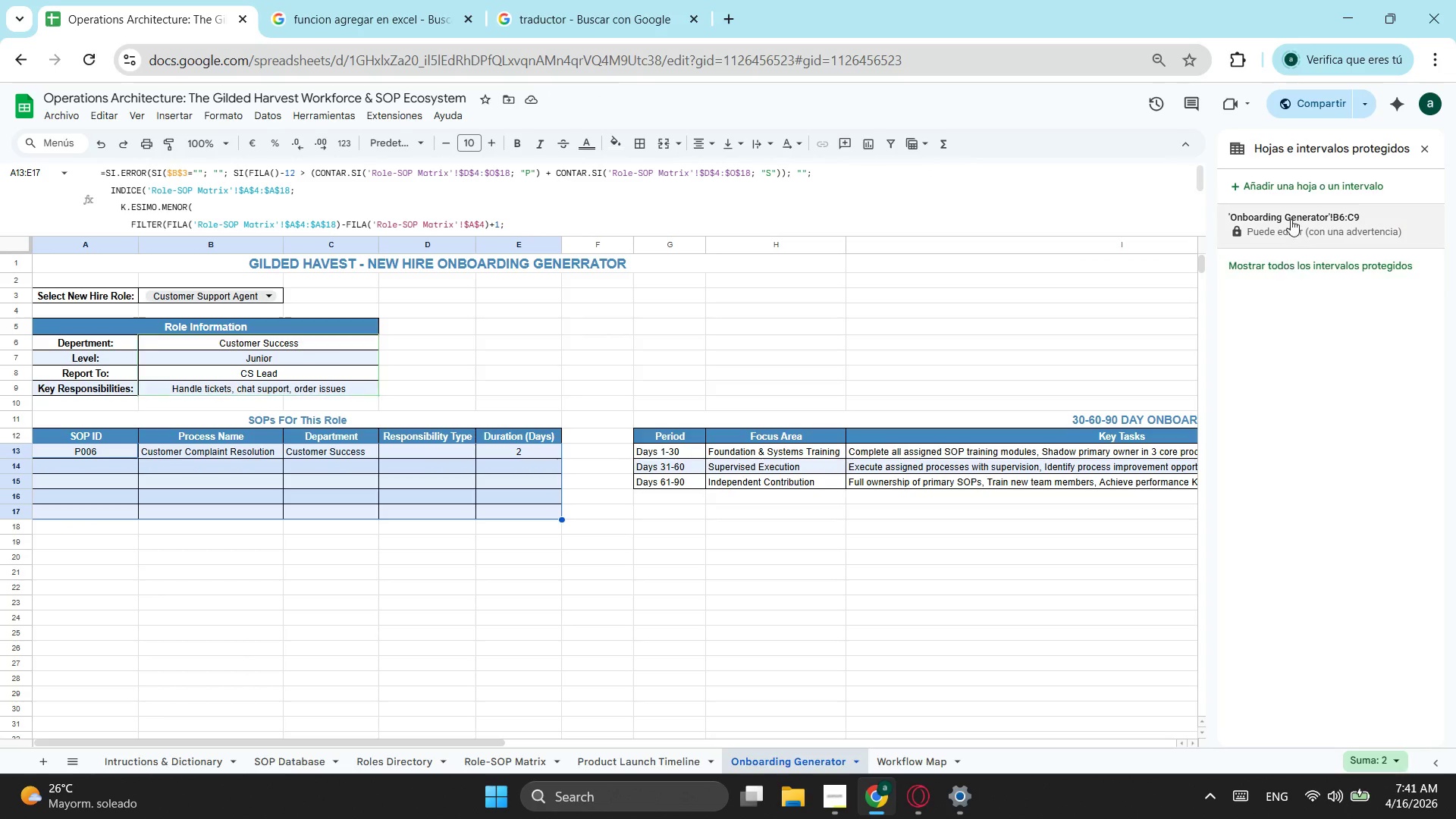 
left_click([1298, 198])
 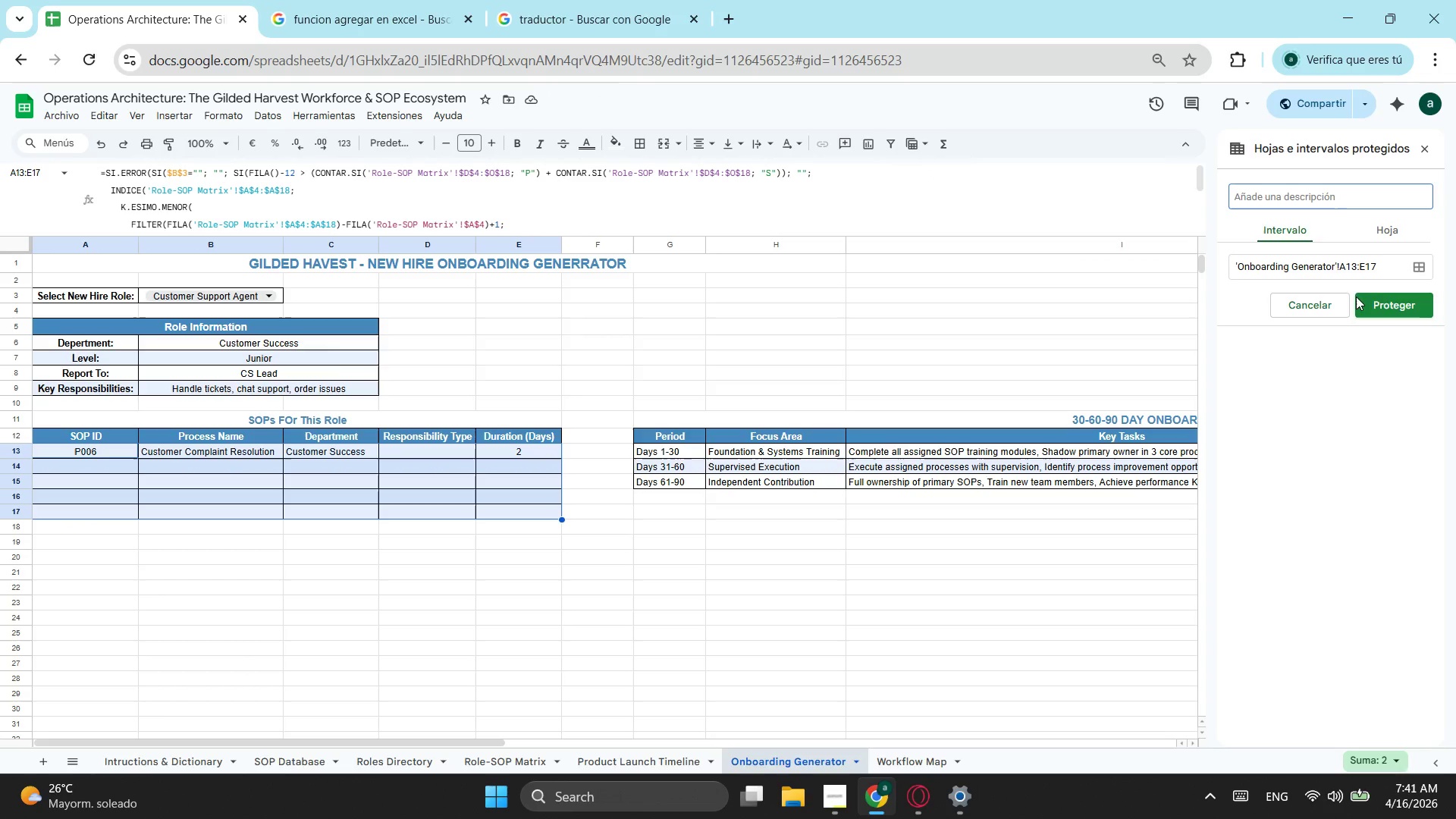 
left_click([1366, 300])
 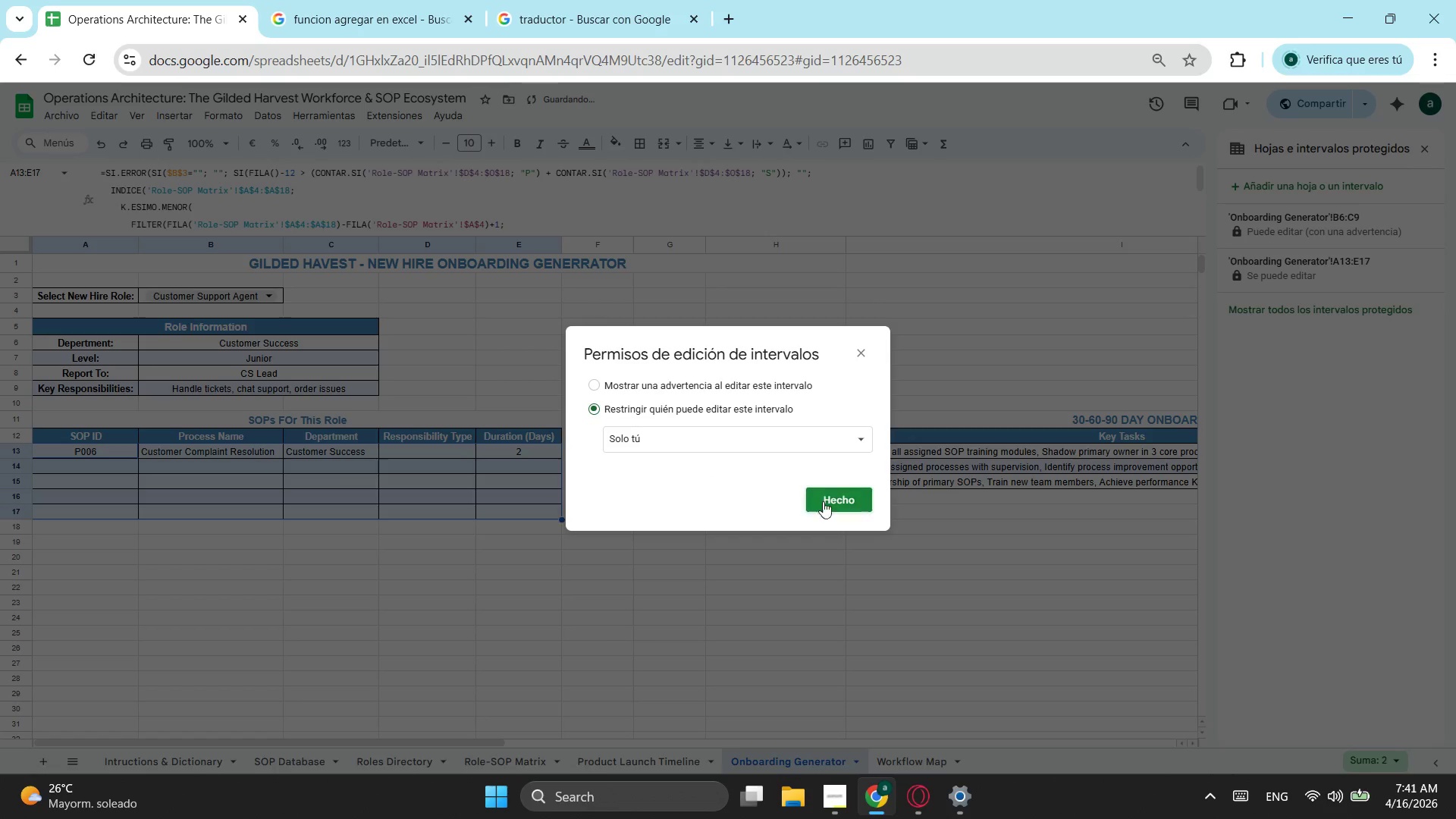 
left_click([851, 495])
 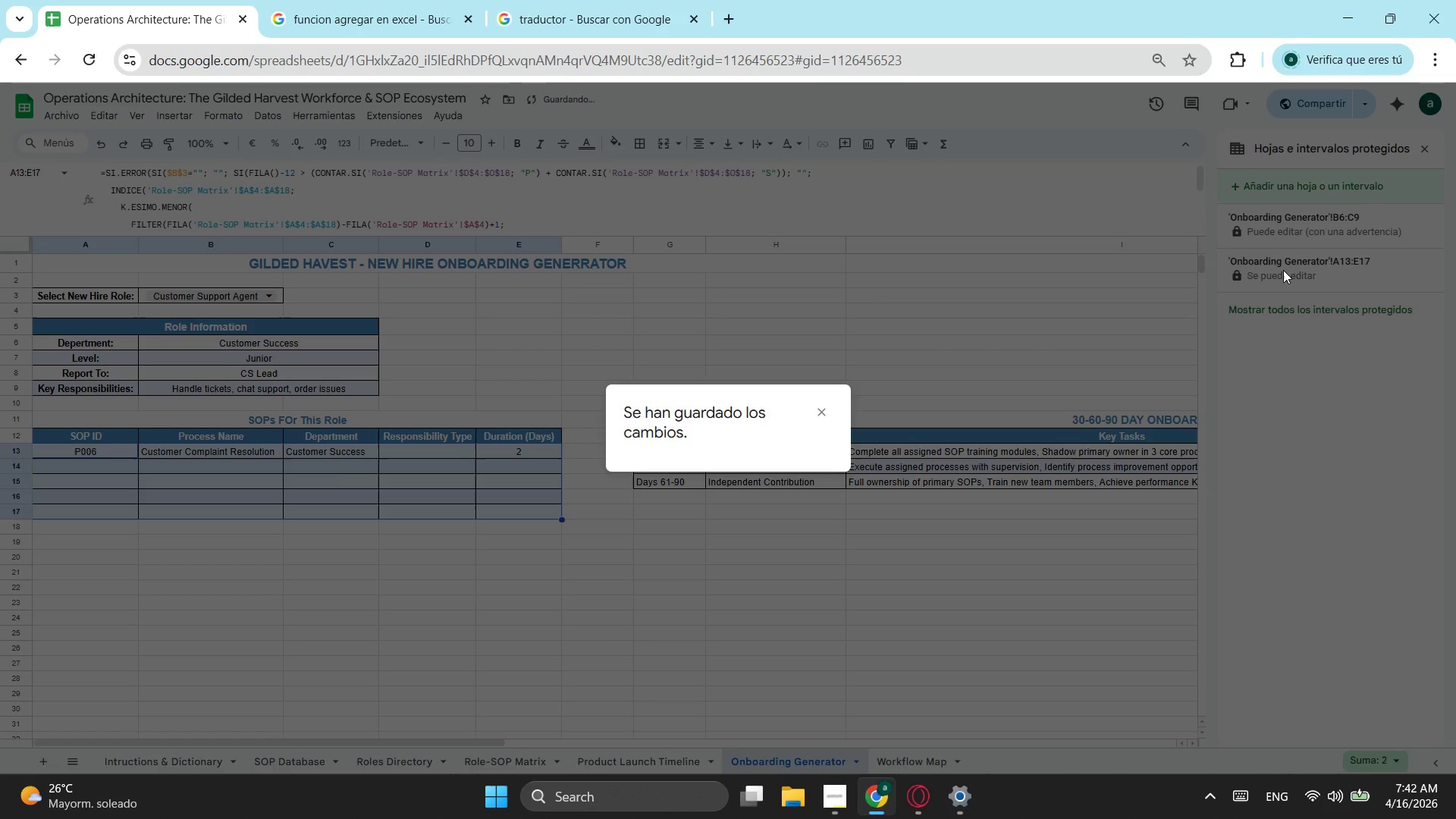 
left_click([1298, 272])
 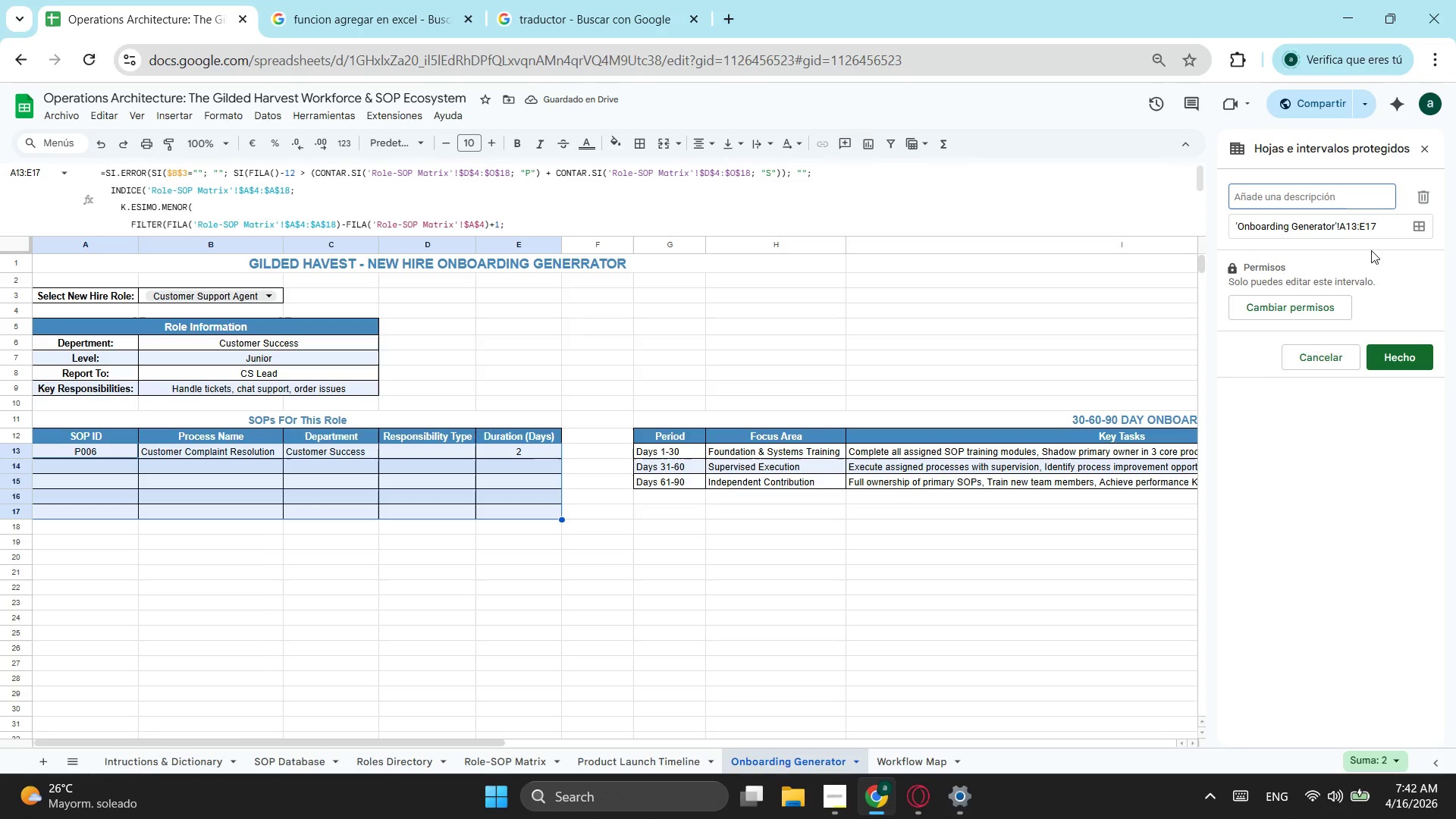 
left_click([1302, 315])
 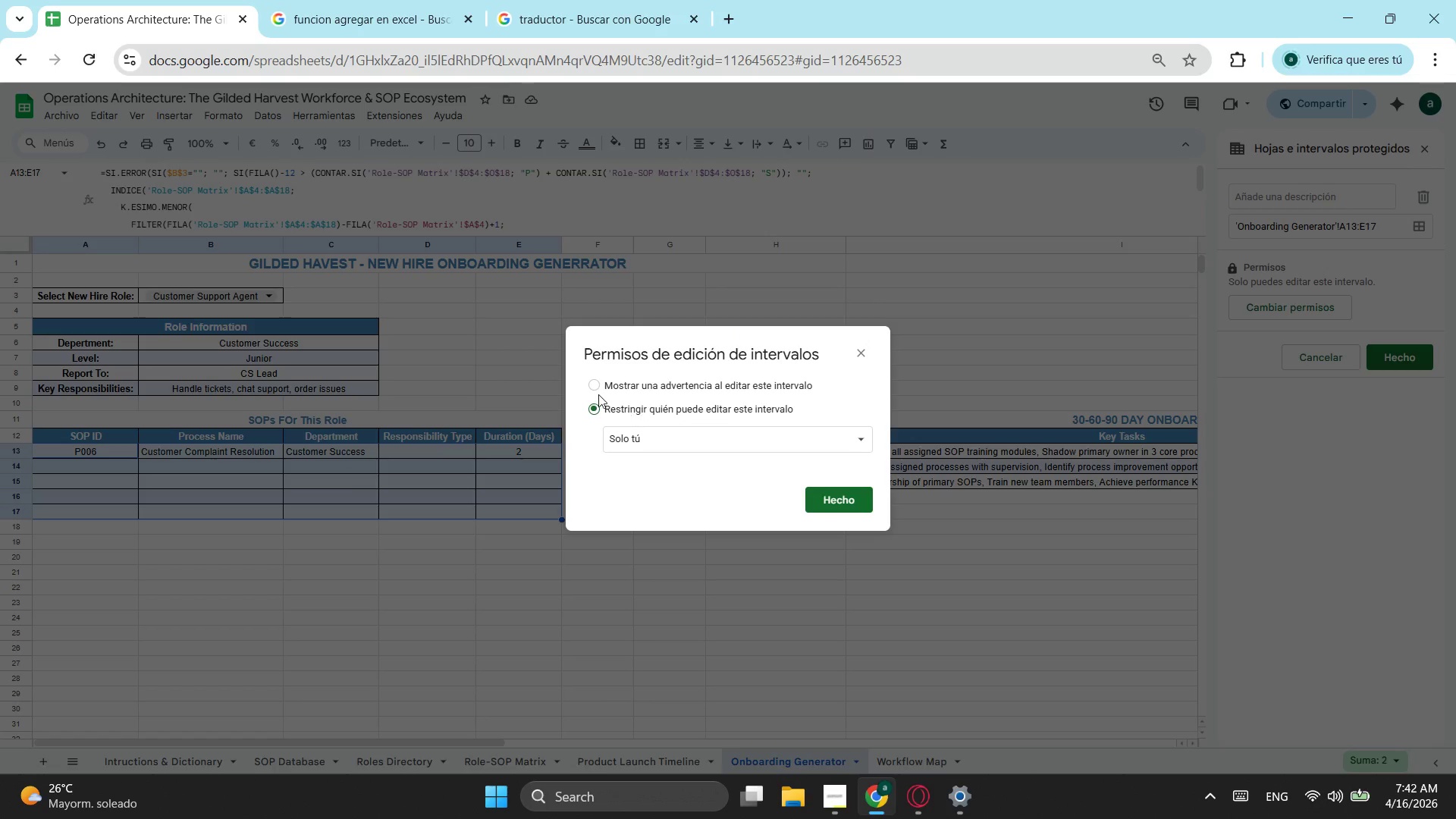 
left_click([596, 391])
 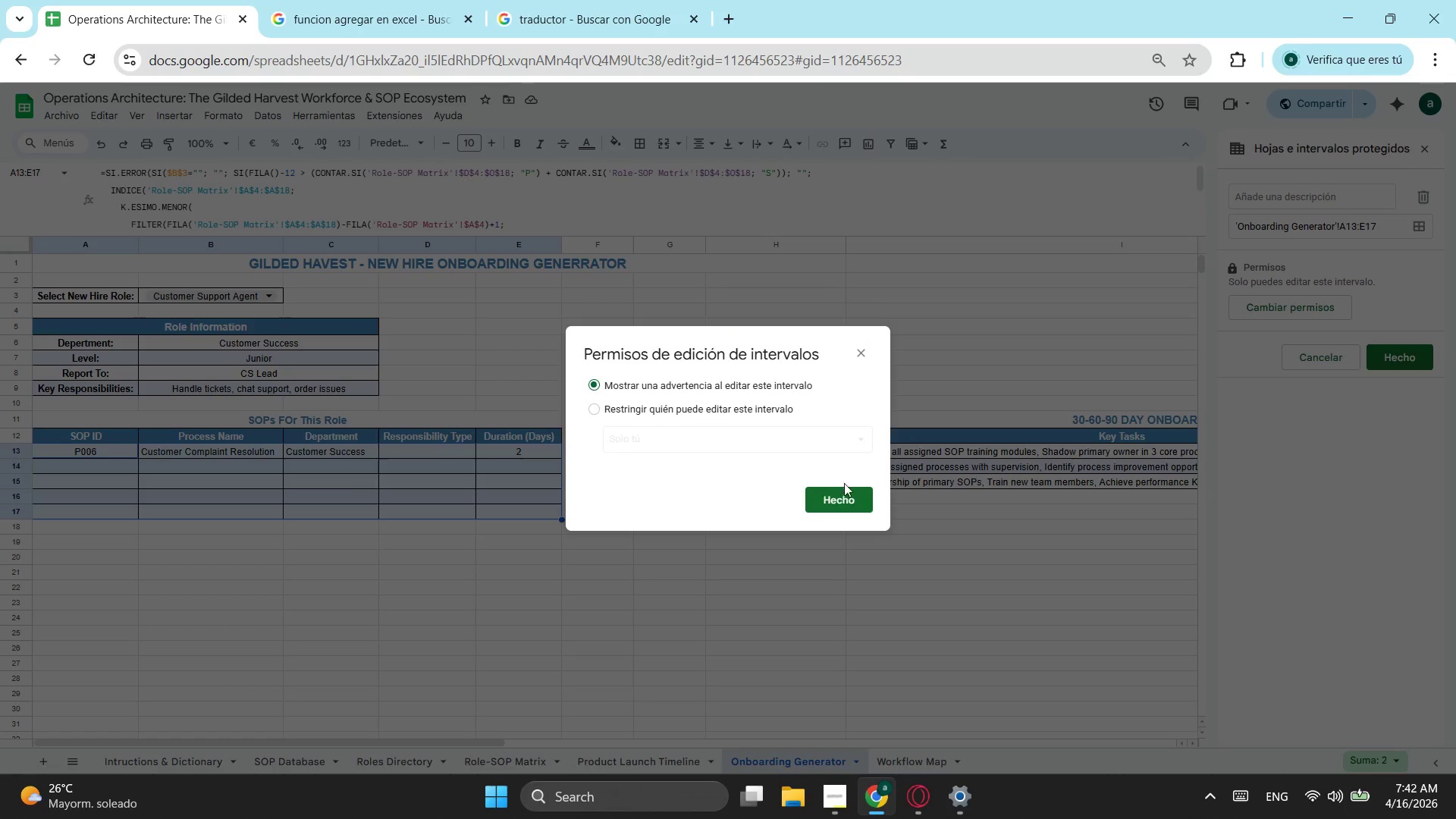 
left_click([842, 491])
 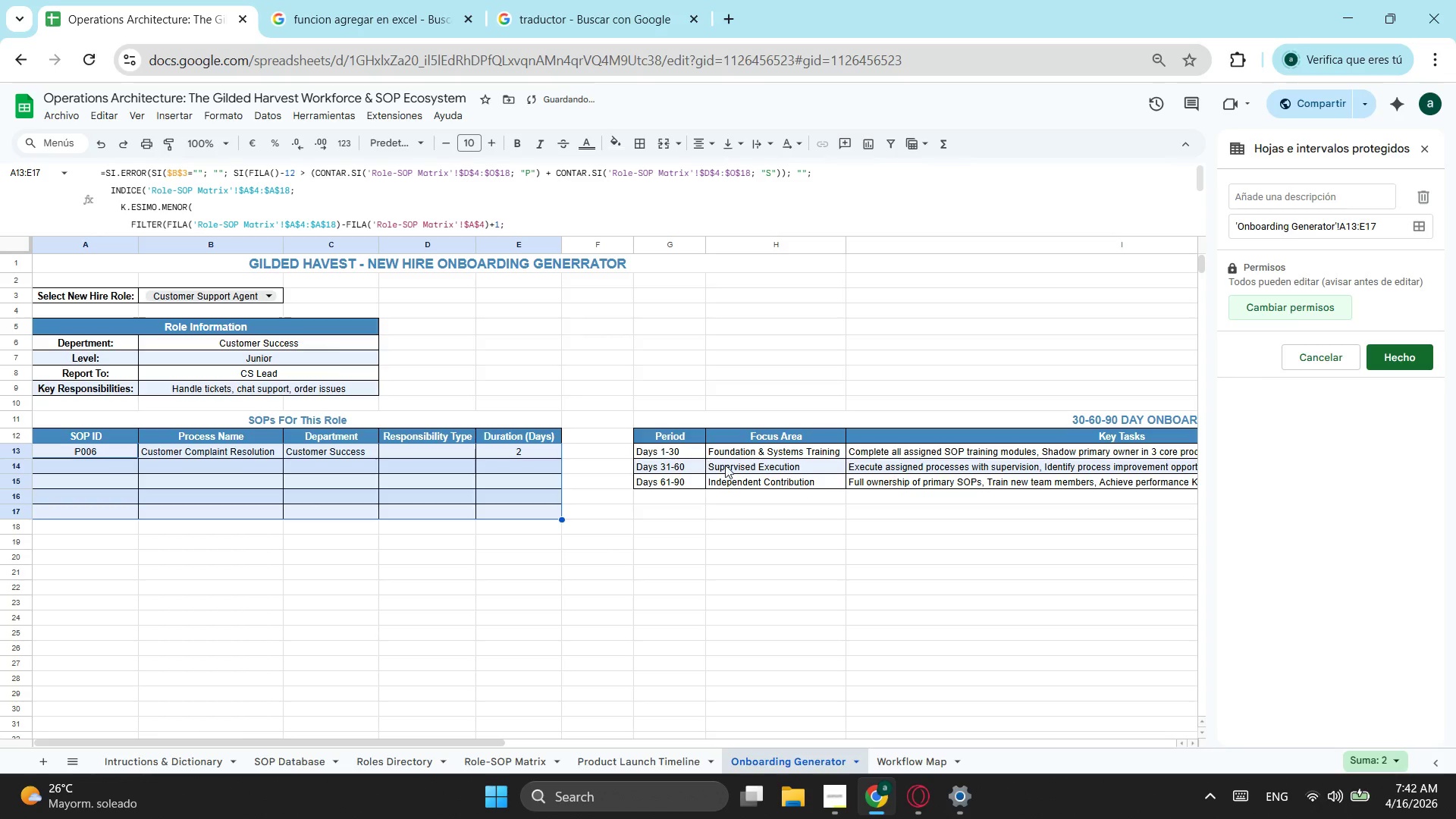 
left_click([696, 458])
 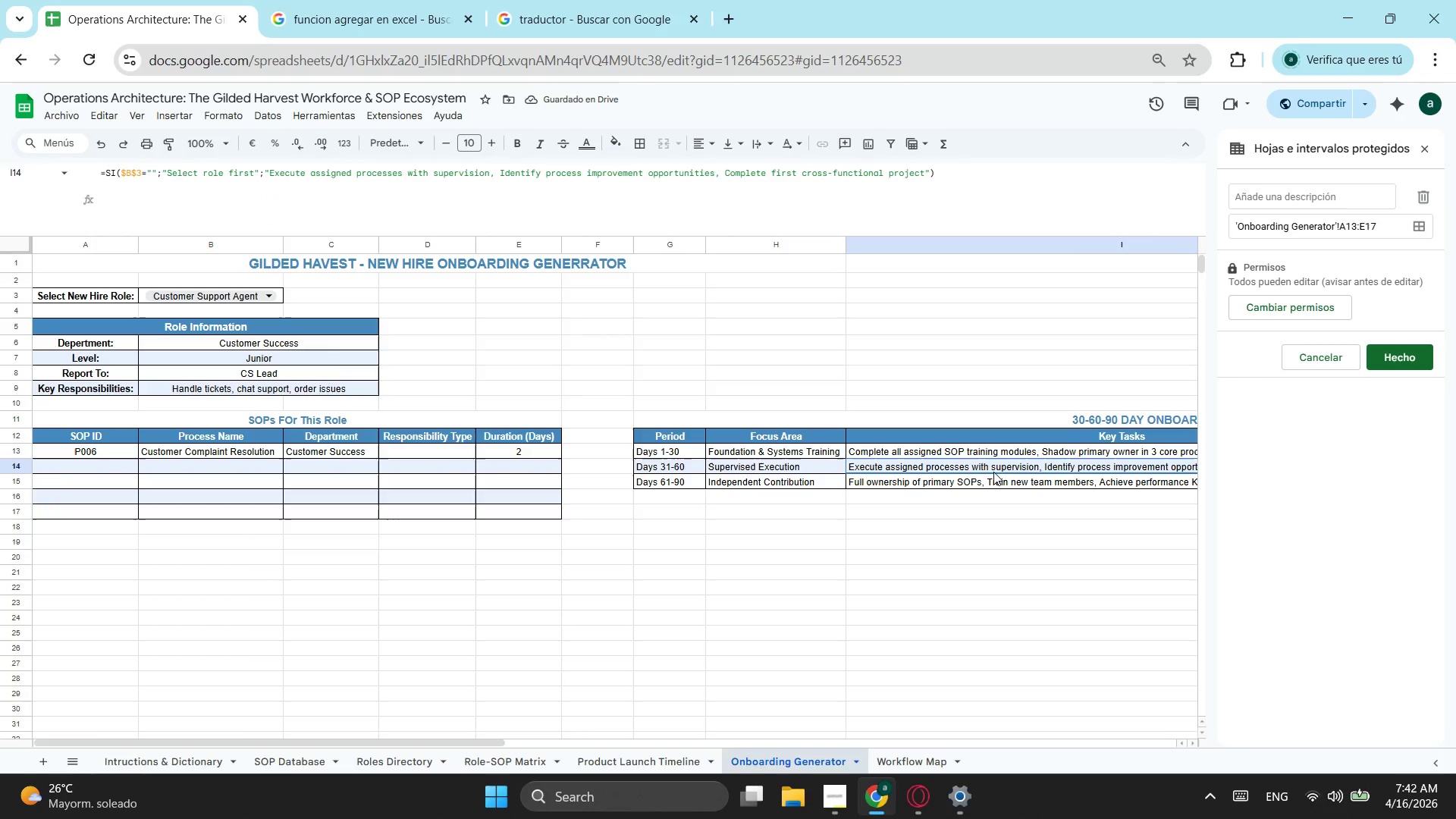 
triple_click([1041, 472])
 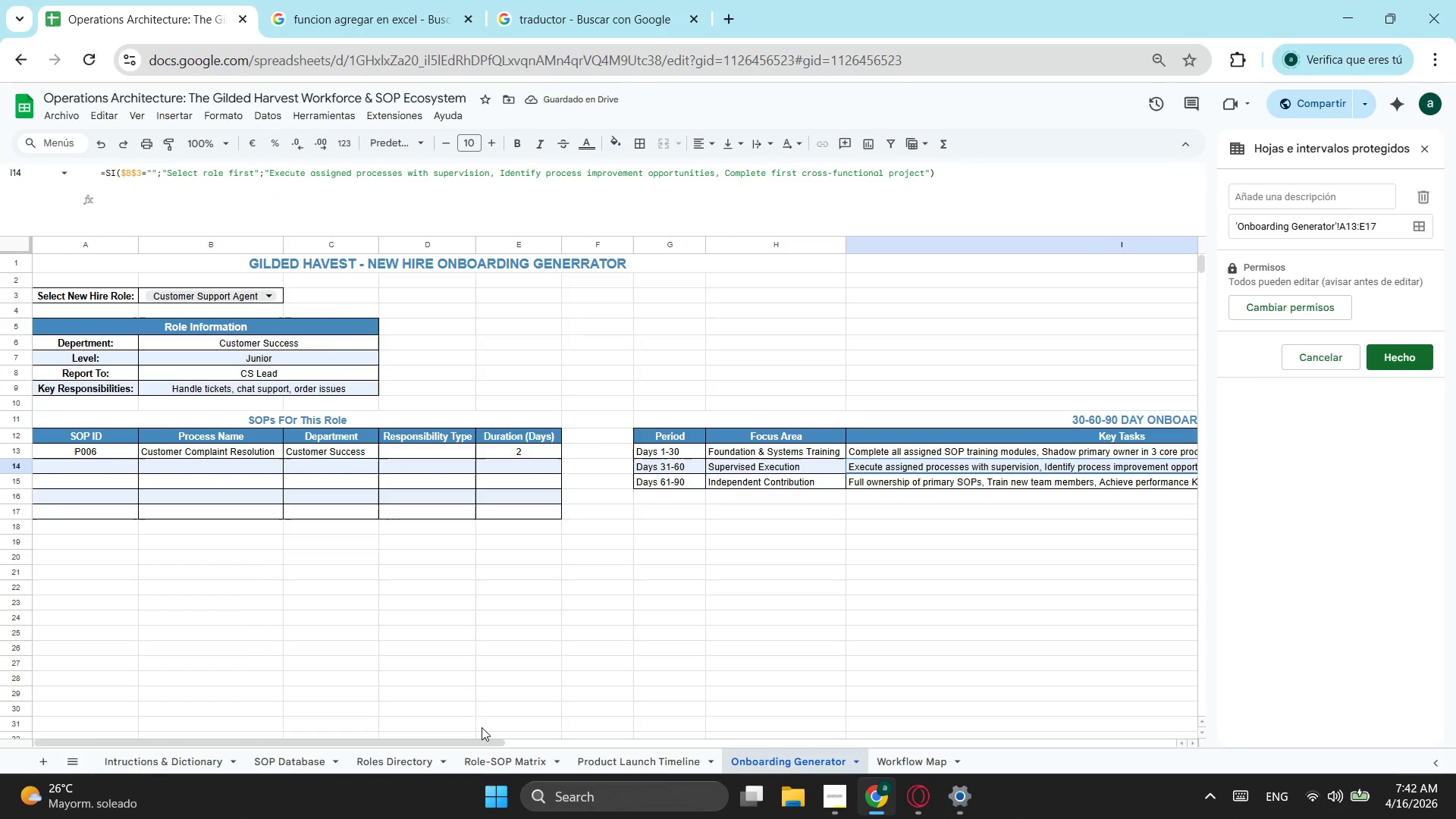 
left_click_drag(start_coordinate=[488, 742], to_coordinate=[718, 718])
 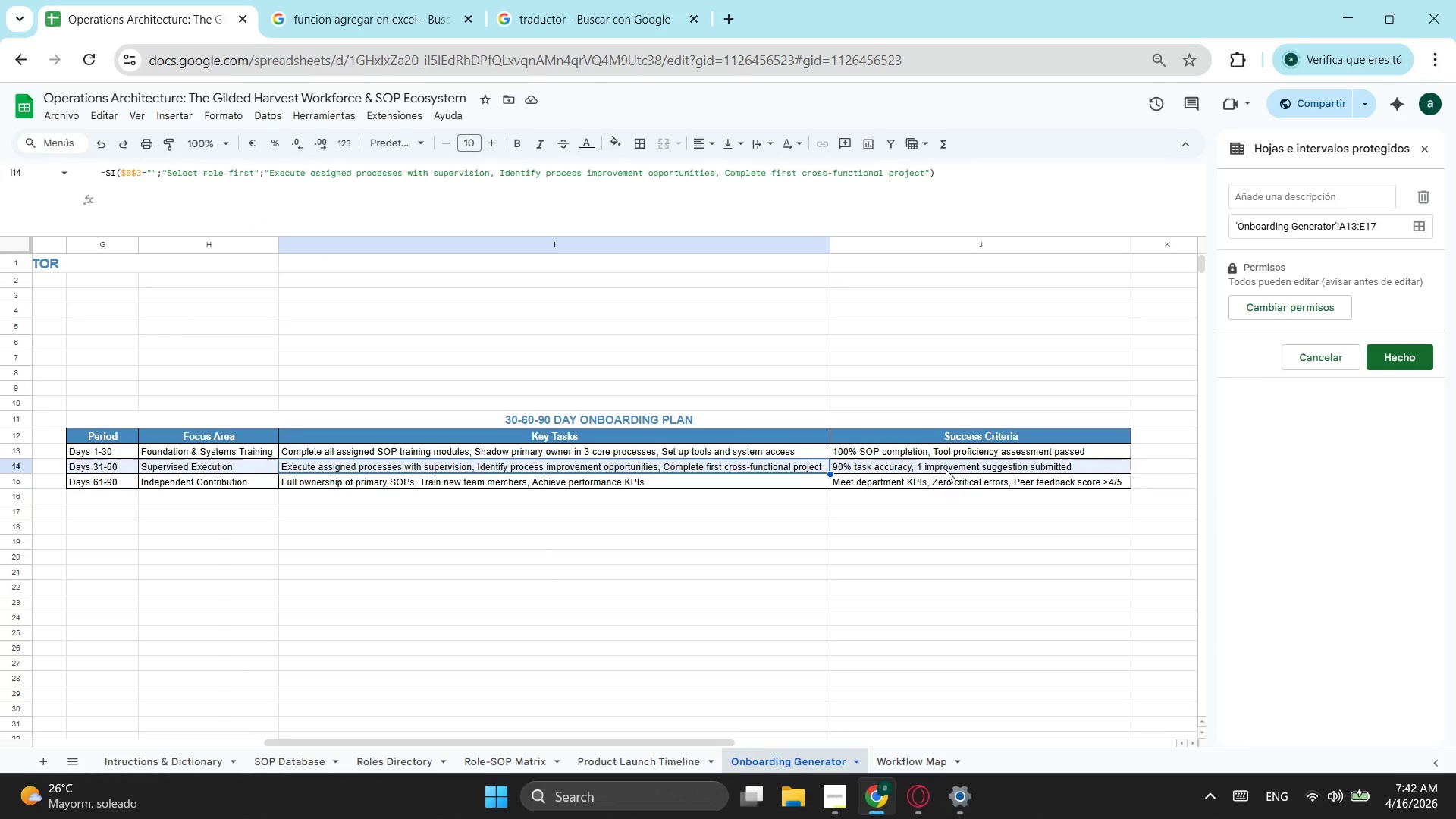 
left_click([941, 447])
 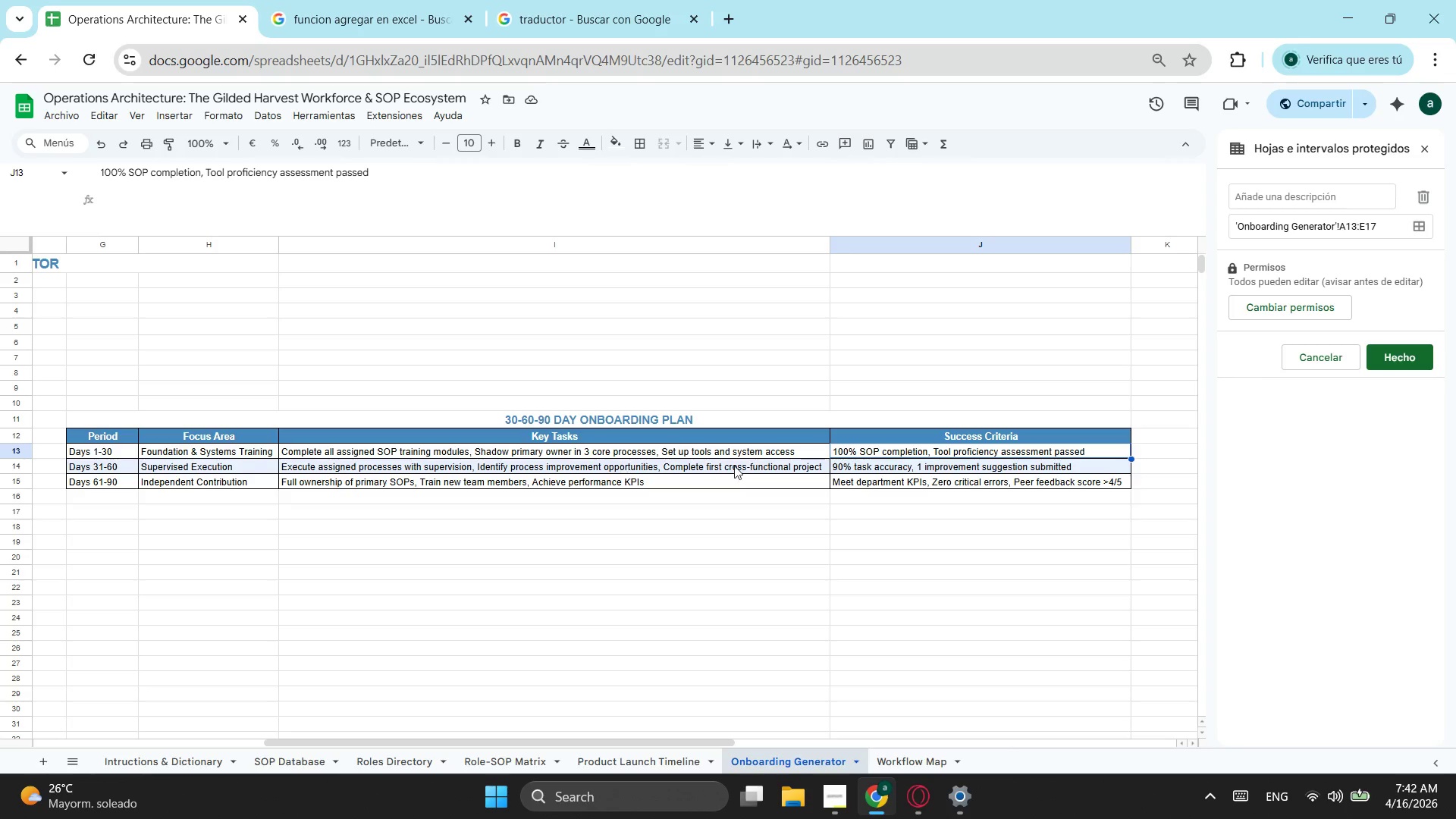 
left_click([921, 450])
 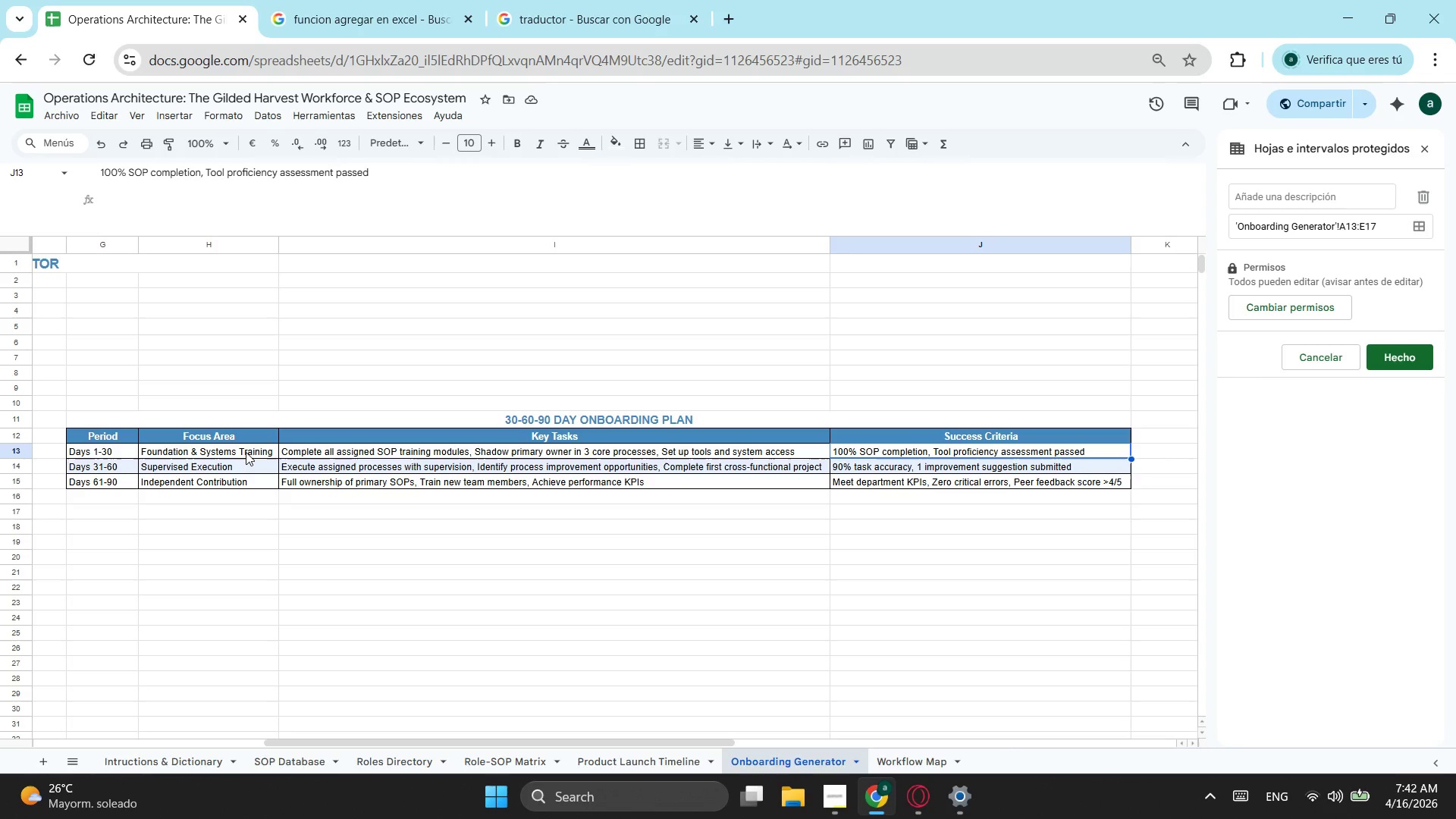 
left_click([232, 452])
 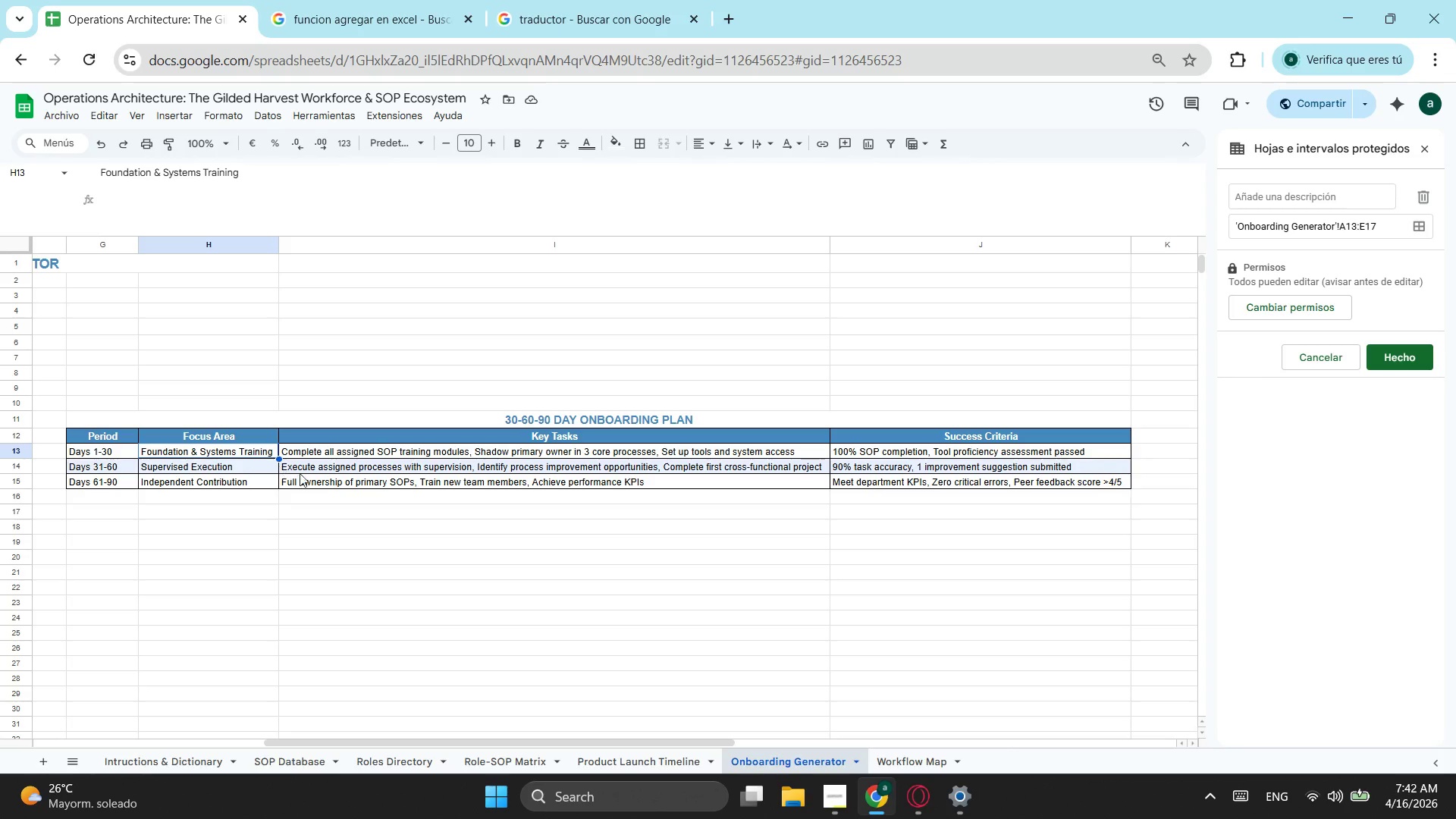 
left_click([394, 493])
 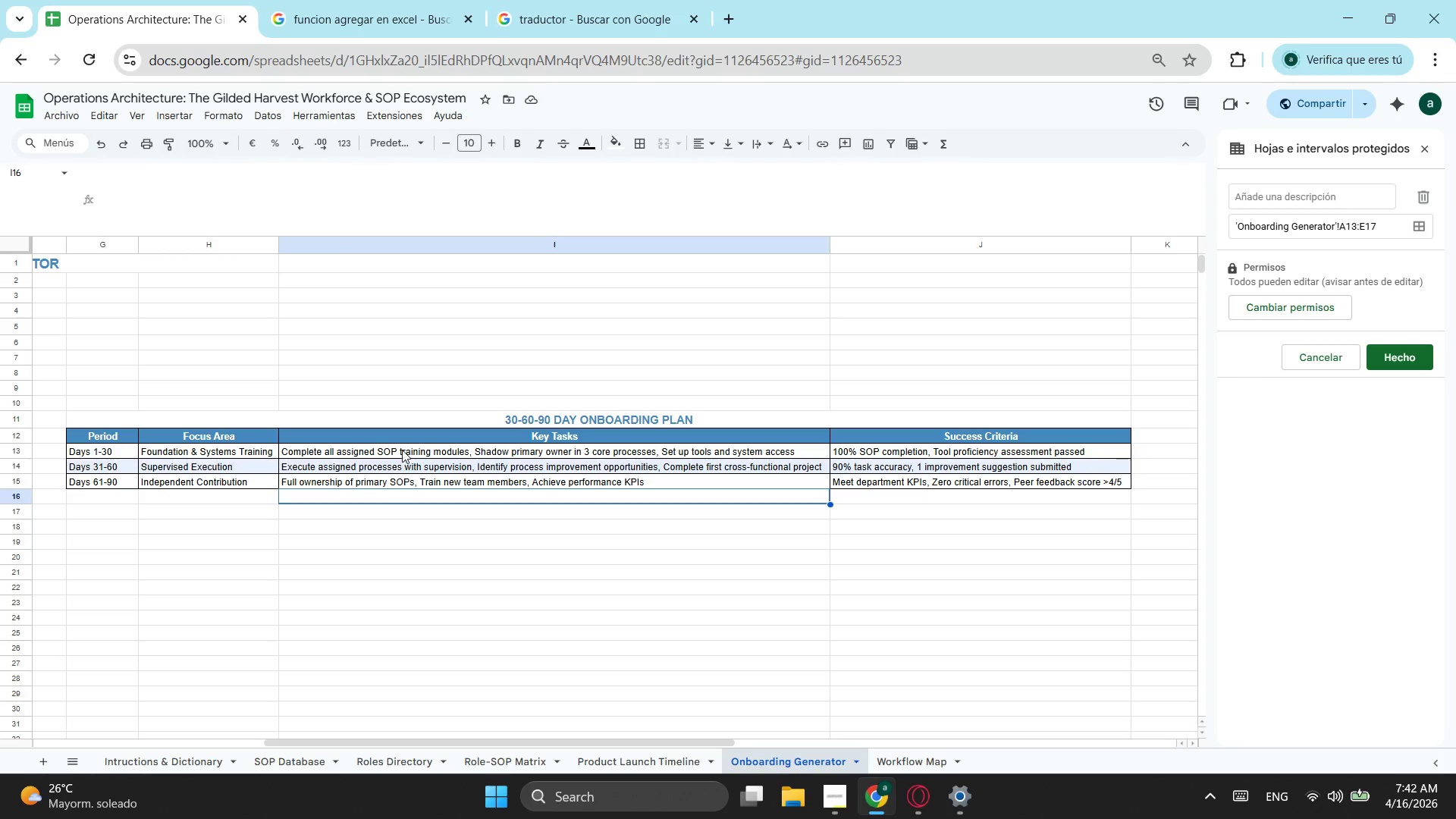 
left_click_drag(start_coordinate=[402, 450], to_coordinate=[409, 478])
 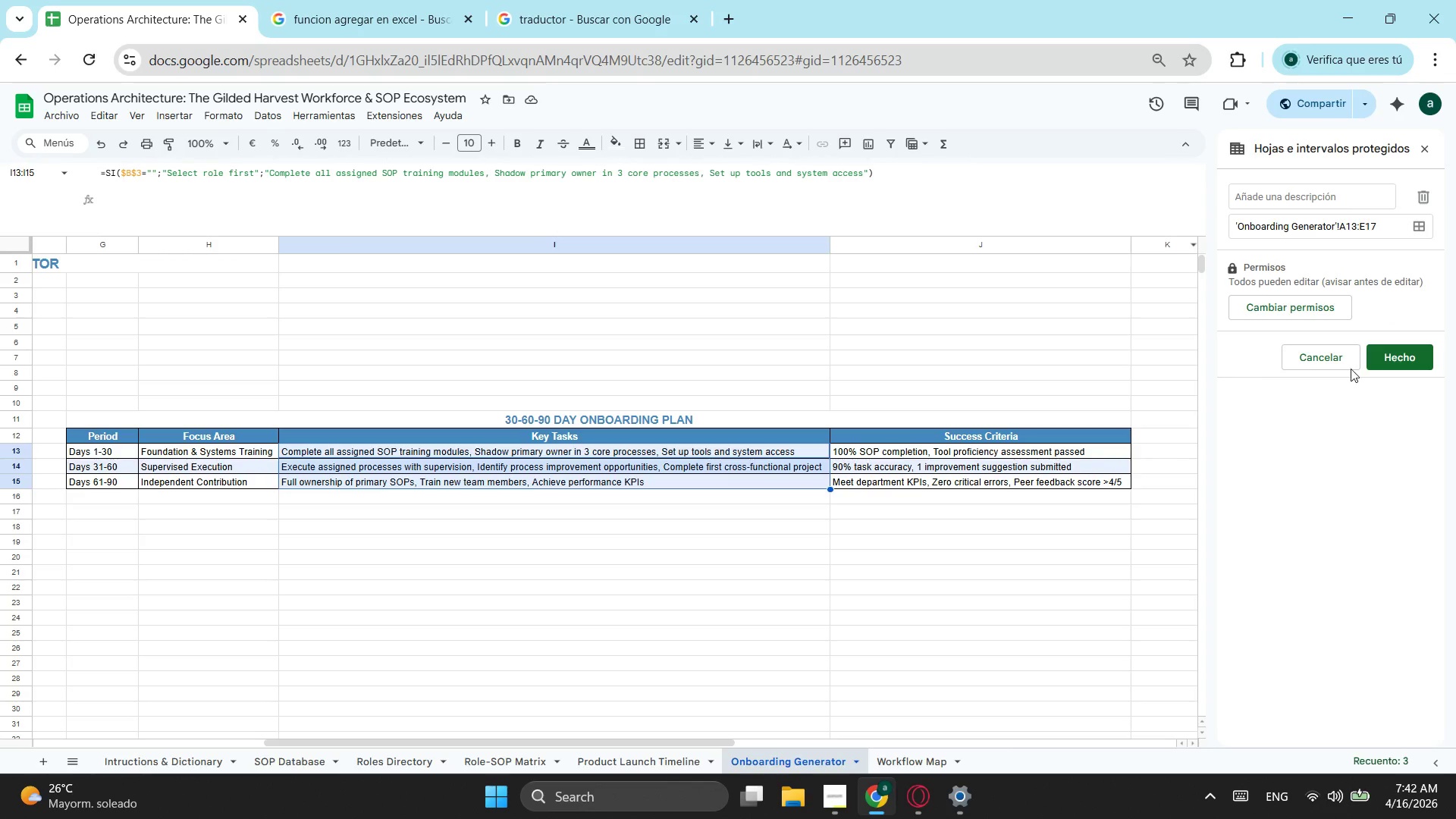 
left_click([1410, 366])
 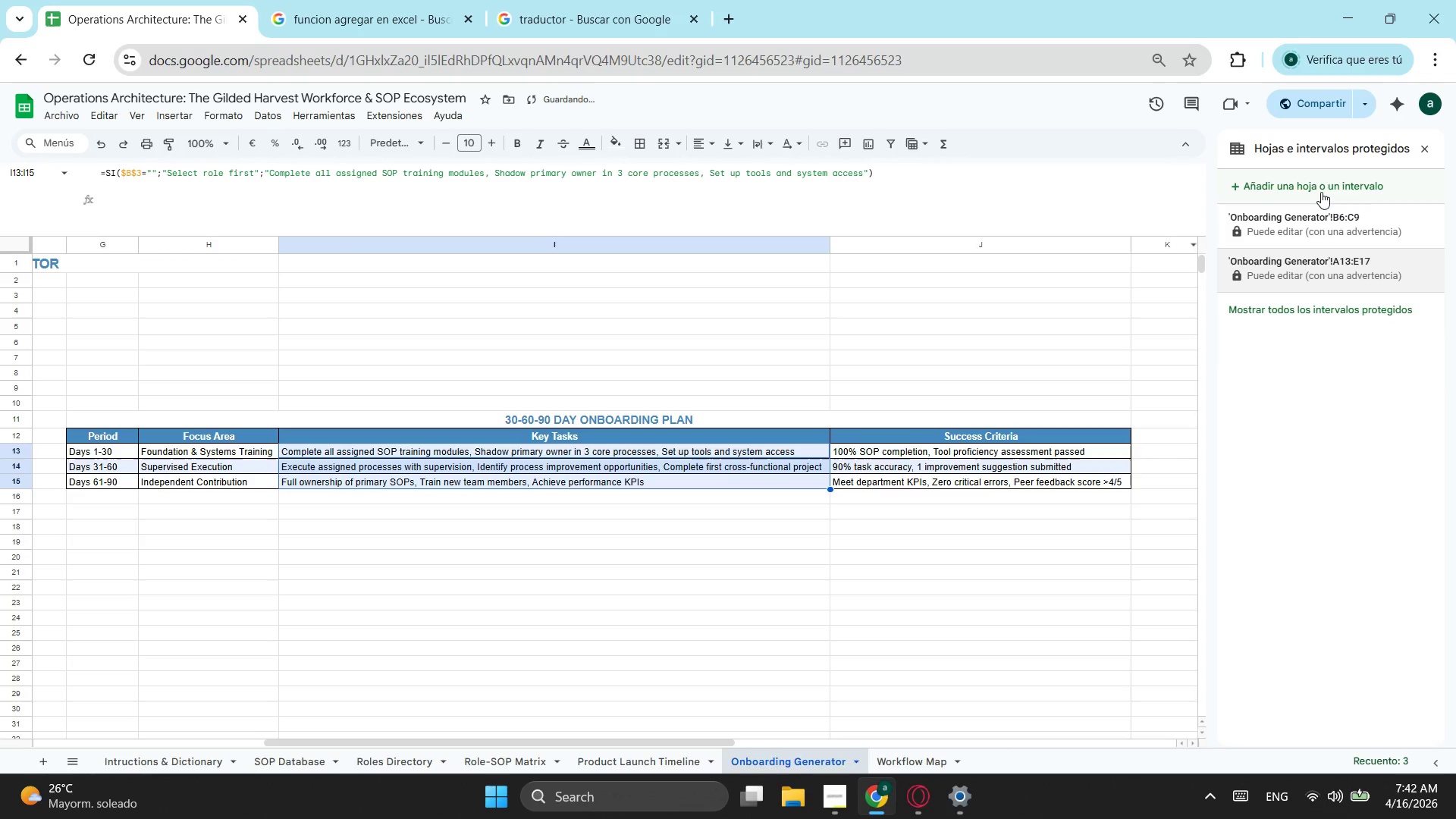 
left_click([1321, 187])
 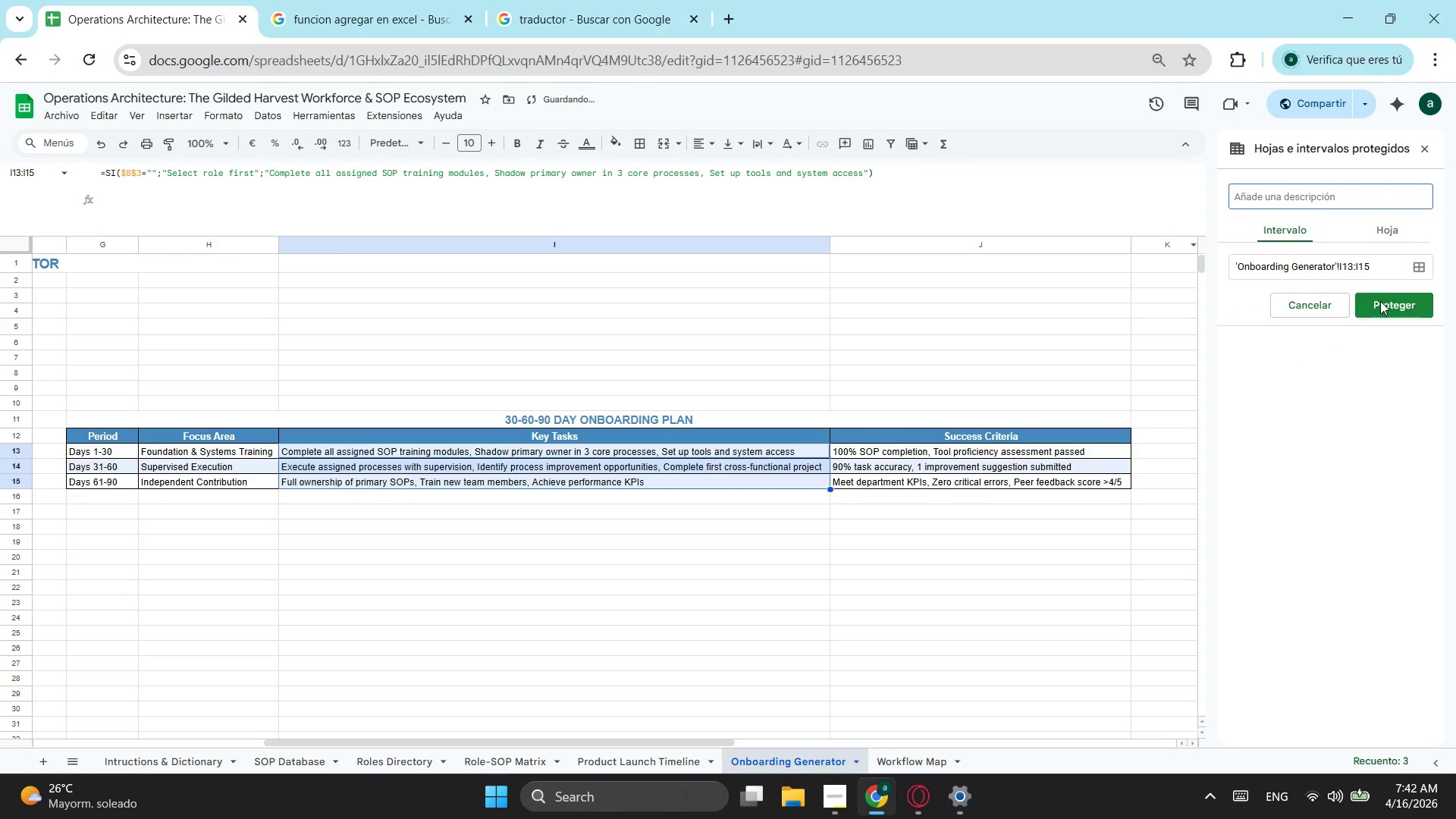 
left_click([1384, 303])
 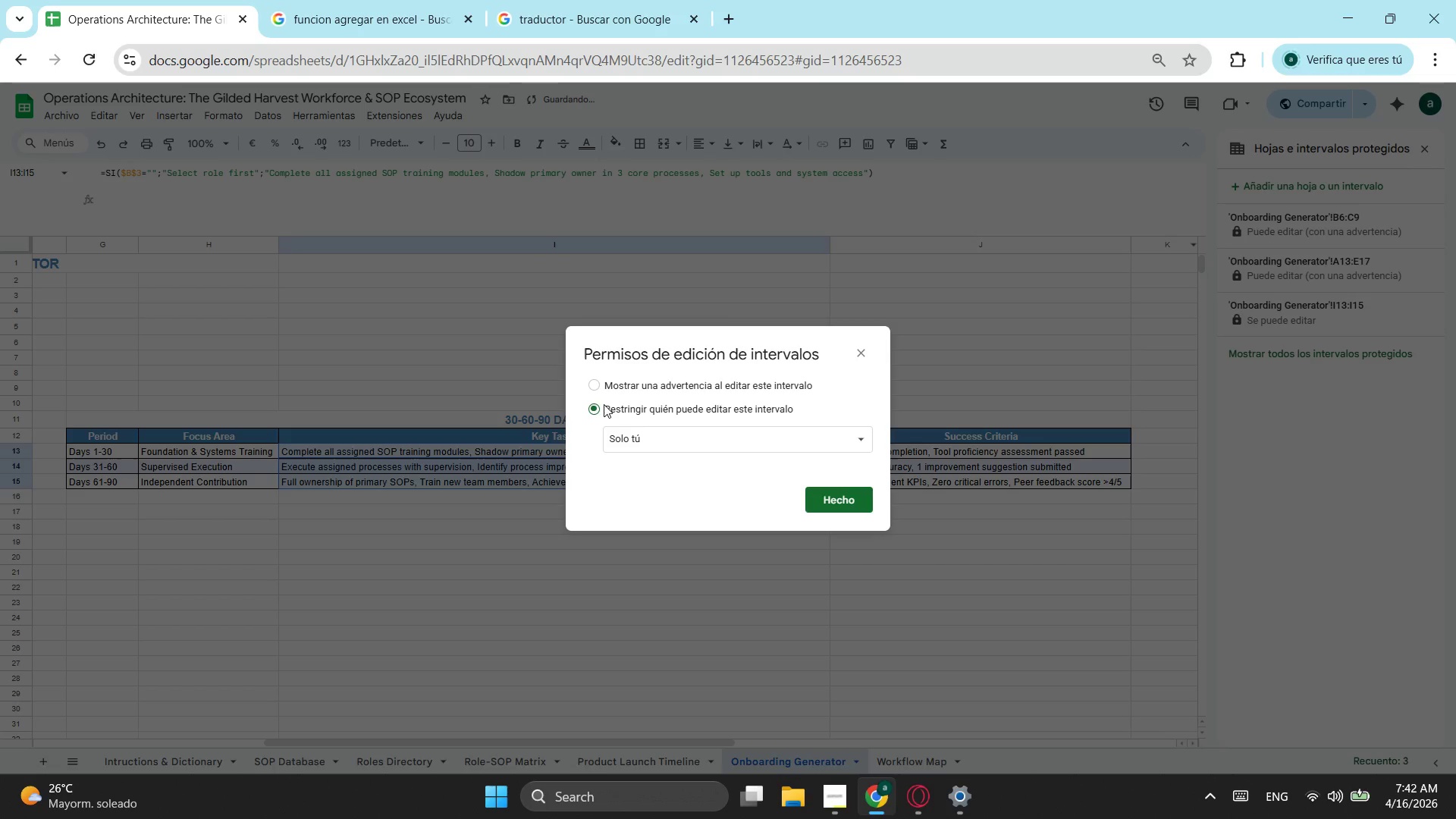 
left_click([596, 385])
 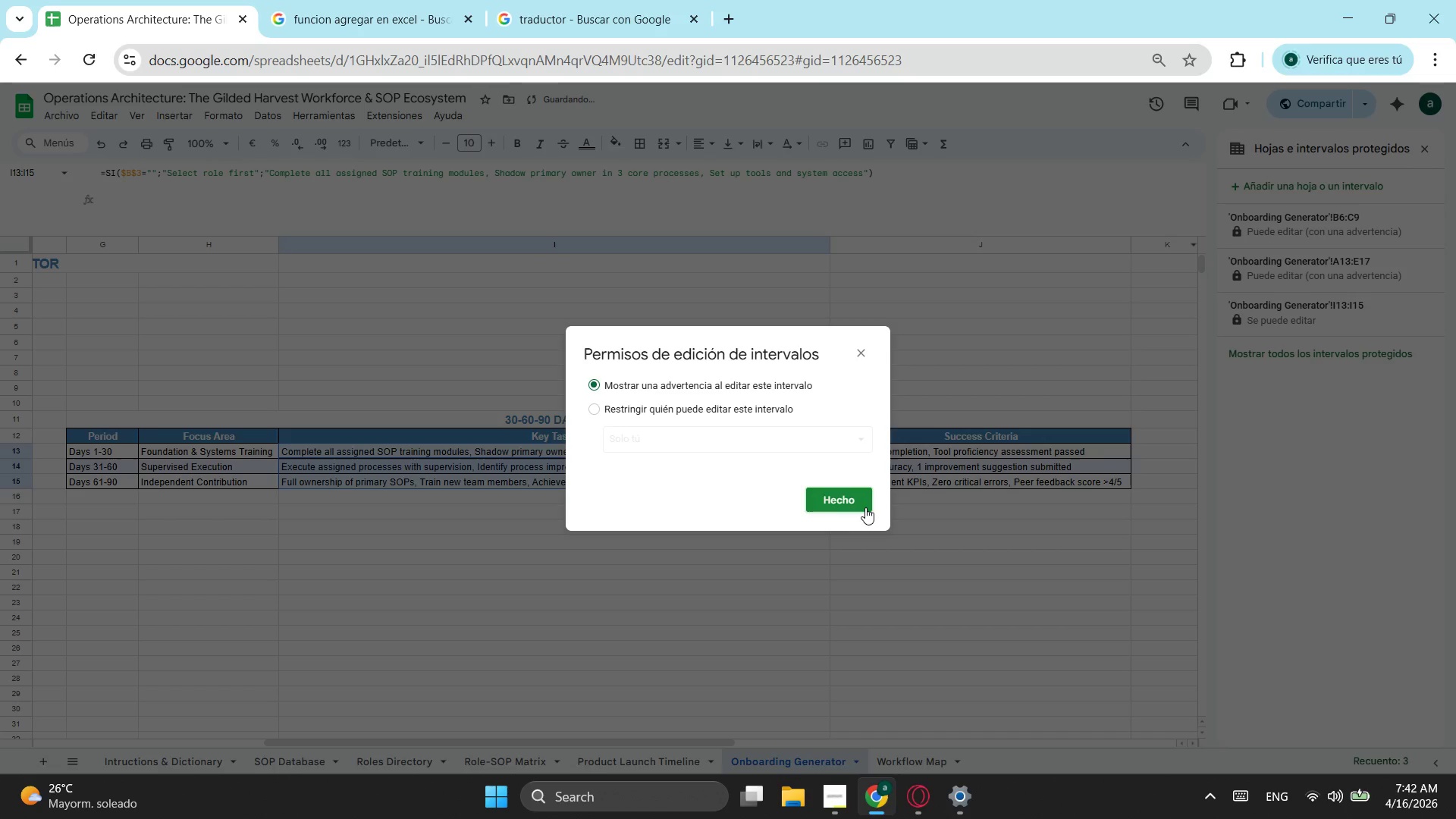 
left_click([856, 500])
 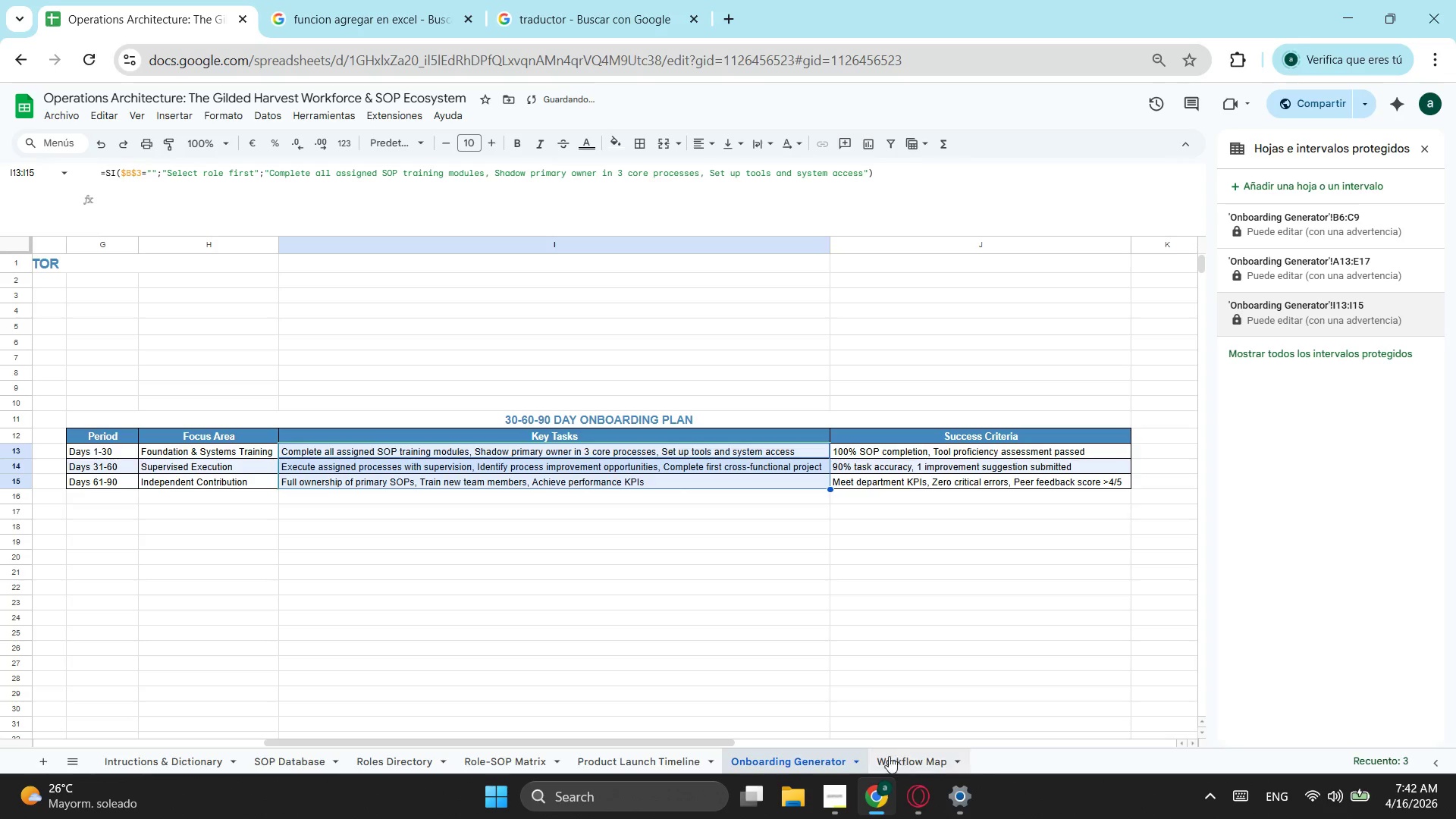 
left_click([896, 771])
 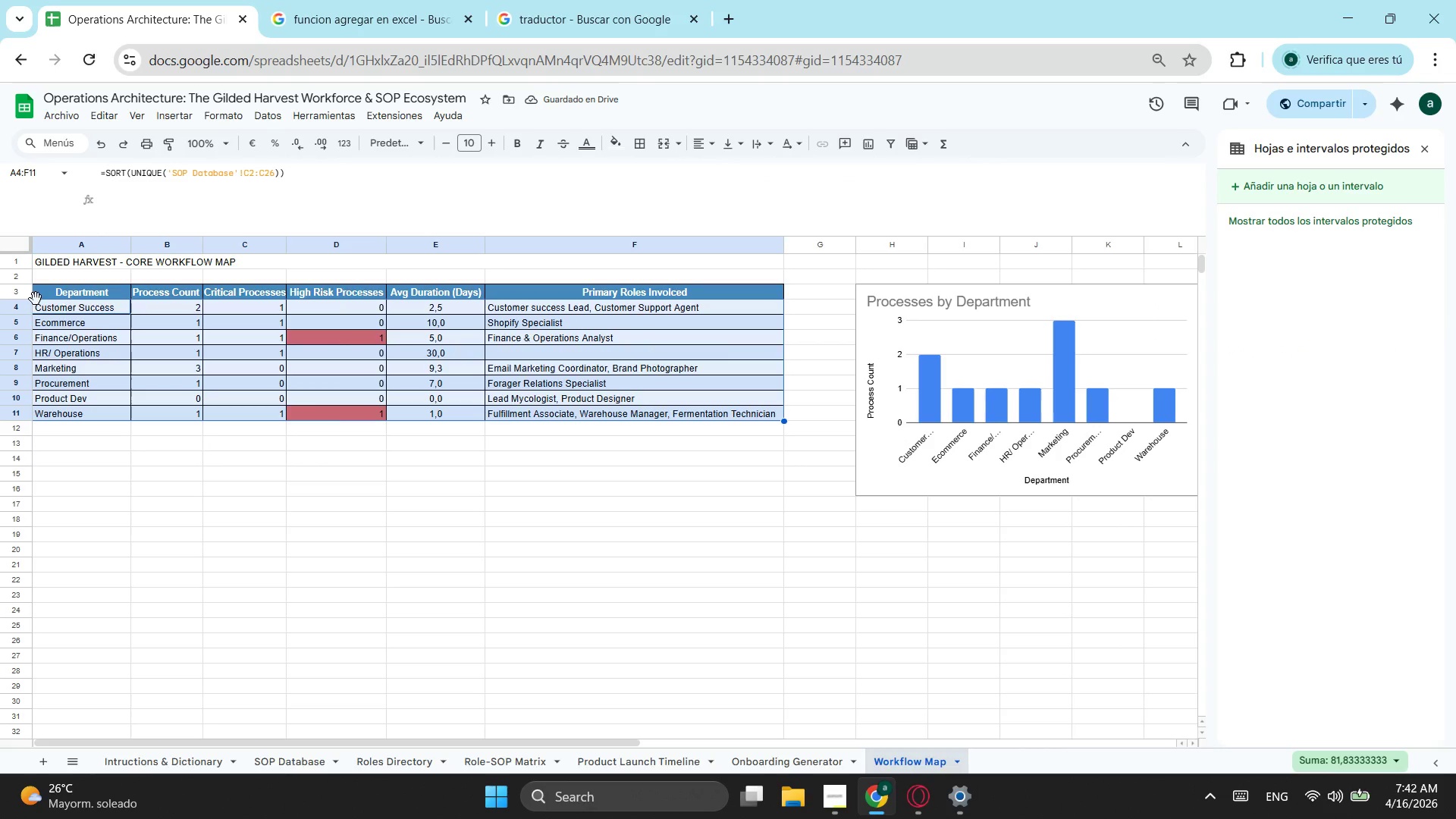 
left_click([131, 338])
 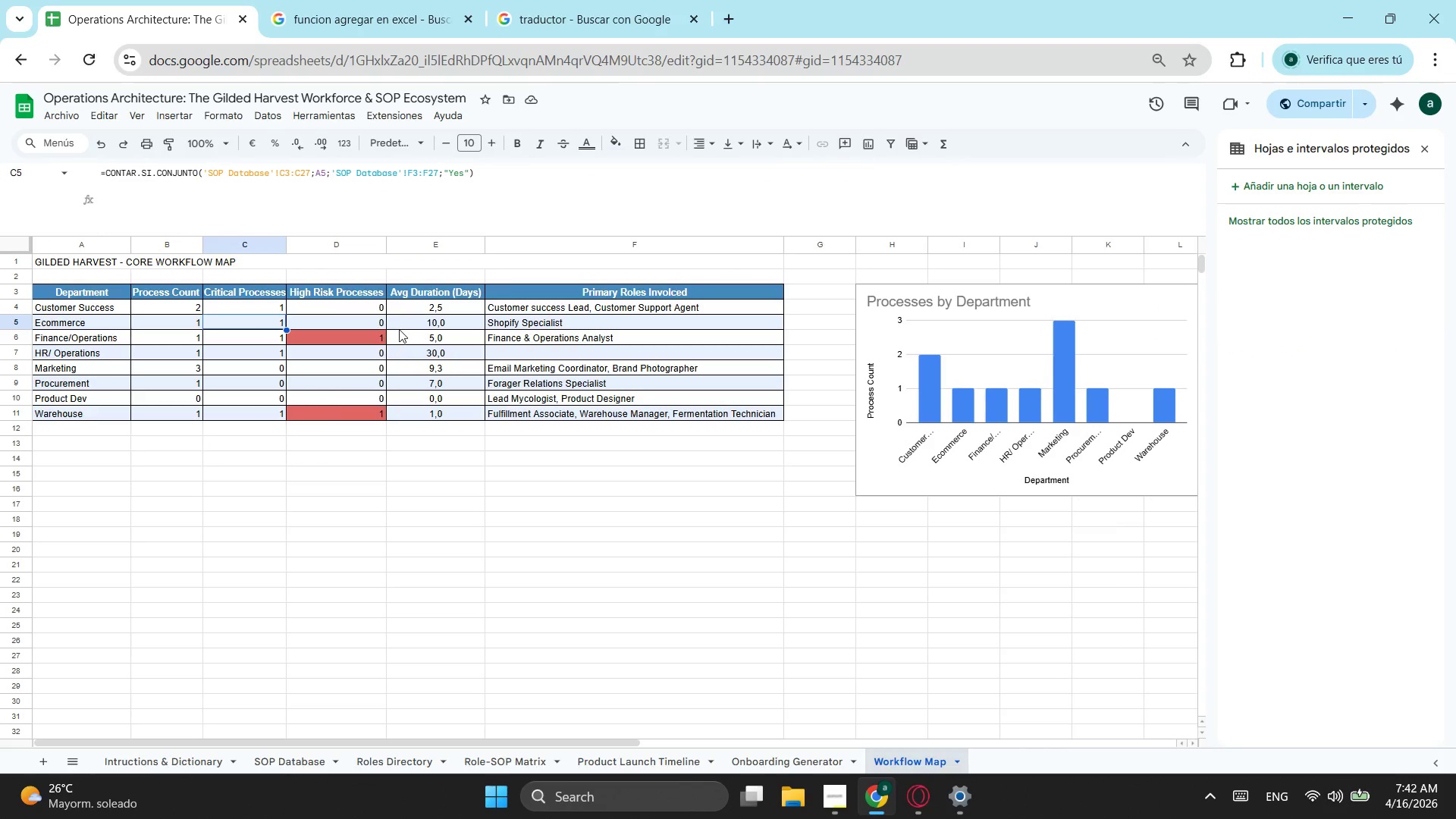 
left_click([387, 323])
 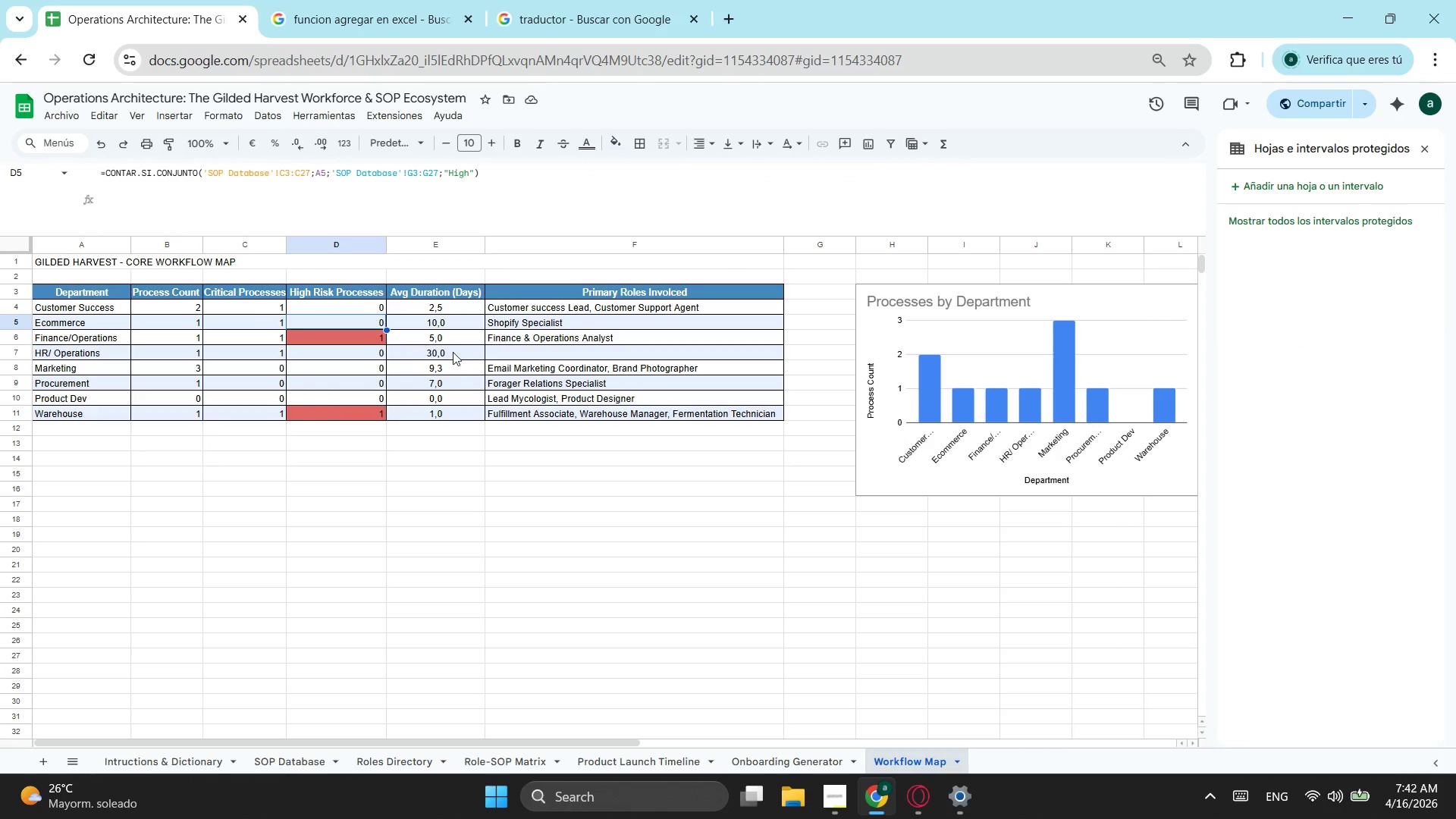 
left_click([453, 352])
 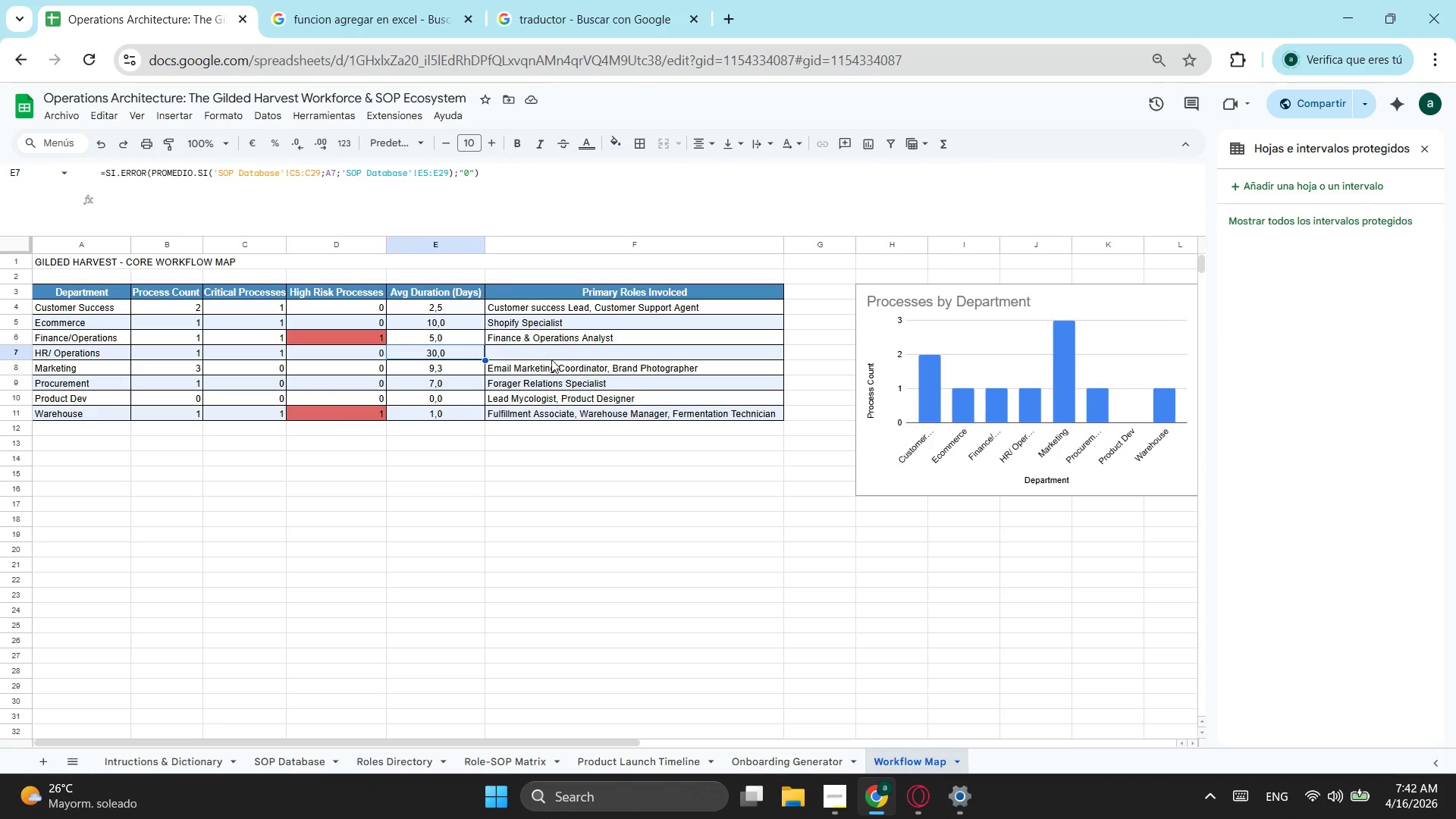 
left_click([578, 353])
 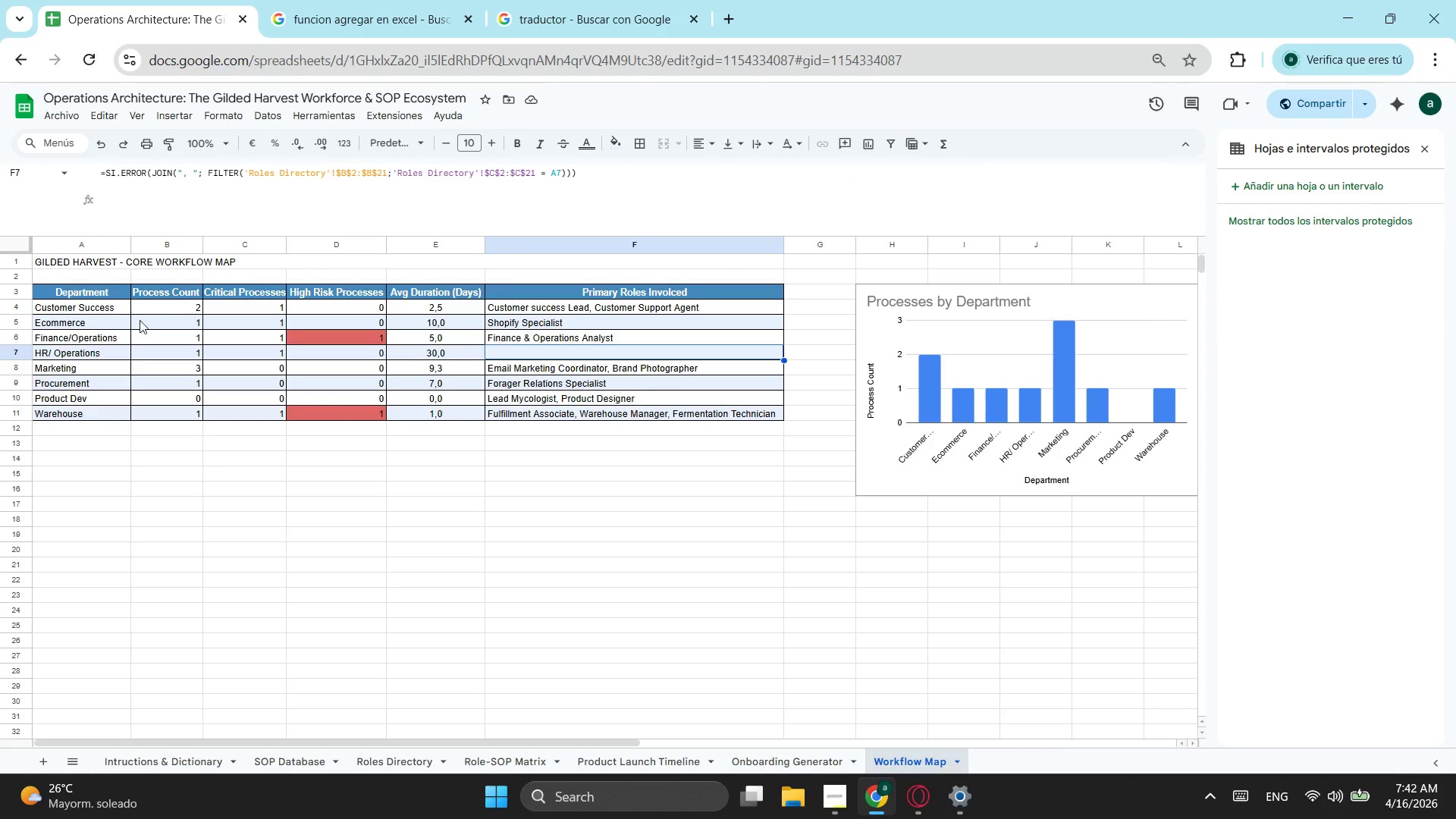 
left_click_drag(start_coordinate=[165, 297], to_coordinate=[734, 417])
 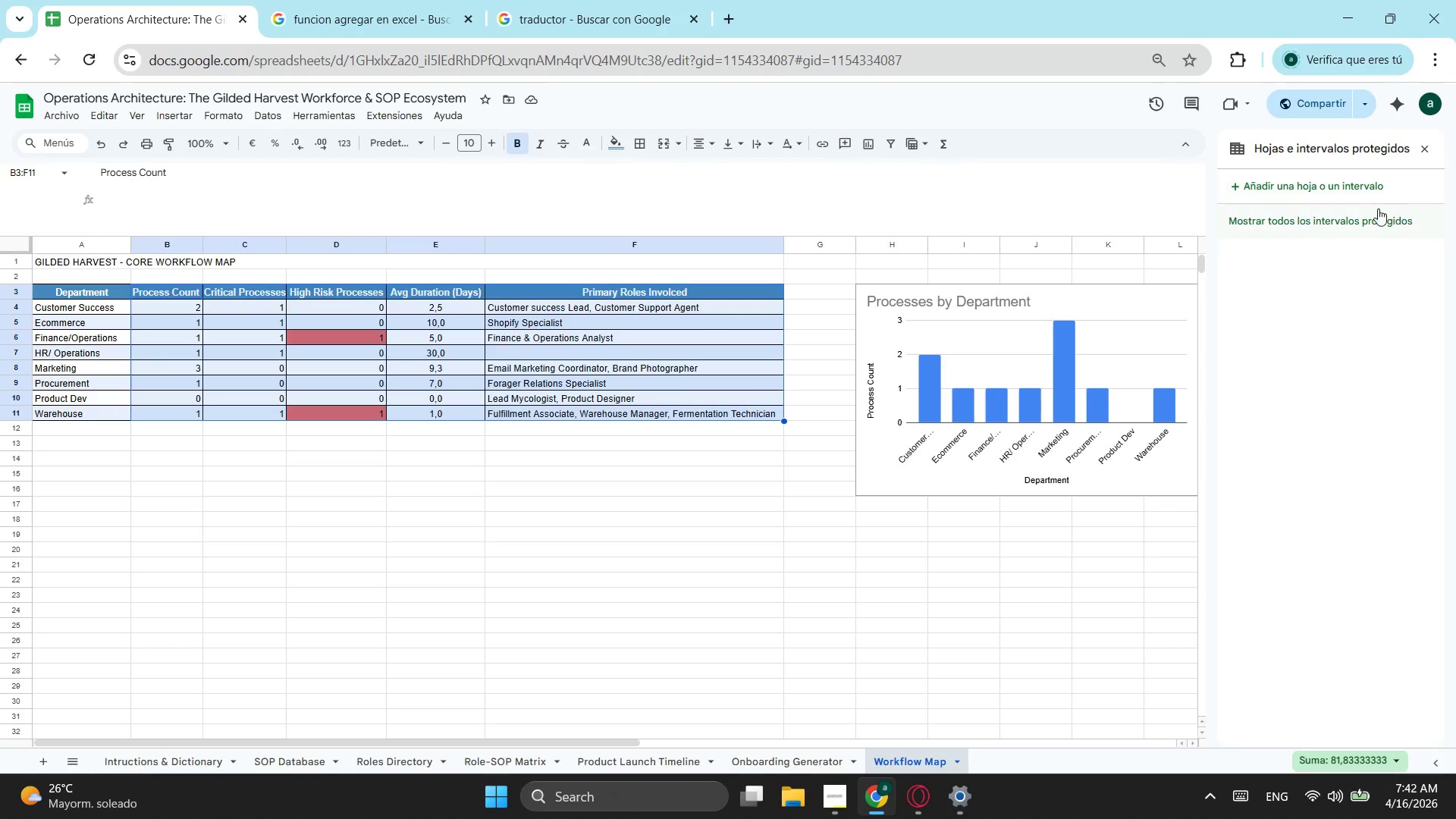 
left_click([1367, 192])
 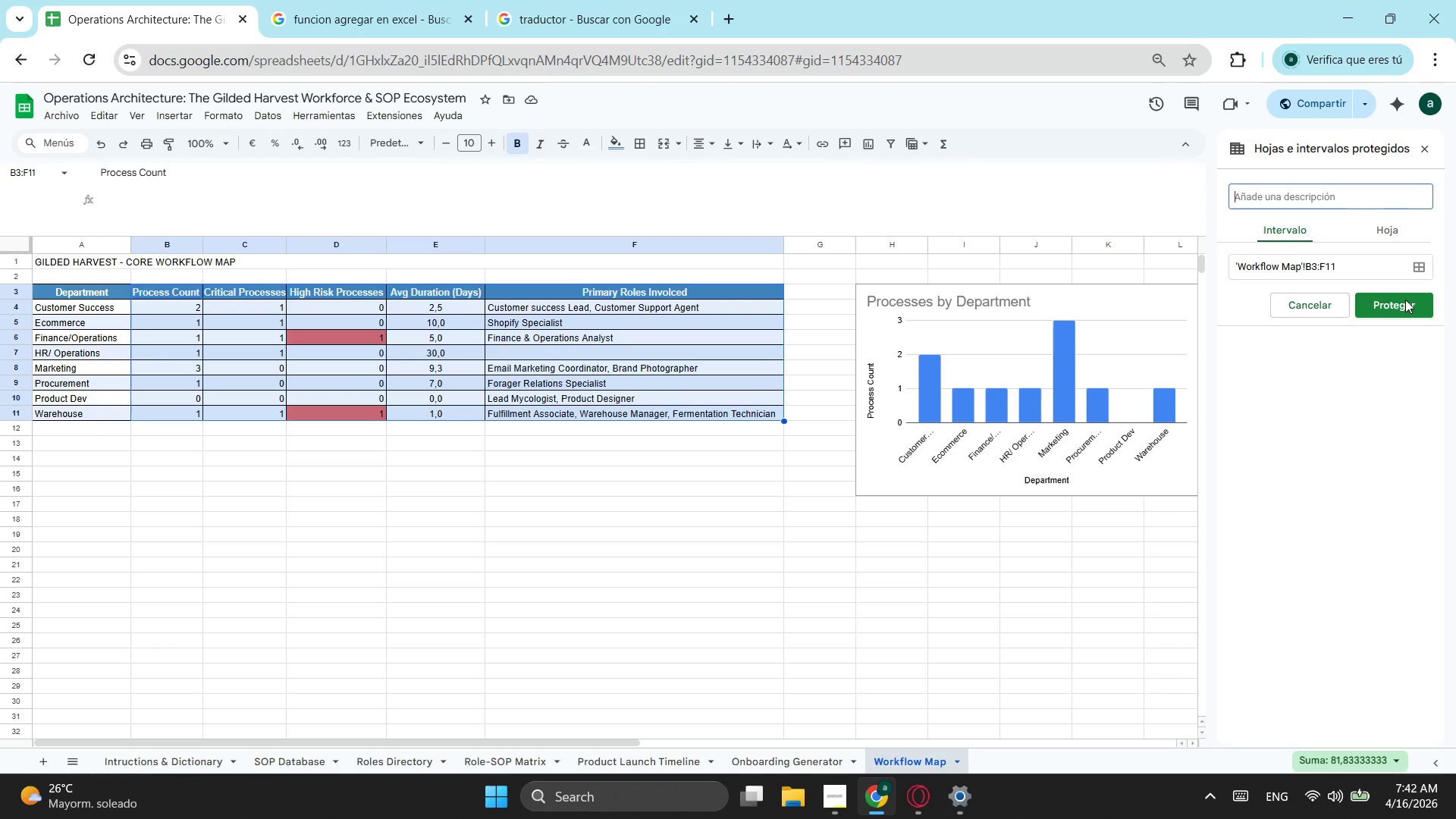 
left_click([1405, 300])
 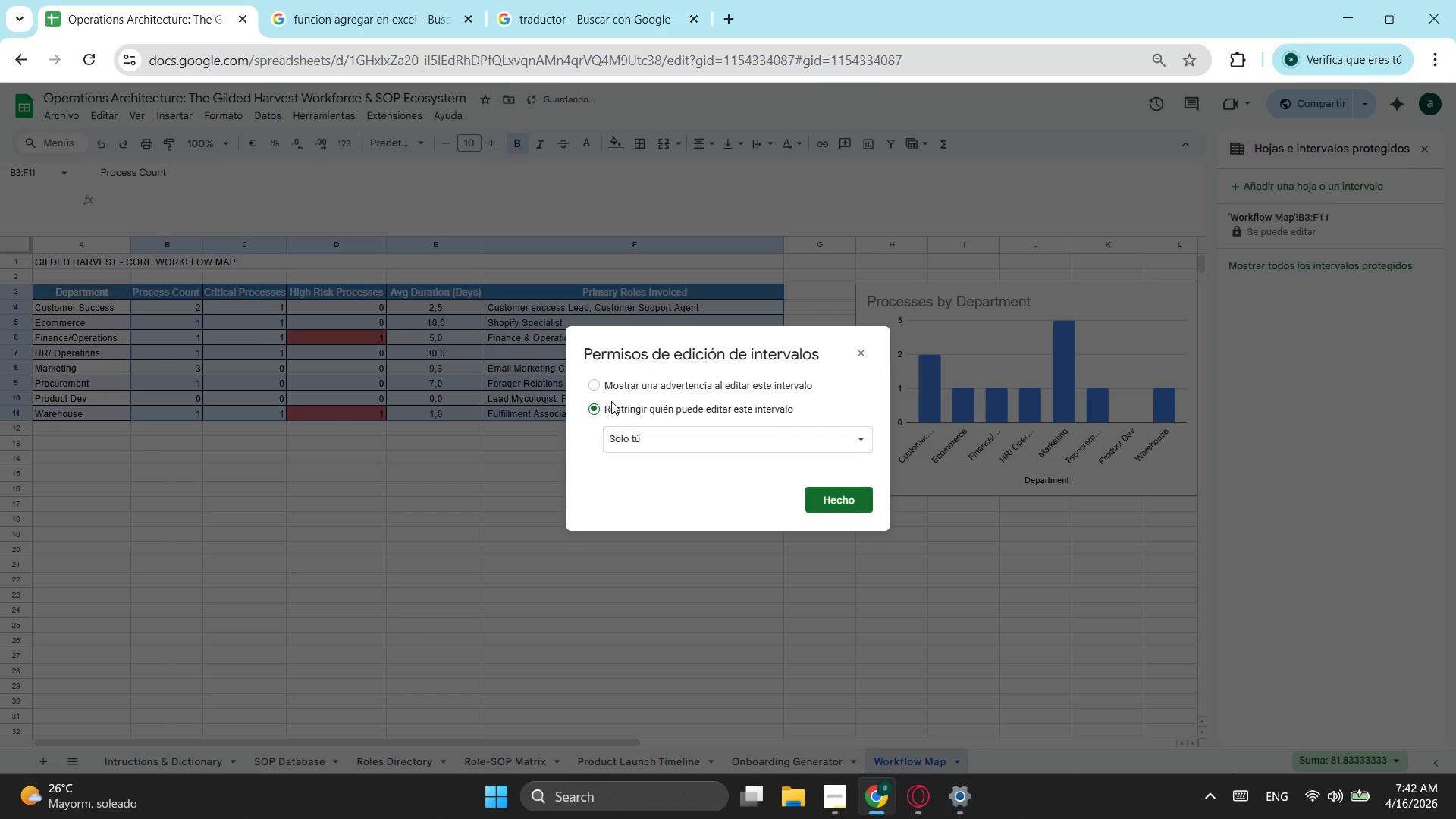 
left_click([587, 380])
 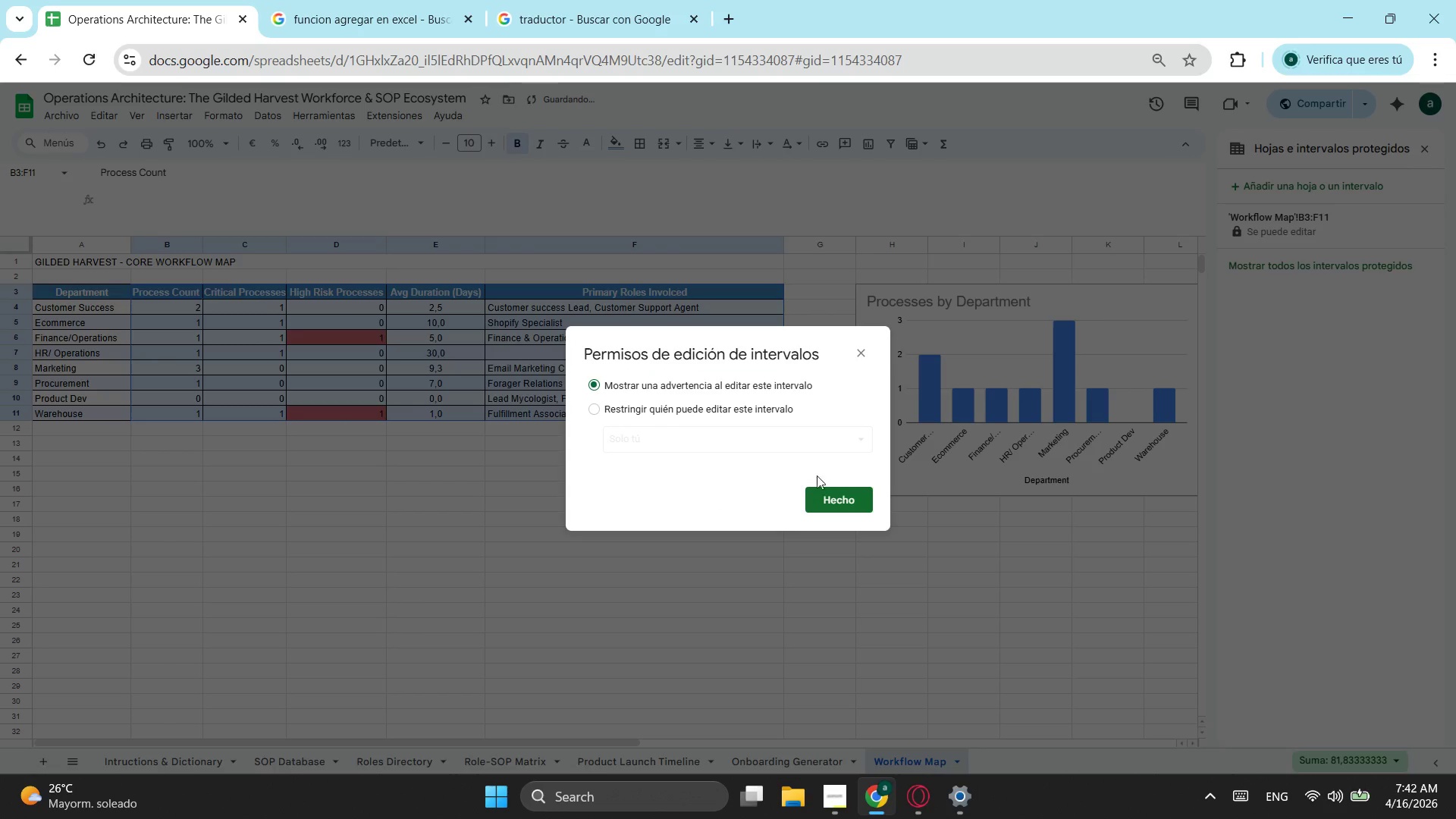 
left_click([858, 498])
 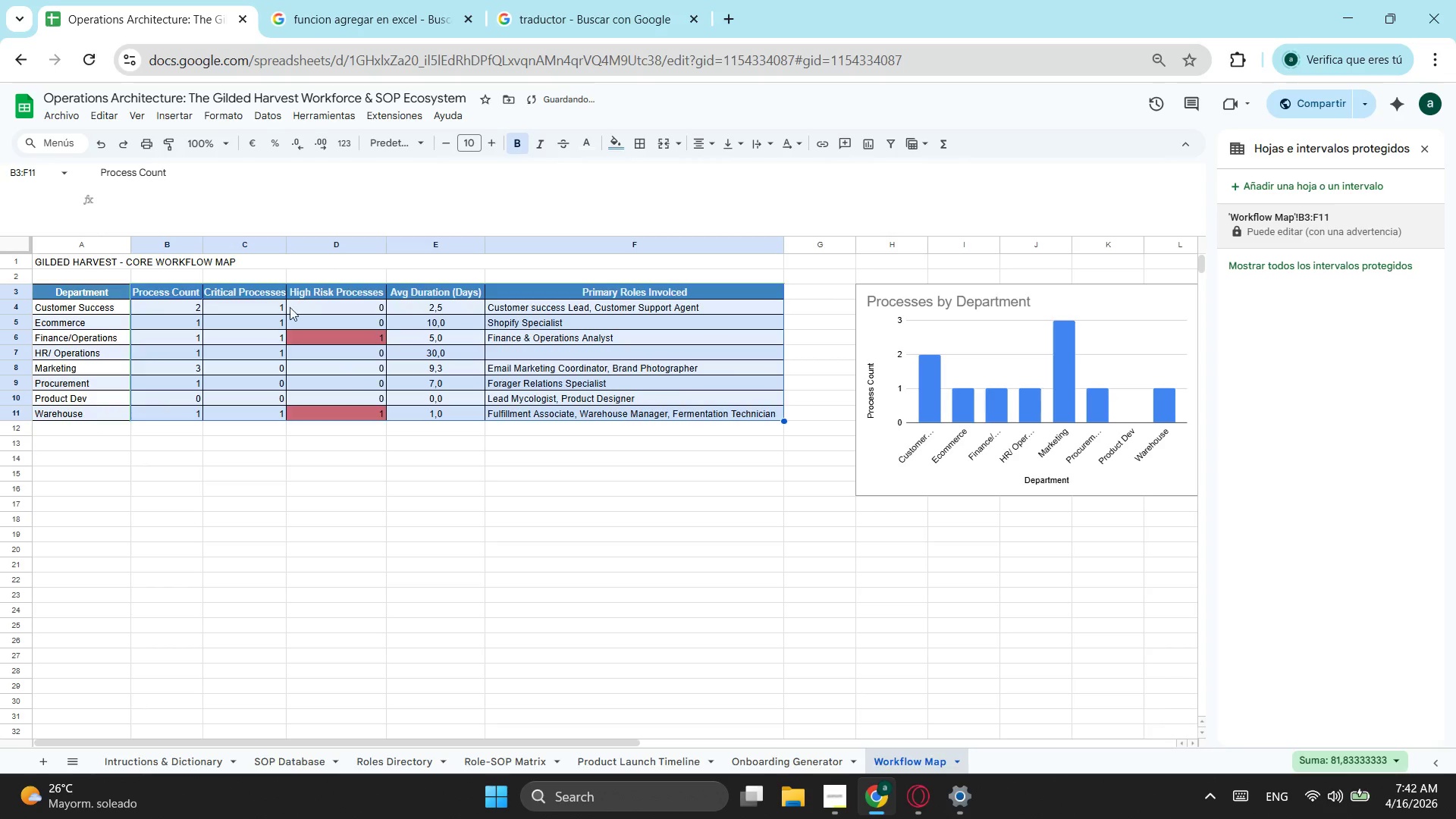 
left_click([104, 253])
 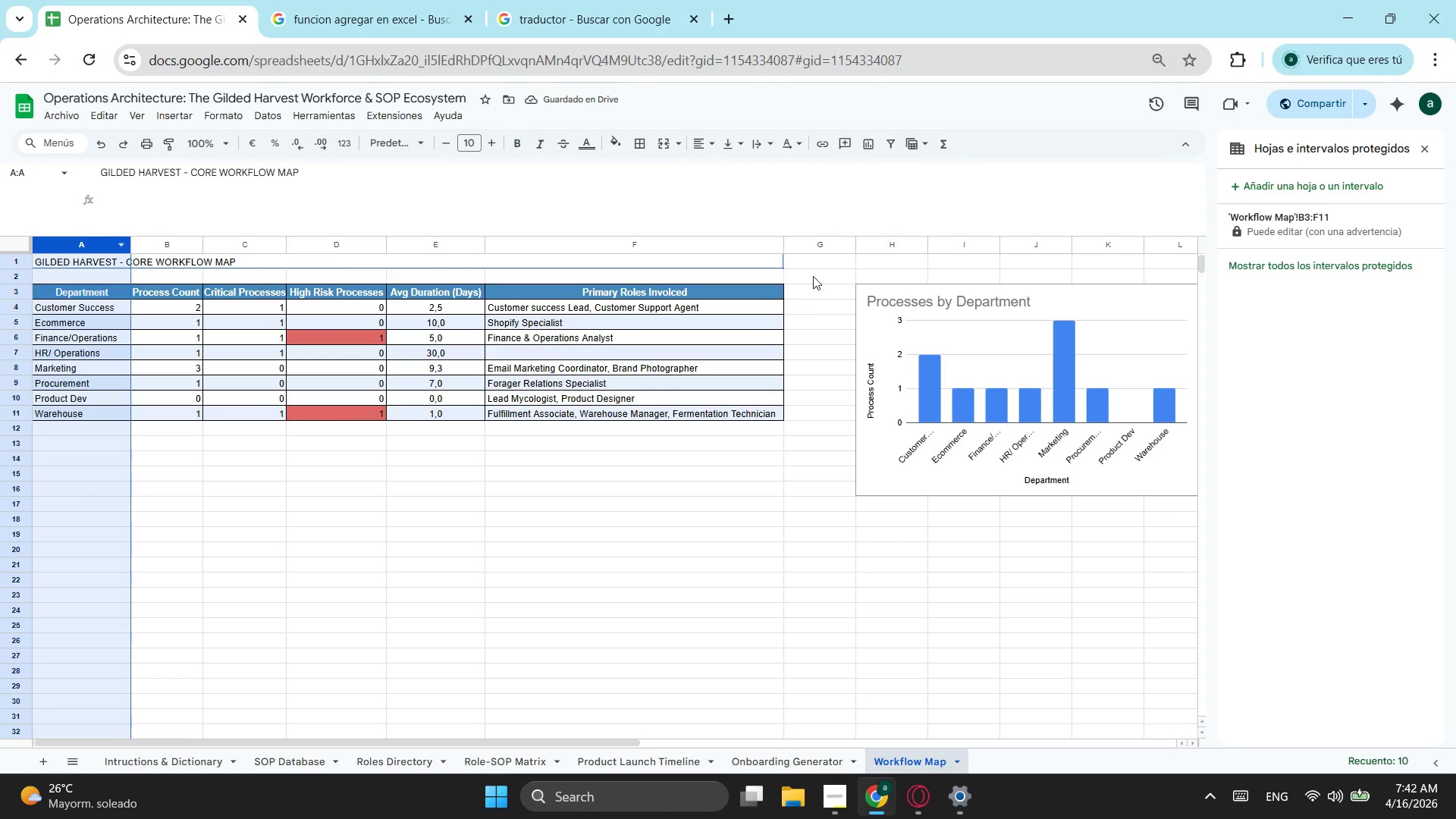 
left_click([935, 334])
 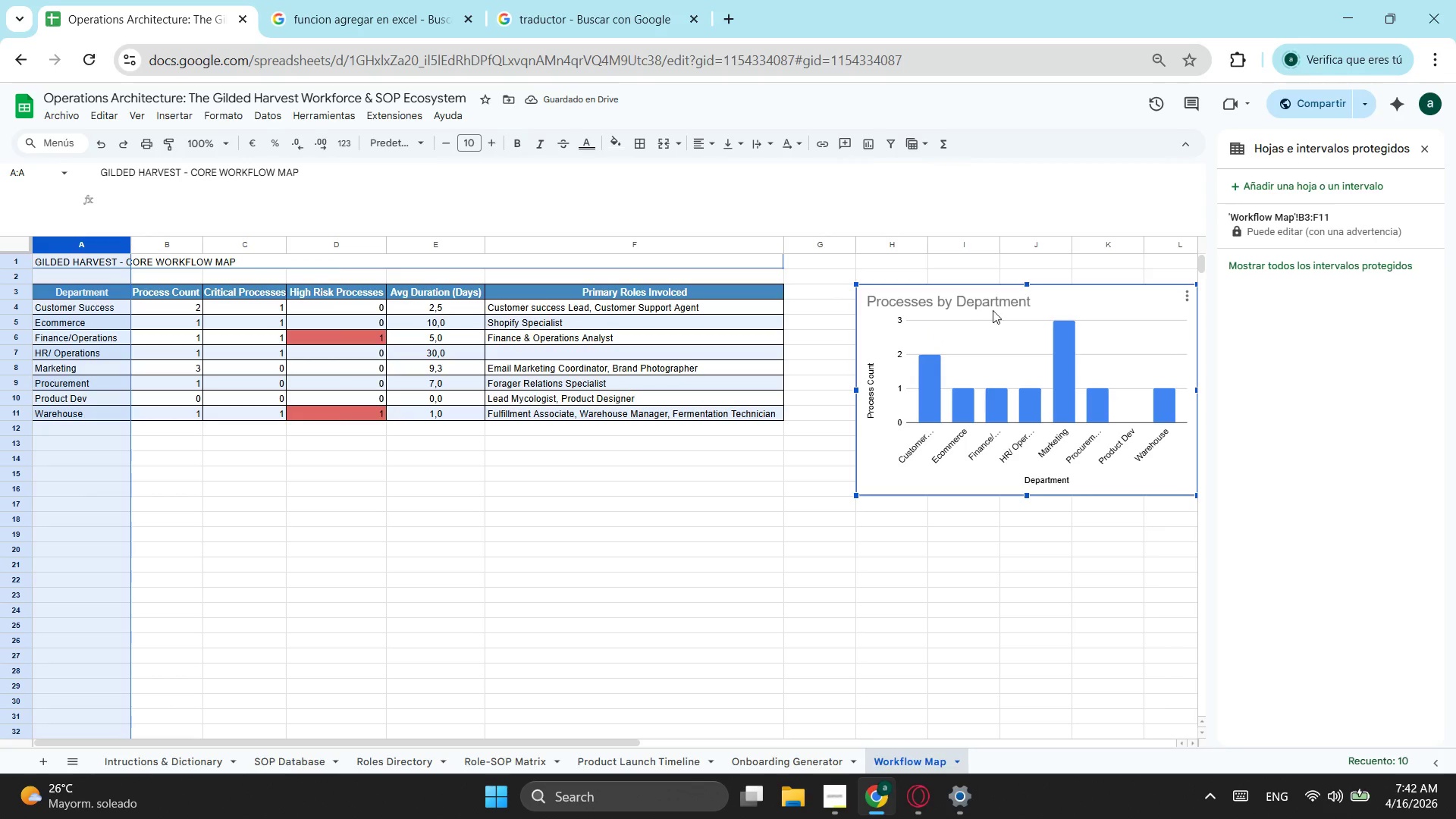 
left_click_drag(start_coordinate=[994, 310], to_coordinate=[948, 310])
 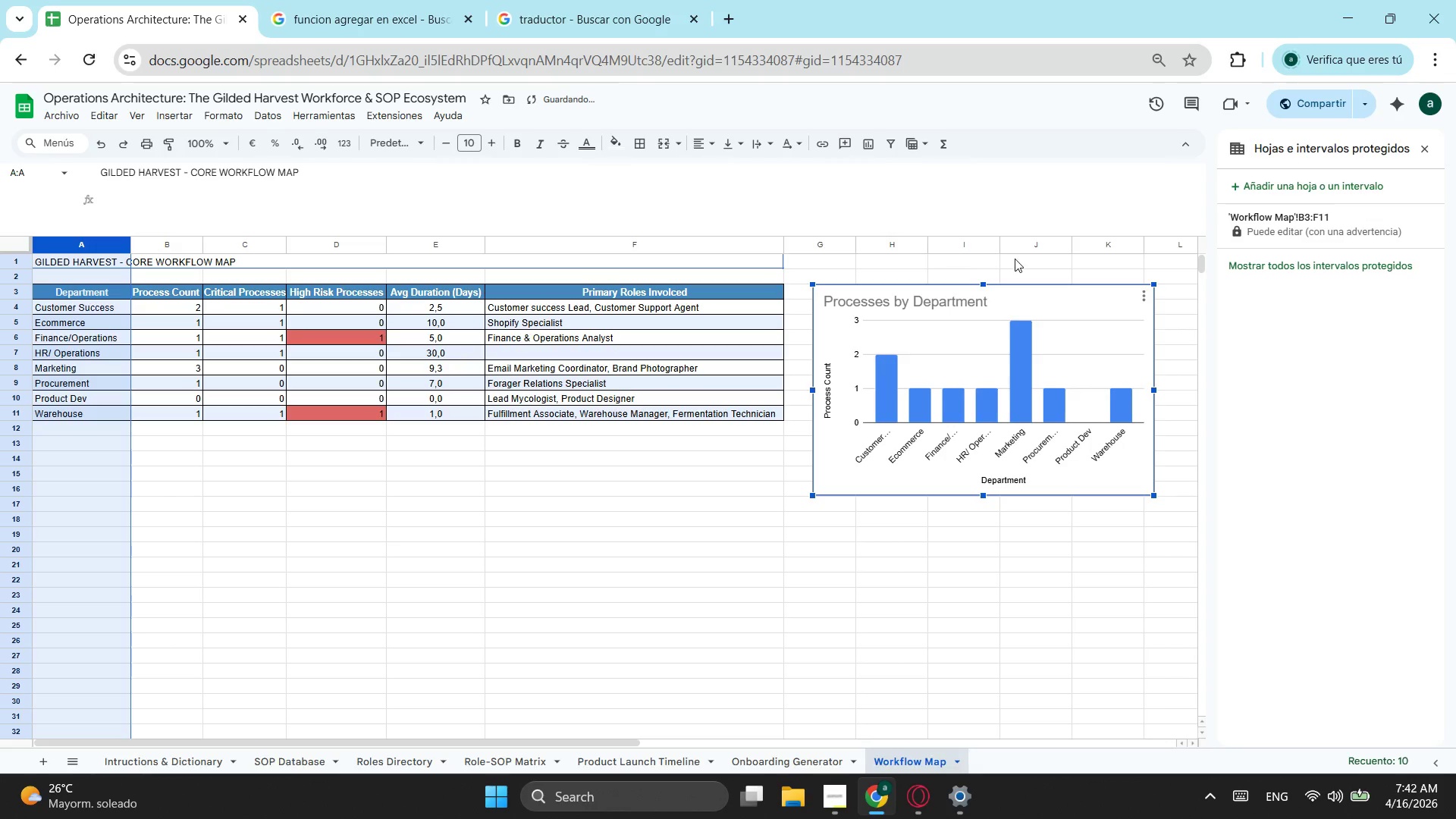 
left_click([1027, 255])
 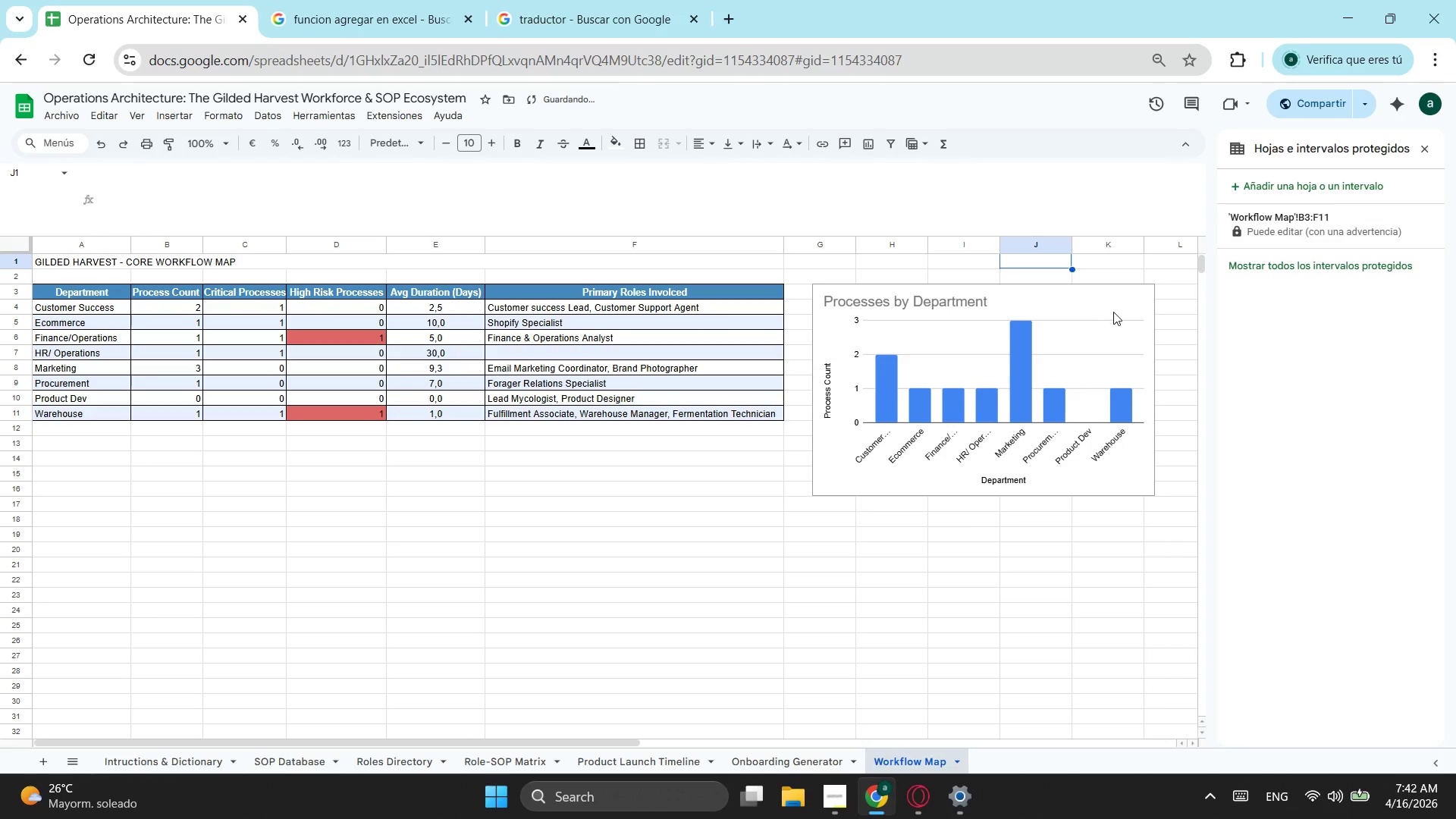 
left_click_drag(start_coordinate=[1099, 299], to_coordinate=[1087, 294])
 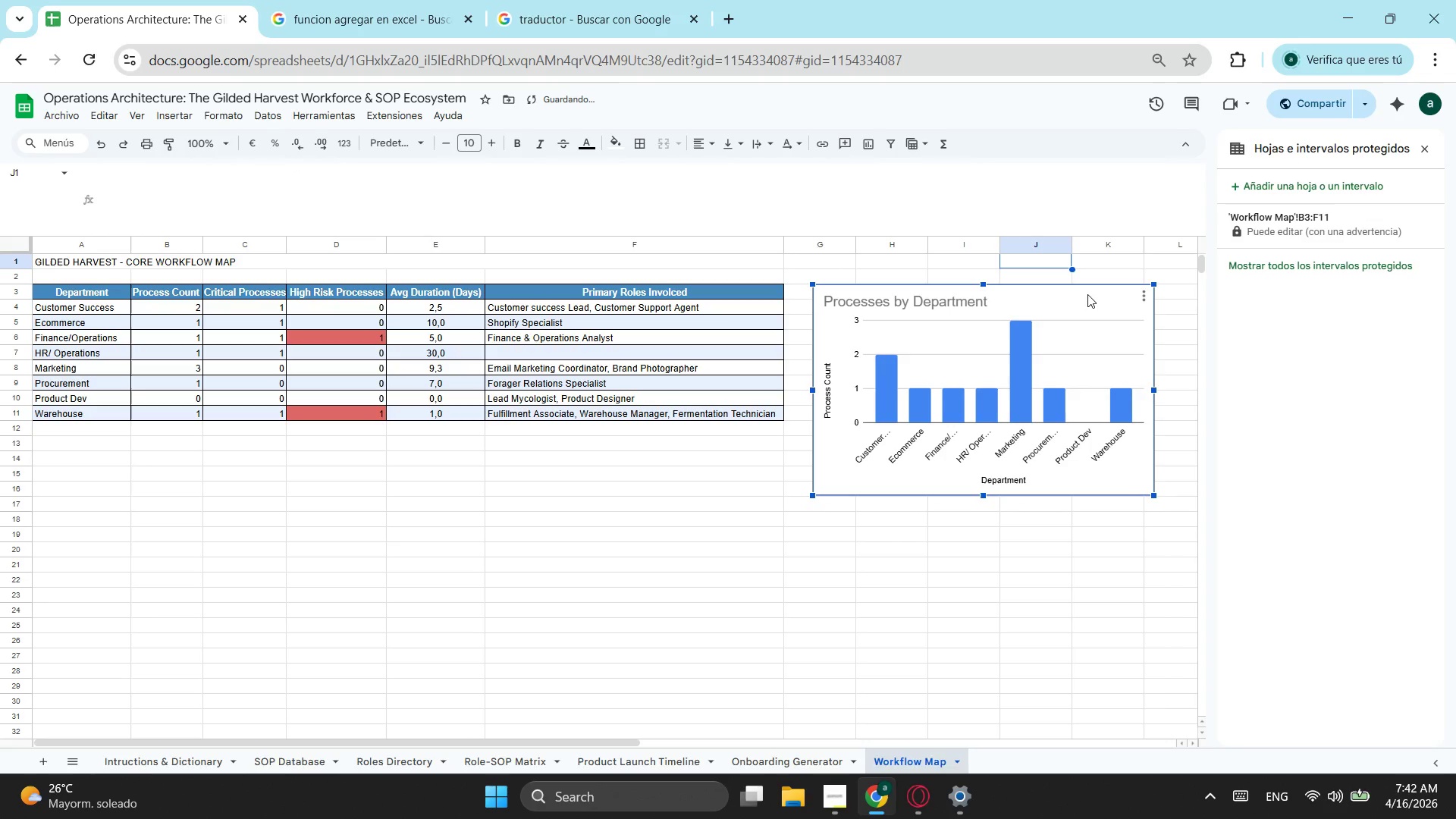 
left_click_drag(start_coordinate=[1087, 294], to_coordinate=[1072, 290])
 